 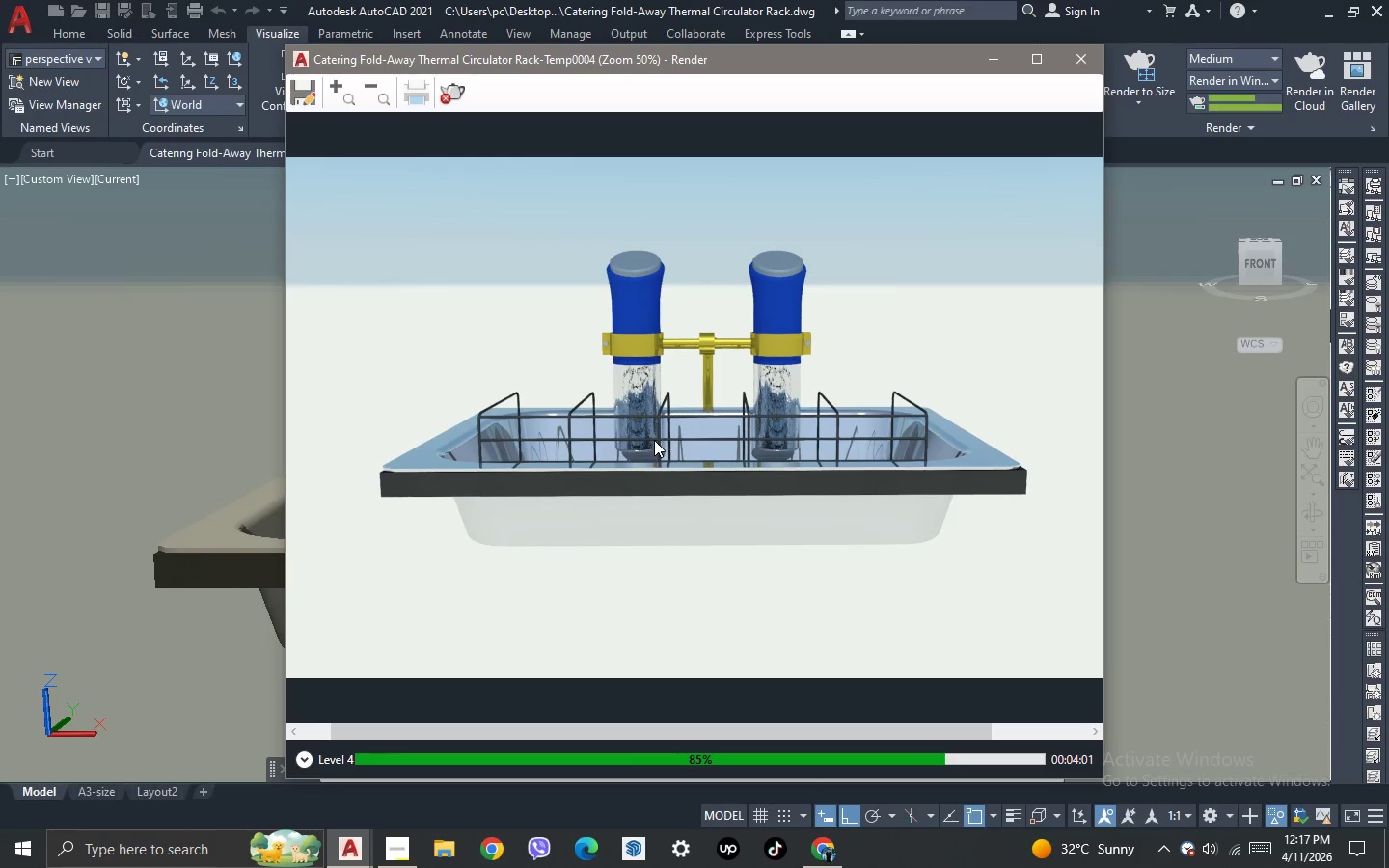 
scroll: coordinate [678, 397], scroll_direction: none, amount: 0.0
 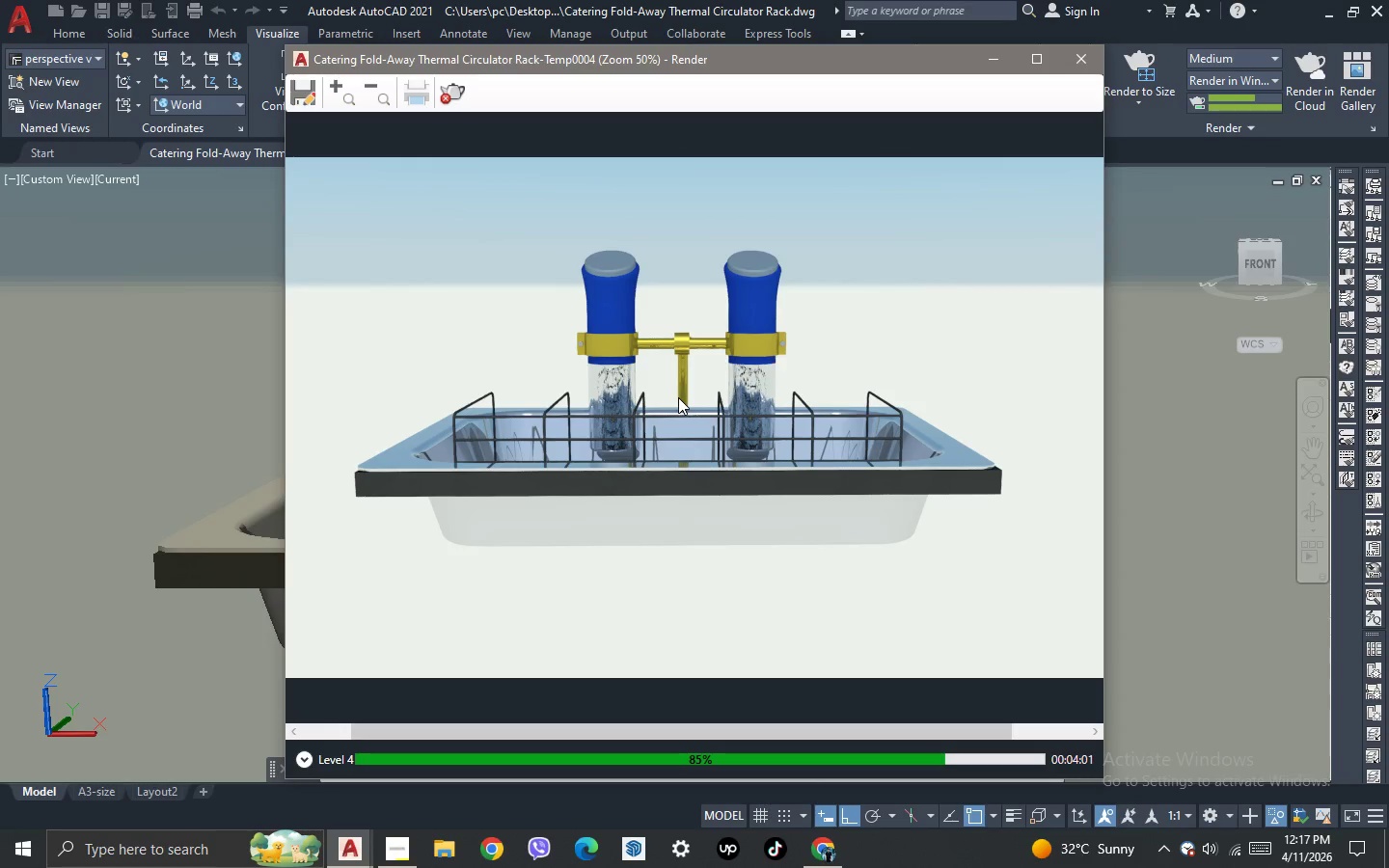 
scroll: coordinate [678, 397], scroll_direction: down, amount: 1.0
 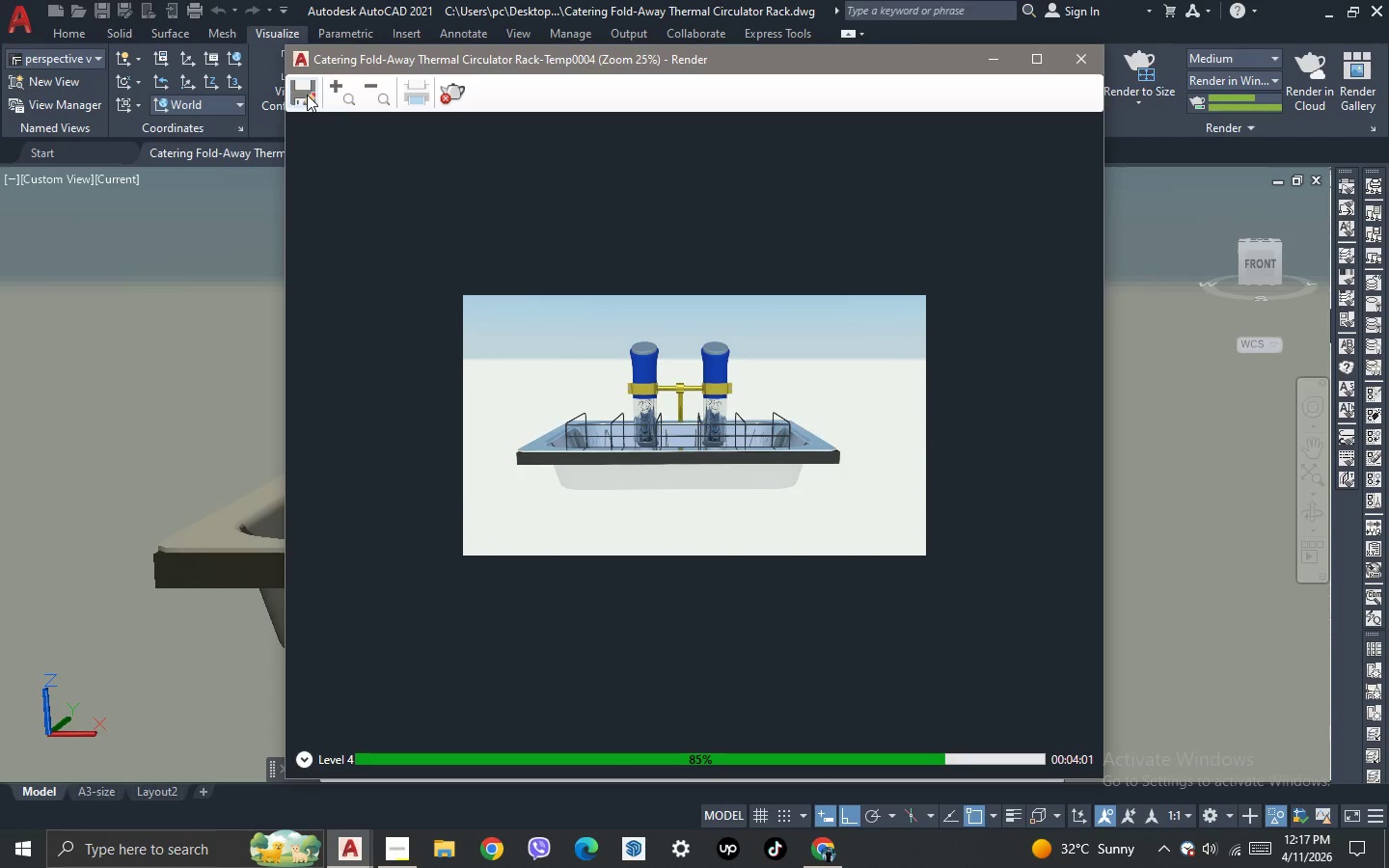 
left_click([306, 93])
 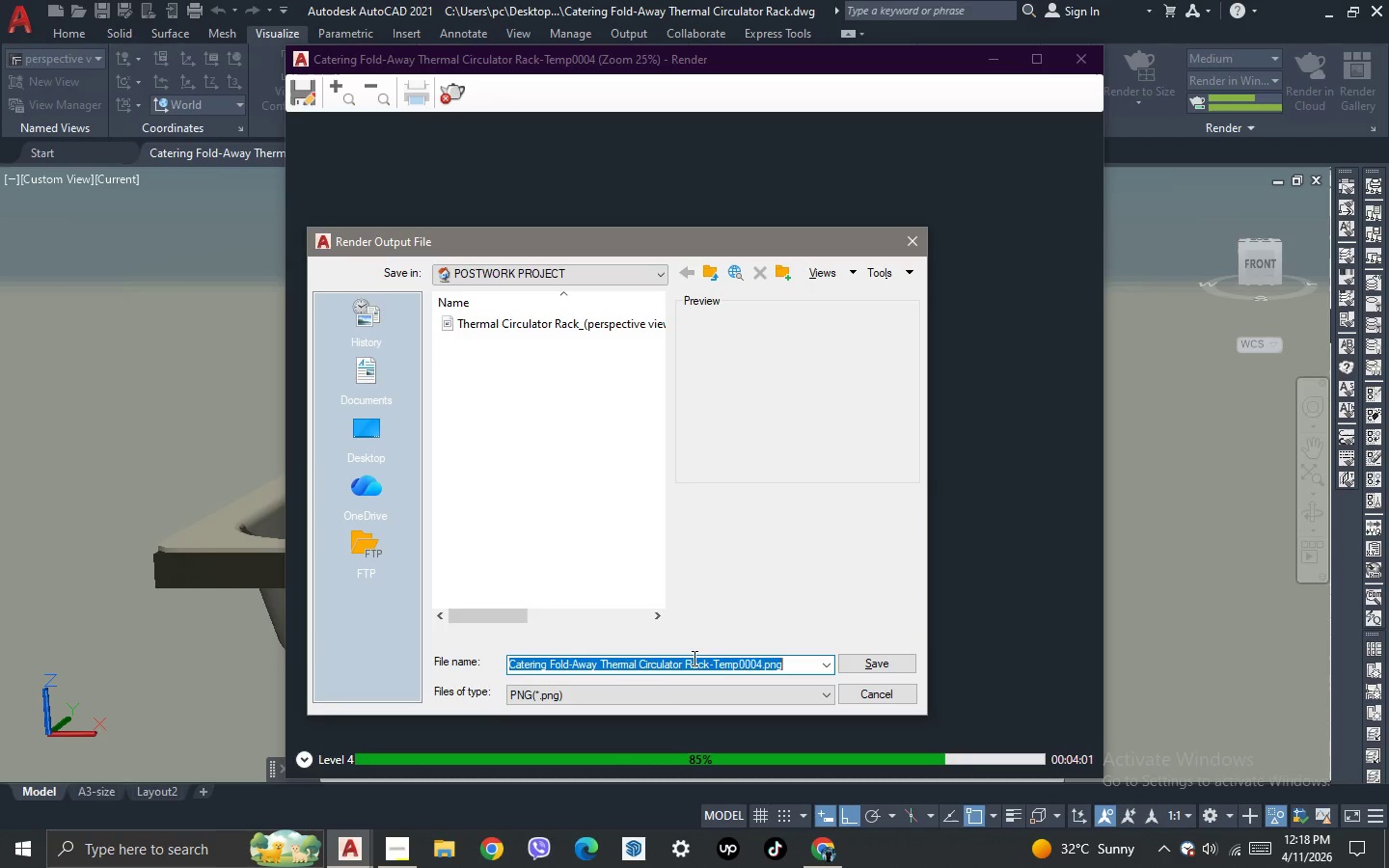 
left_click([568, 330])
 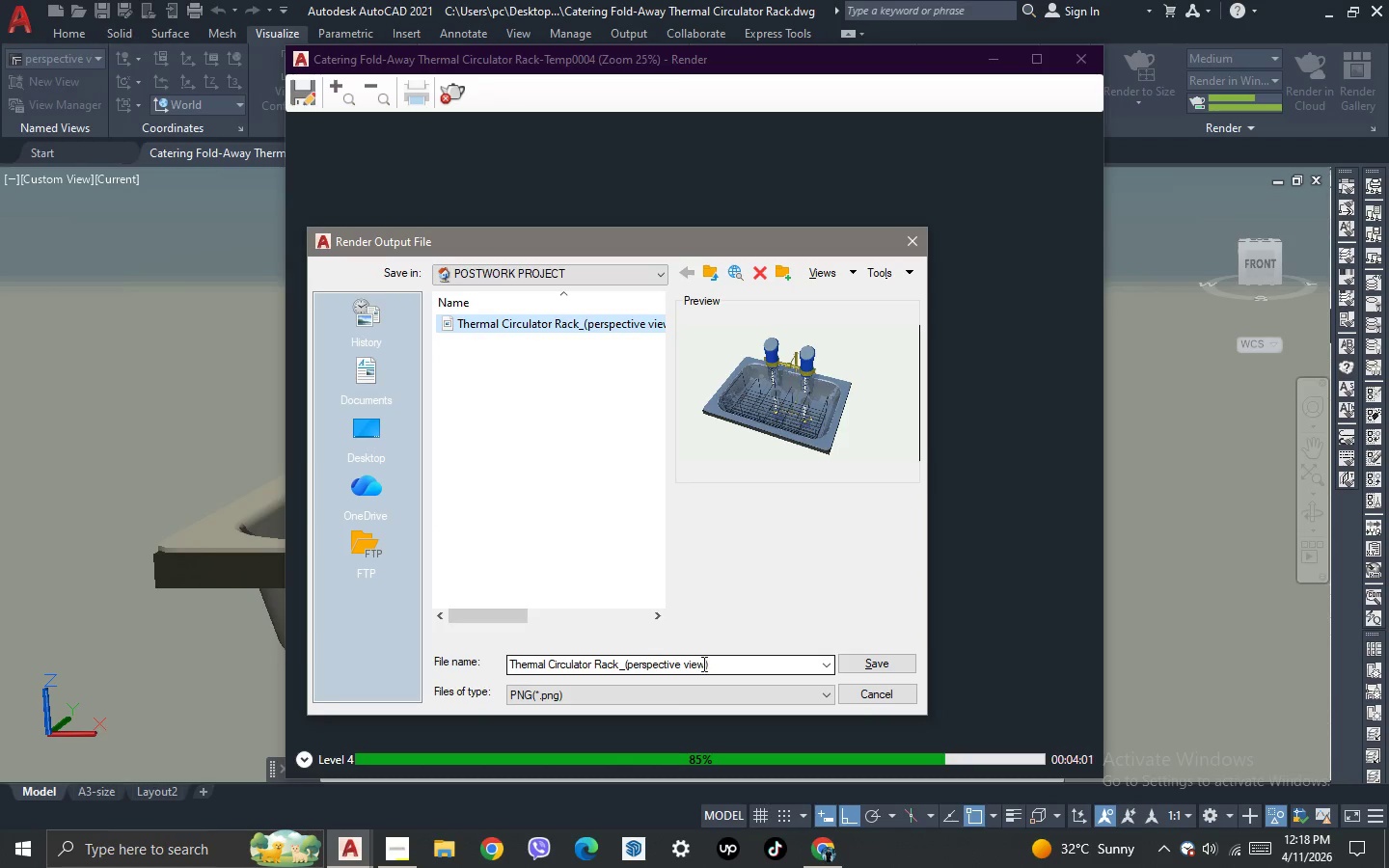 
left_click_drag(start_coordinate=[702, 664], to_coordinate=[686, 665])
 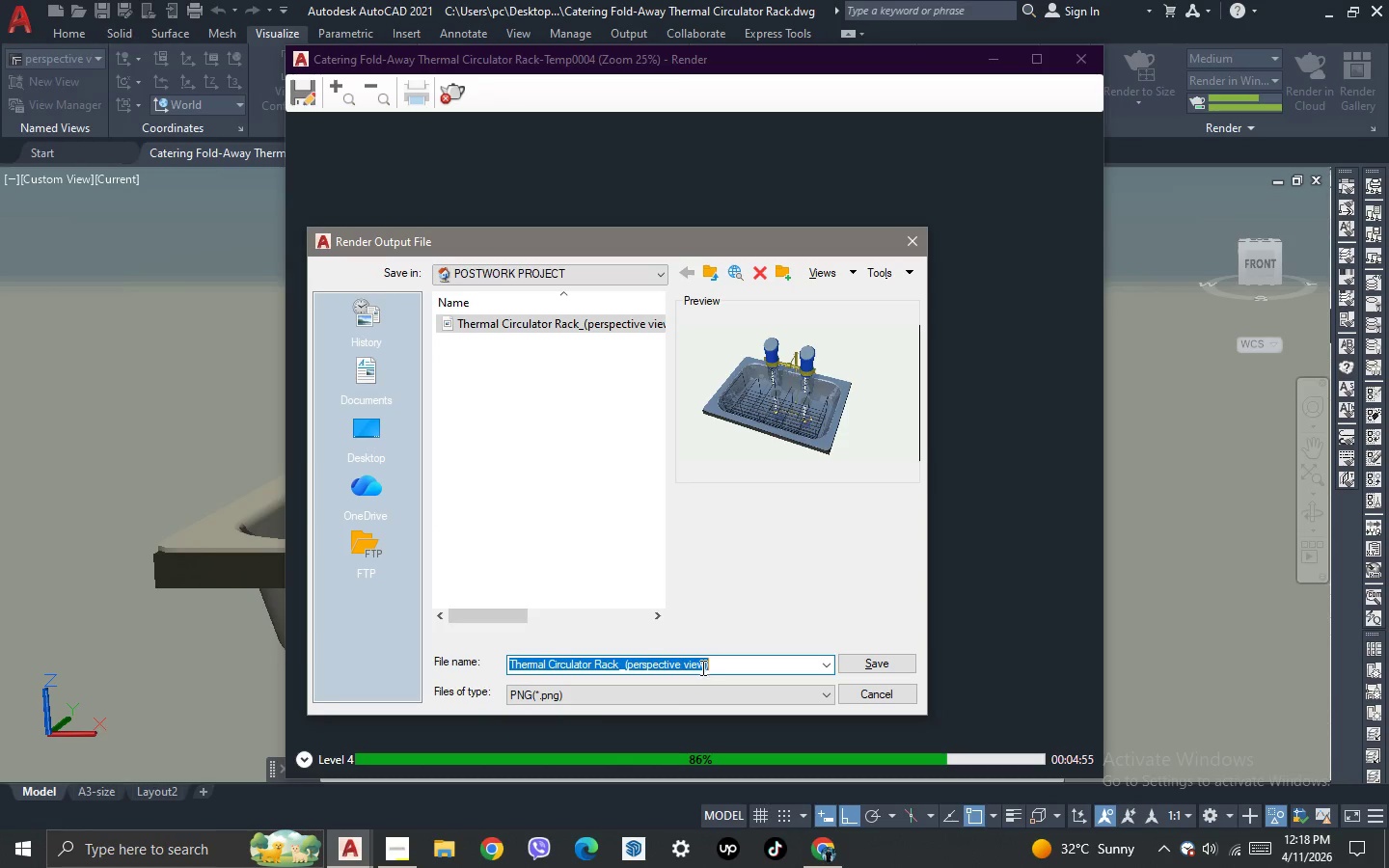 
left_click([701, 667])
 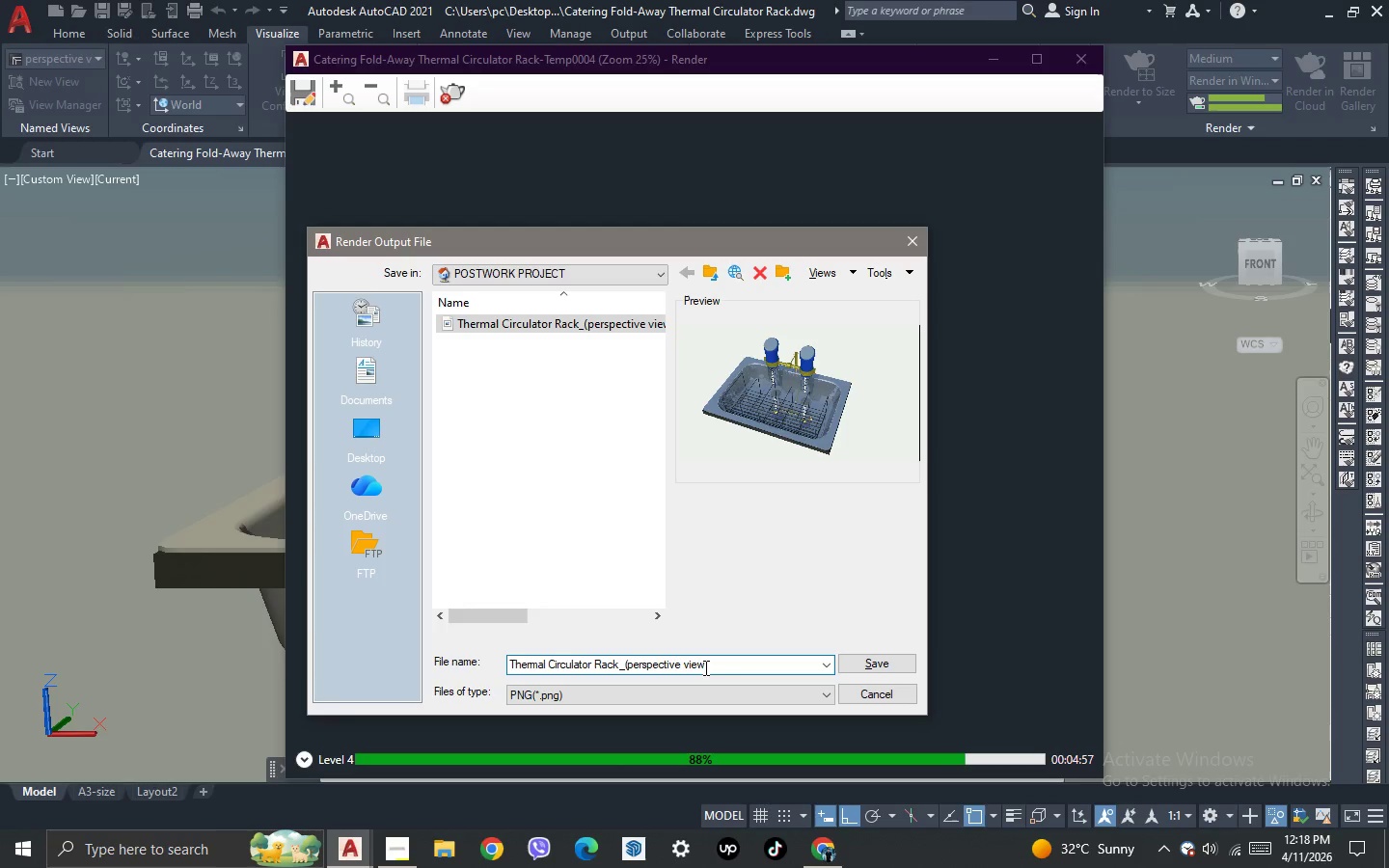 
left_click_drag(start_coordinate=[704, 666], to_coordinate=[626, 663])
 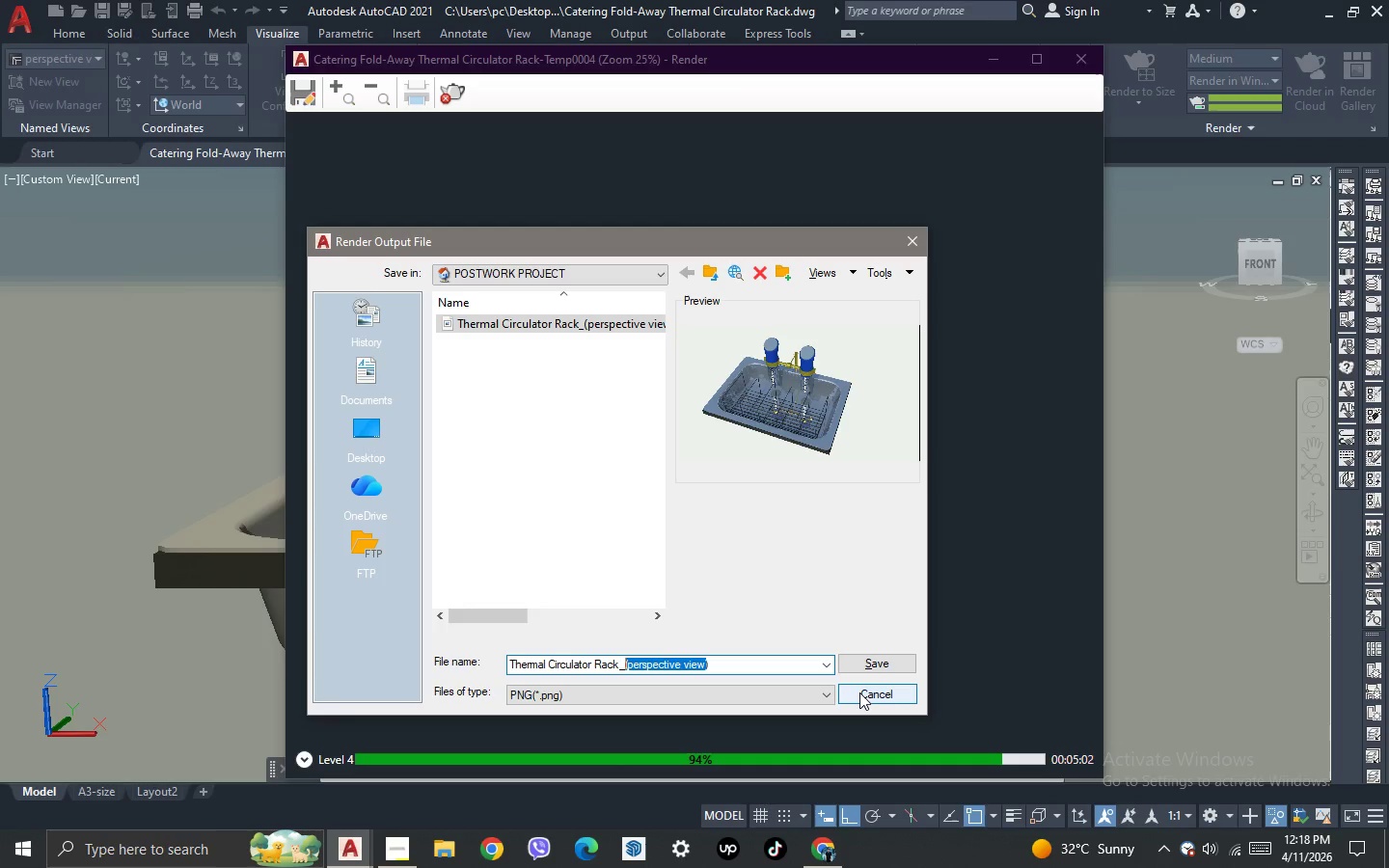 
left_click([859, 692])
 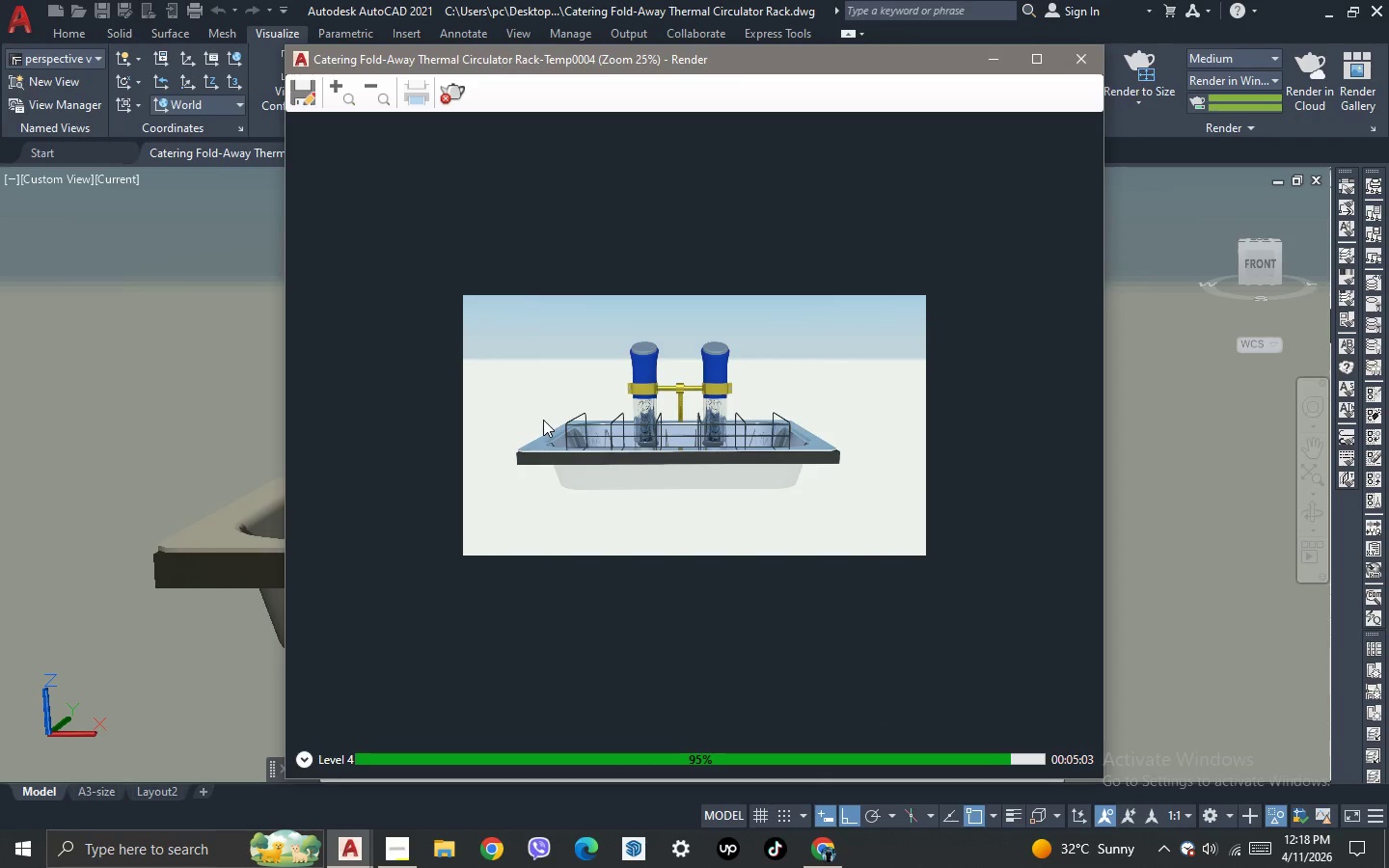 
scroll: coordinate [626, 445], scroll_direction: up, amount: 1.0
 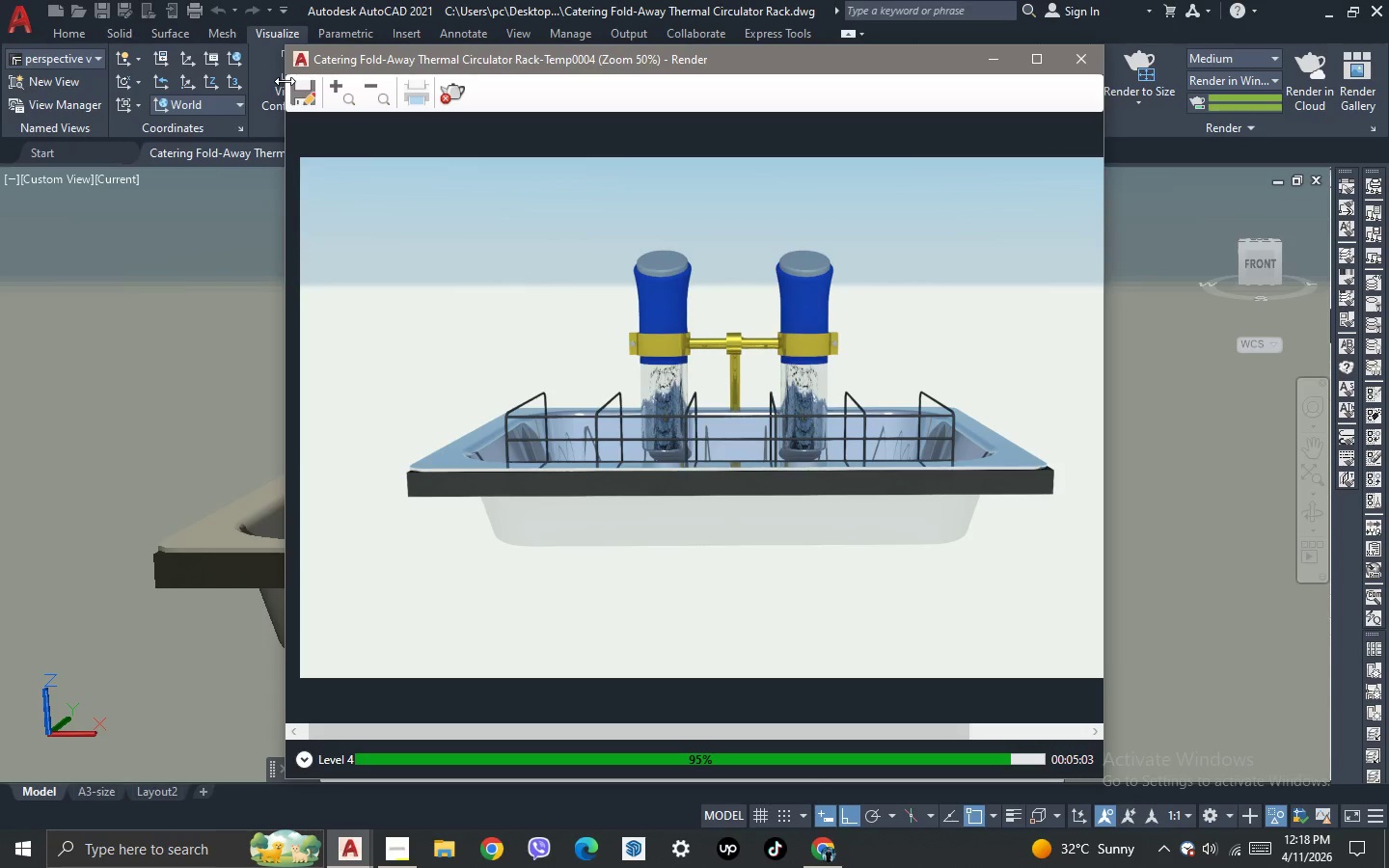 
left_click([295, 89])
 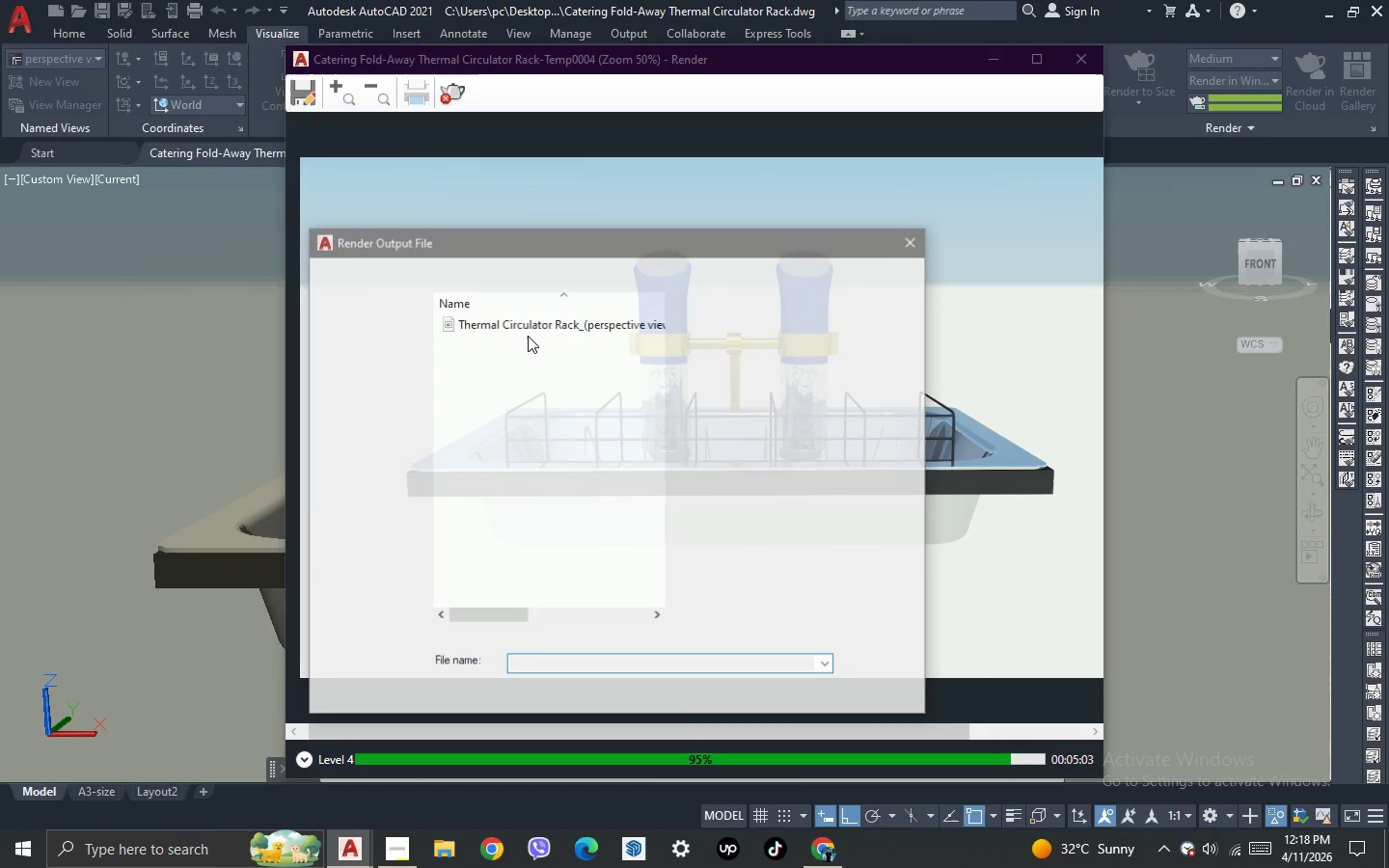 
left_click([585, 327])
 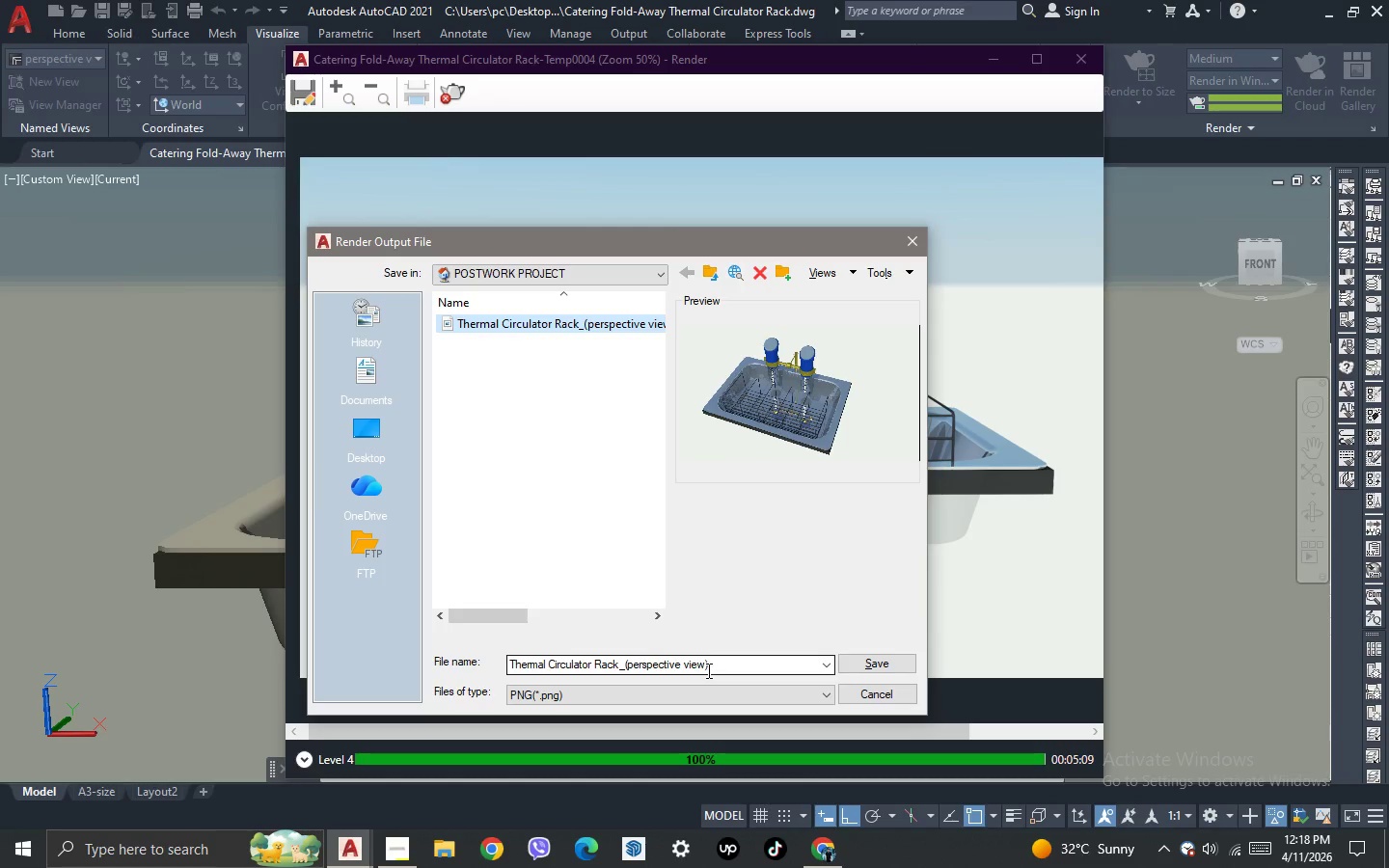 
left_click_drag(start_coordinate=[702, 666], to_coordinate=[688, 666])
 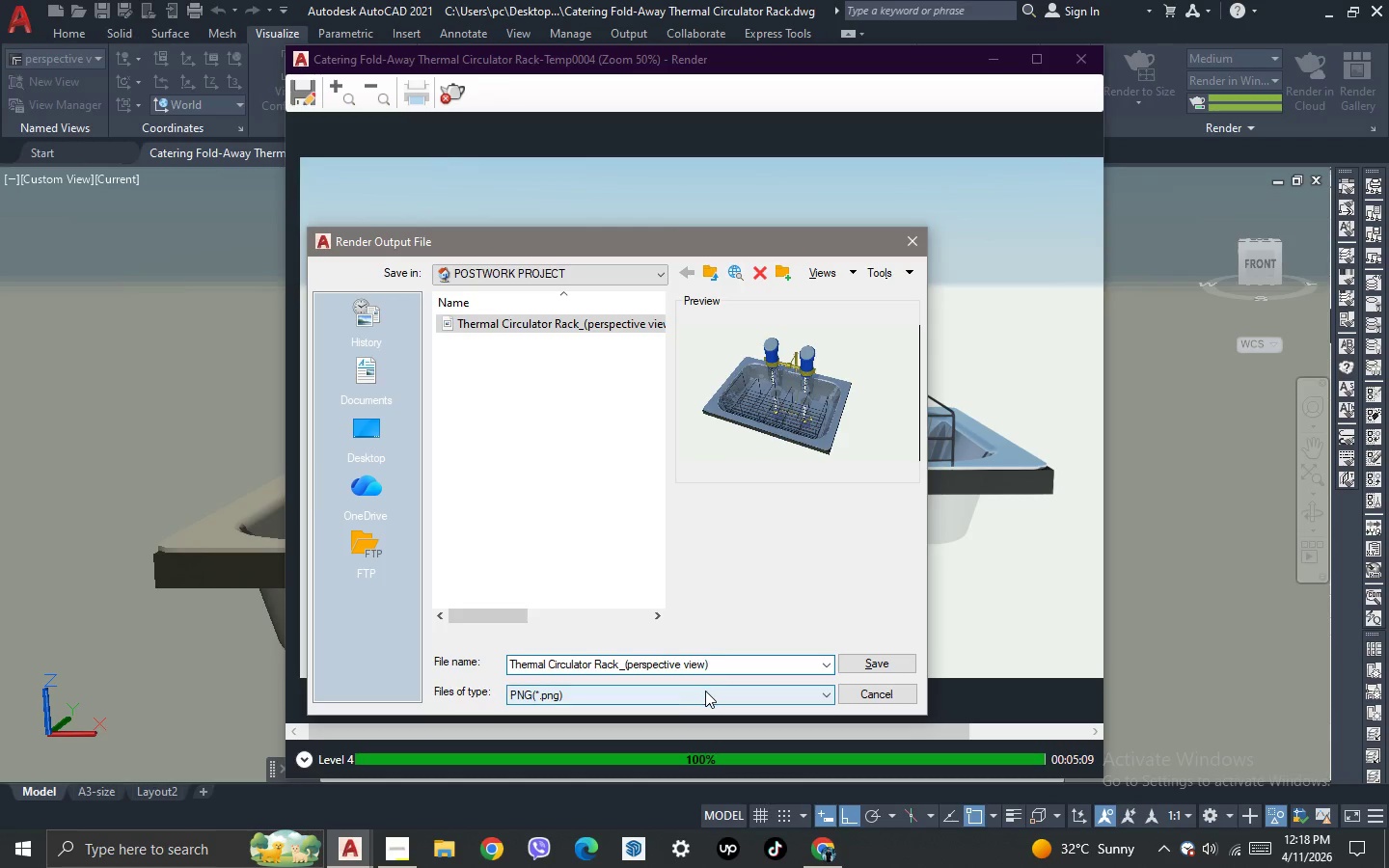 
key(Backspace)
key(Backspace)
key(Backspace)
key(Backspace)
key(Backspace)
key(Backspace)
key(Backspace)
key(Backspace)
key(Backspace)
key(Backspace)
key(Backspace)
key(Backspace)
key(Backspace)
key(Backspace)
key(Backspace)
key(Backspace)
type(front view)
 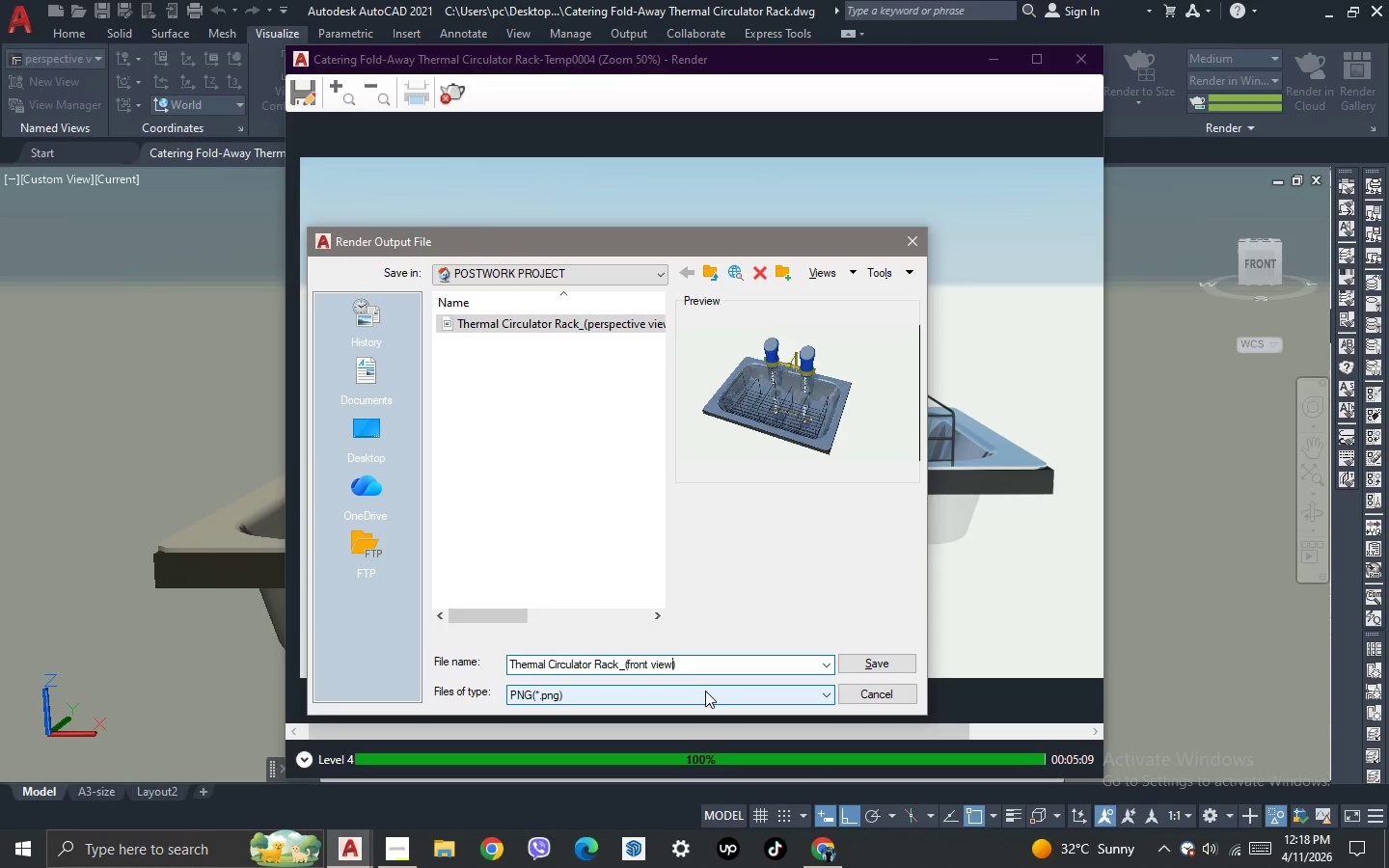 
key(Enter)
 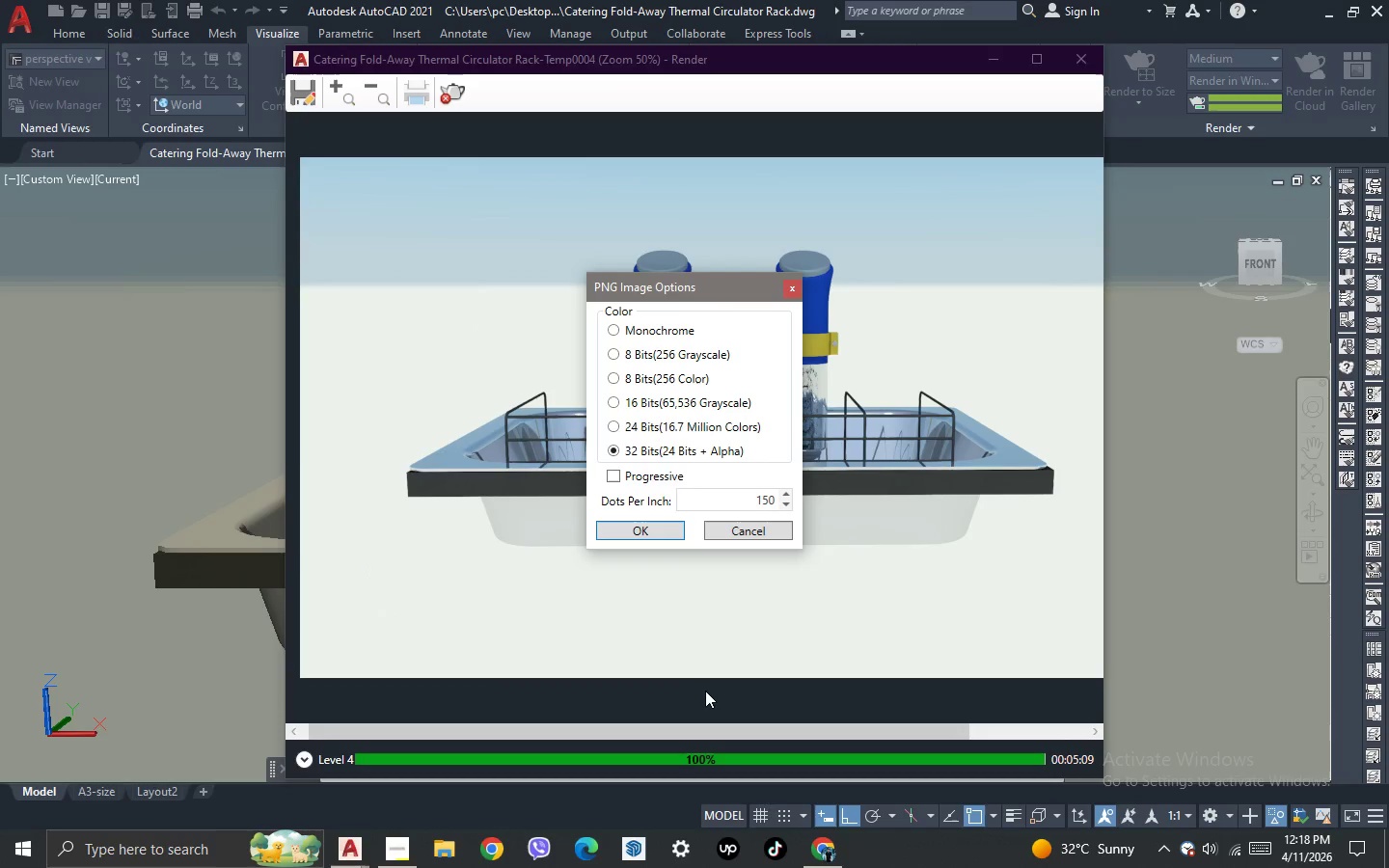 
key(Enter)
 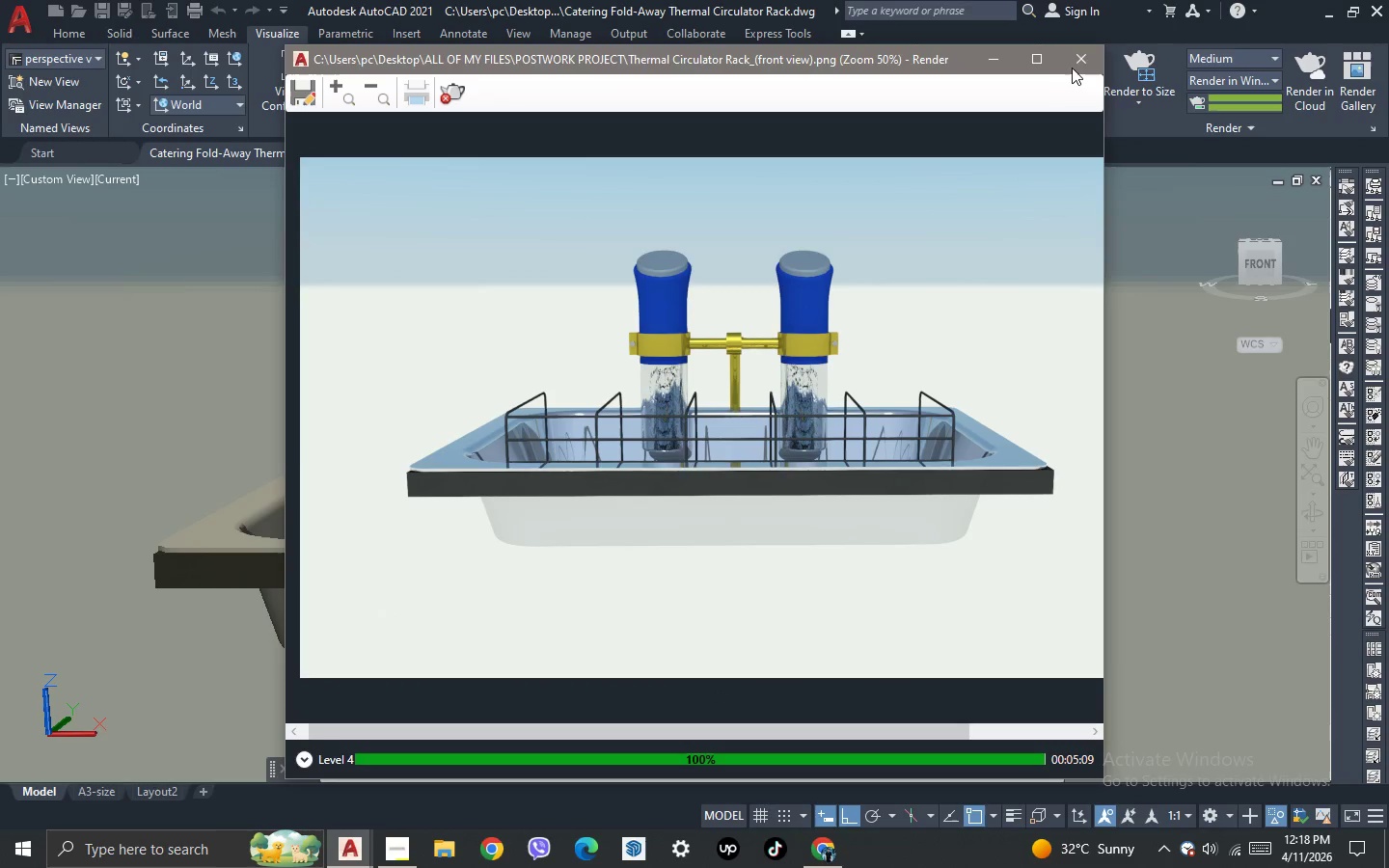 
left_click([1077, 62])
 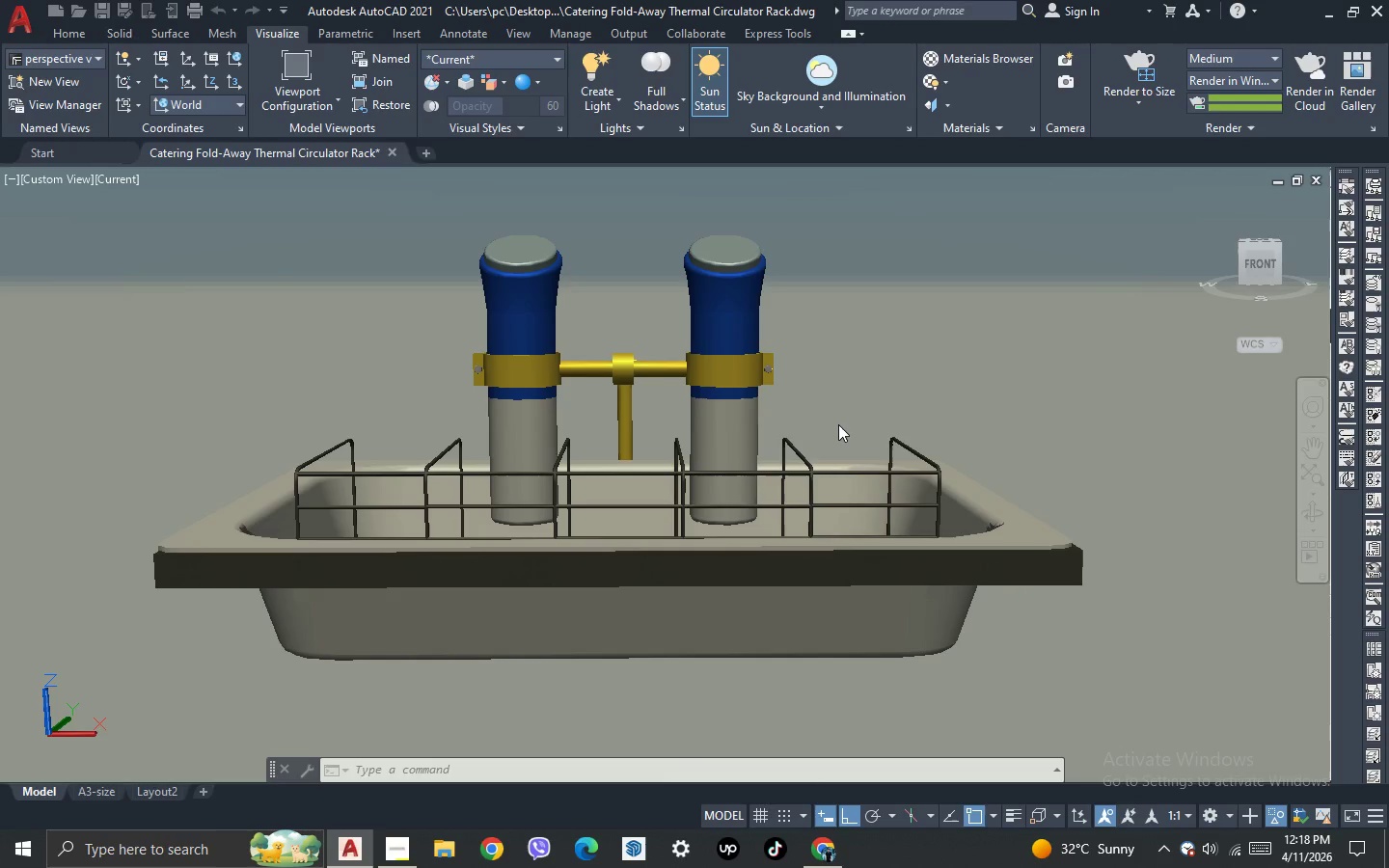 
wait(12.62)
 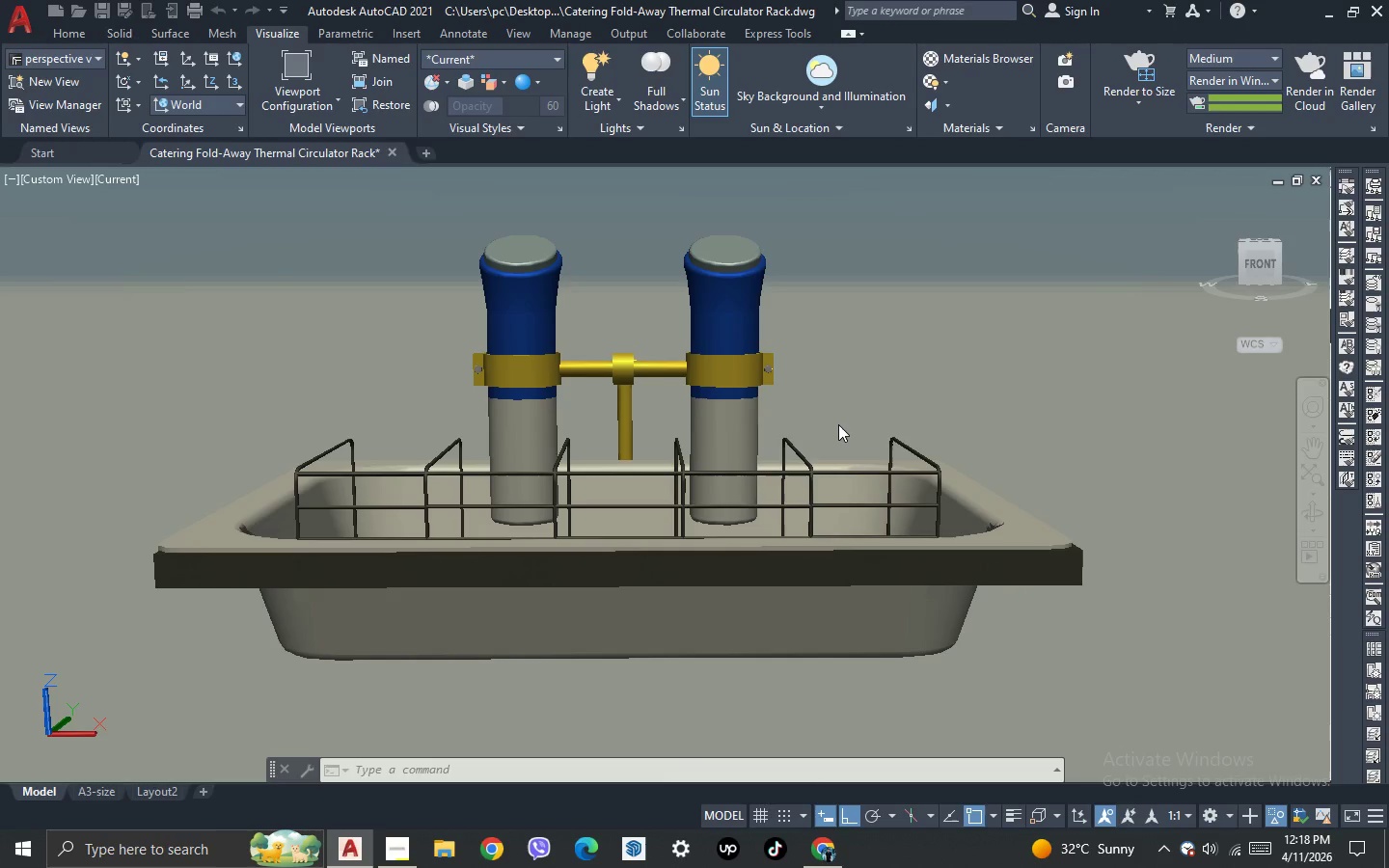 
scroll: coordinate [1032, 402], scroll_direction: none, amount: 0.0
 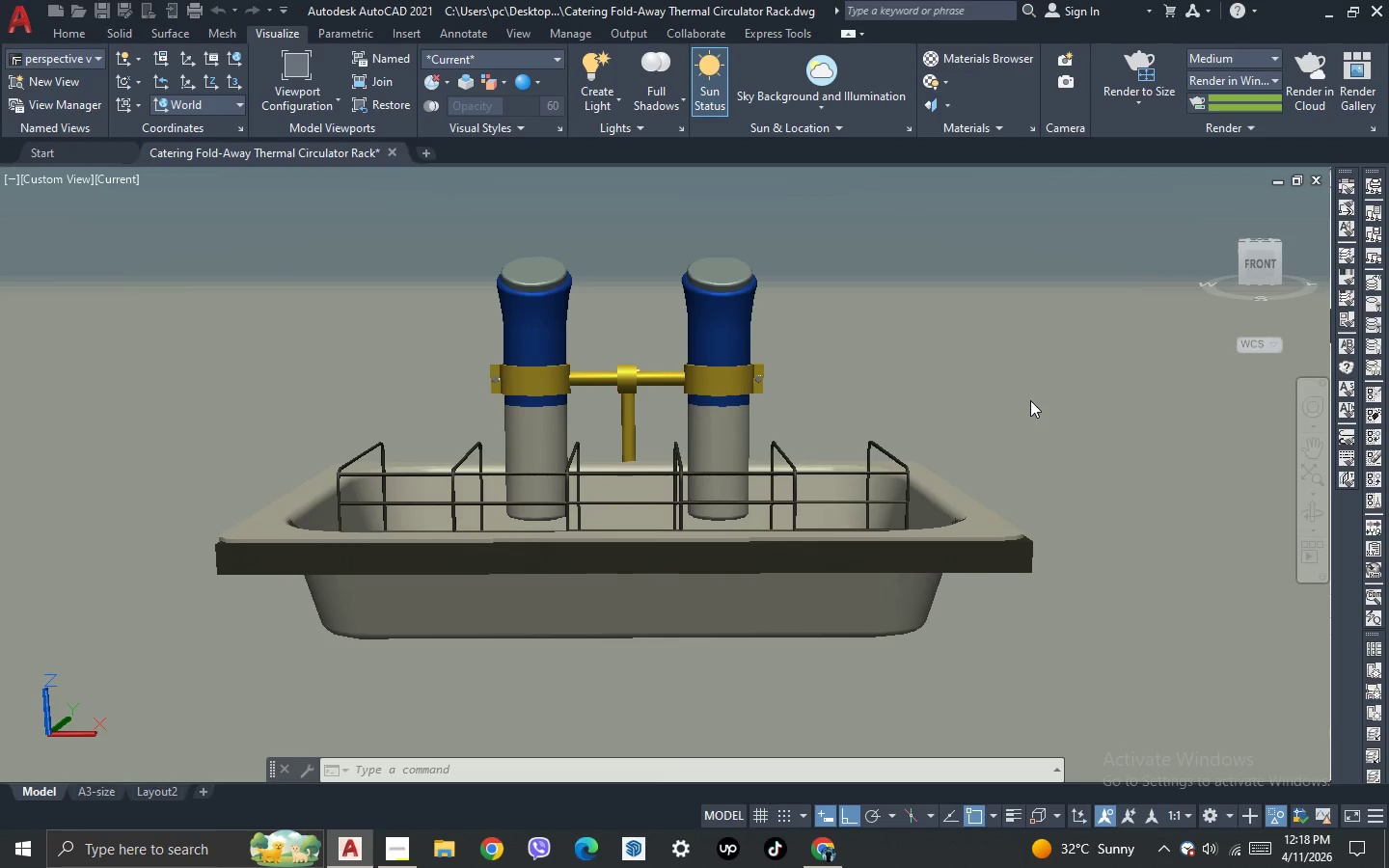 
scroll: coordinate [1030, 400], scroll_direction: up, amount: 1.0
 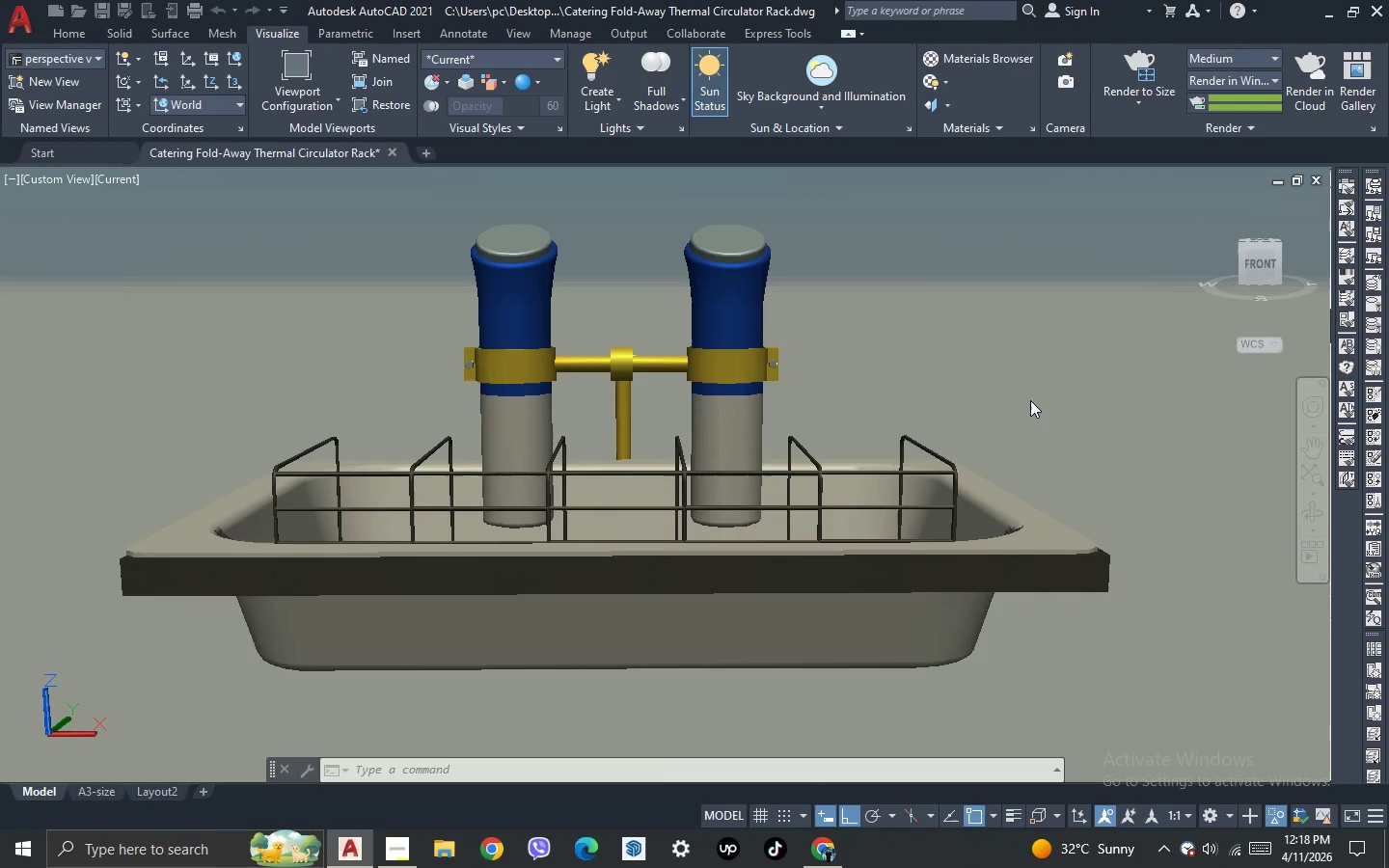 
scroll: coordinate [1030, 400], scroll_direction: down, amount: 1.0
 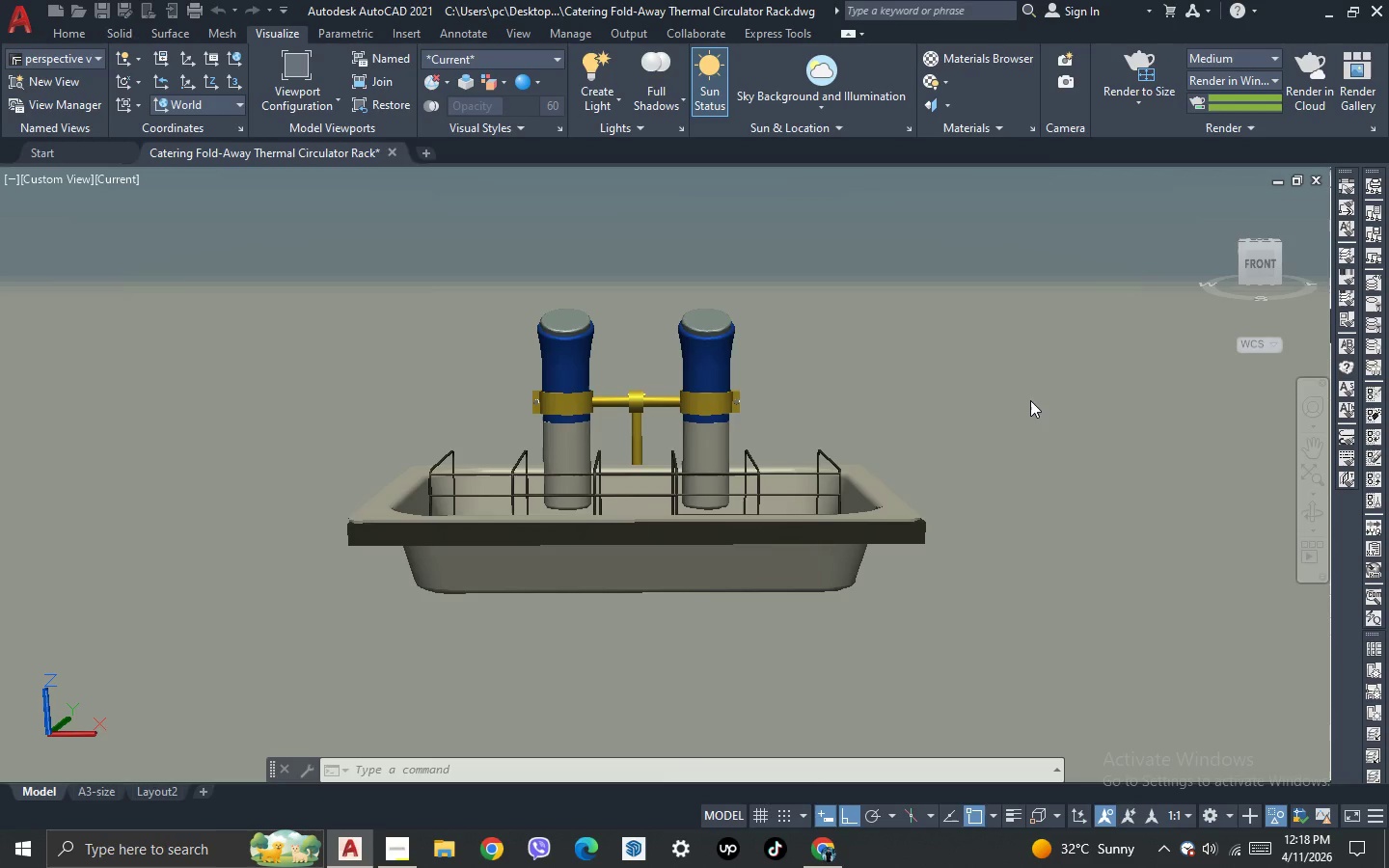 
scroll: coordinate [1030, 400], scroll_direction: up, amount: 1.0
 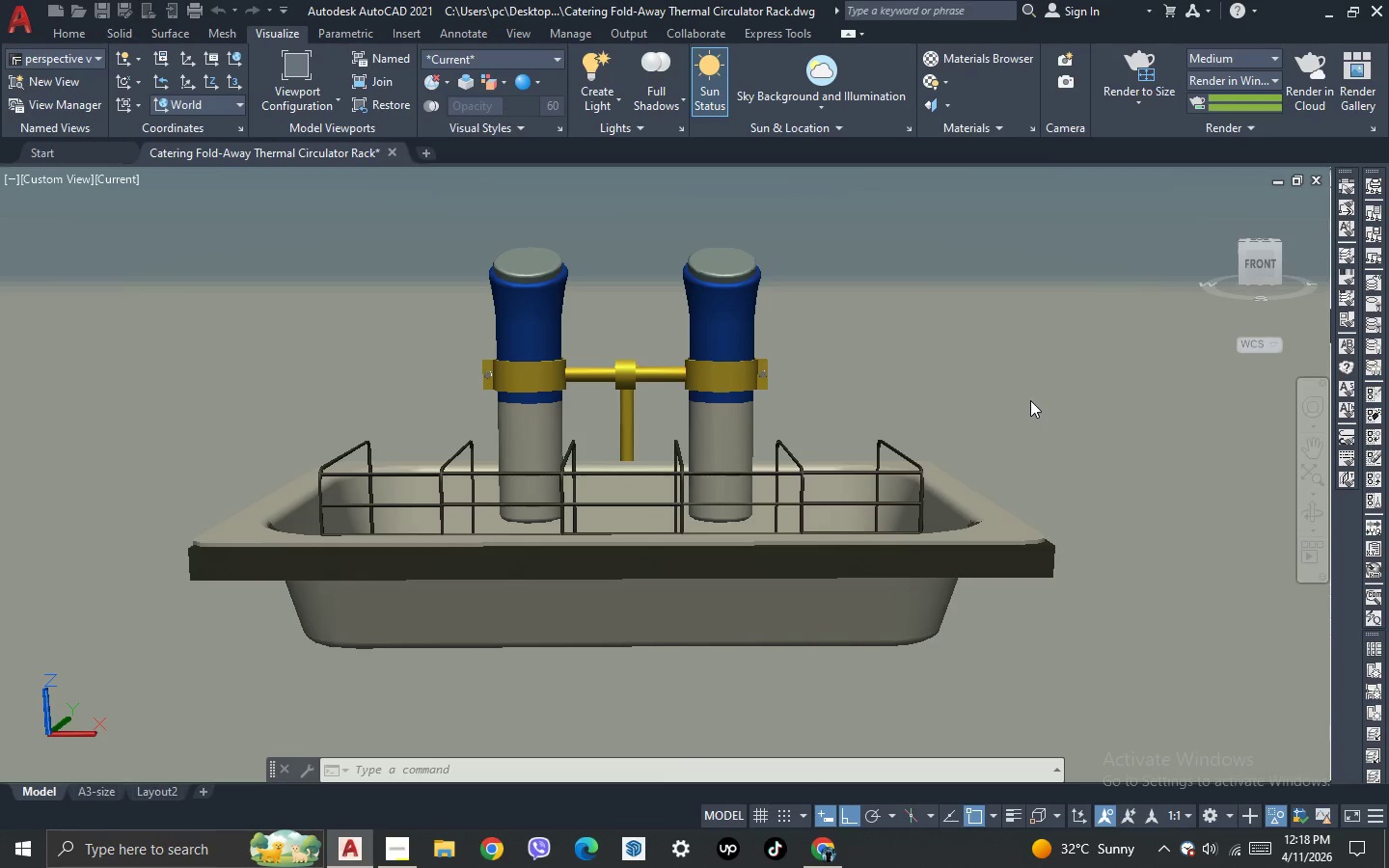 
scroll: coordinate [1030, 400], scroll_direction: none, amount: 0.0
 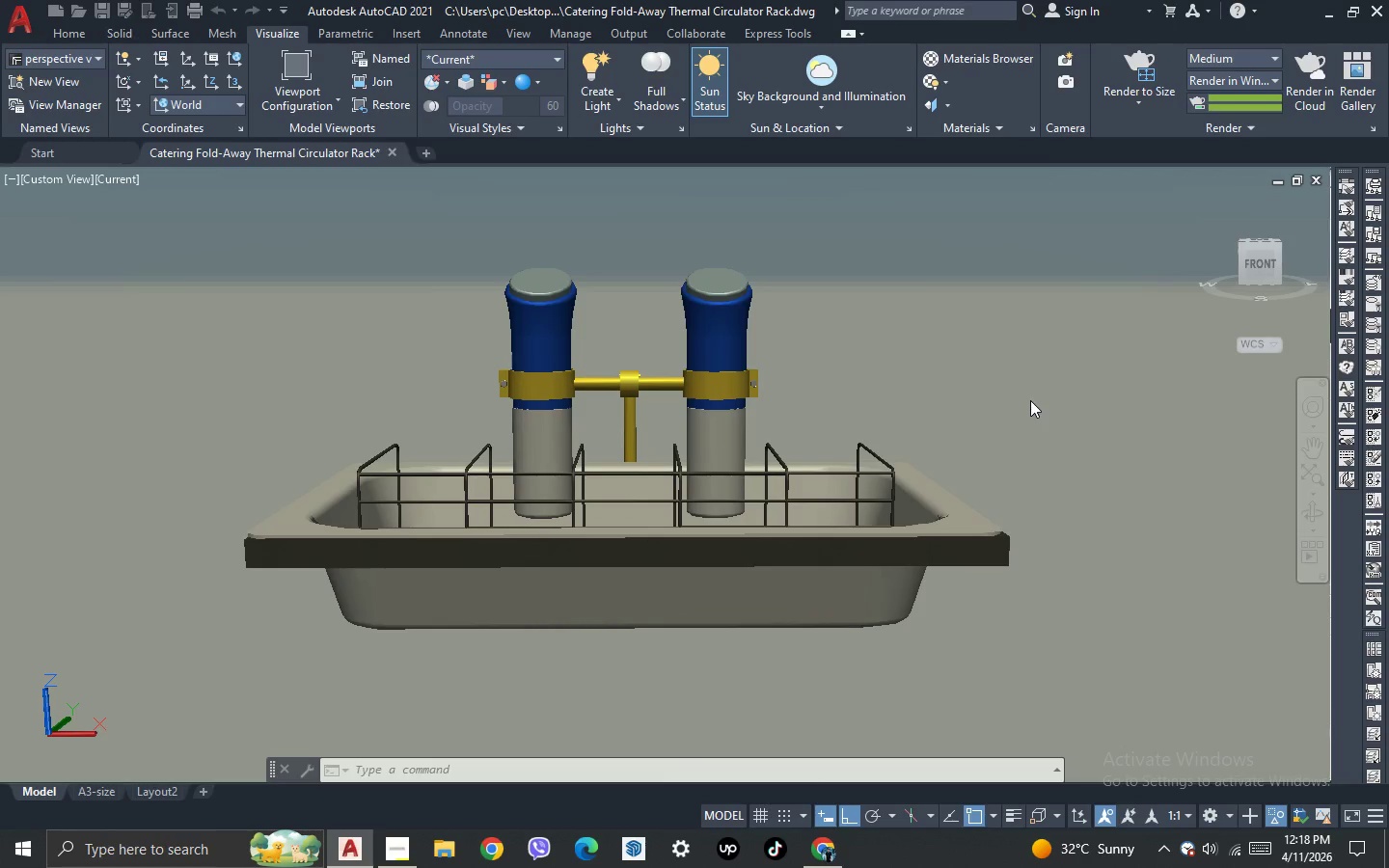 
scroll: coordinate [1030, 400], scroll_direction: up, amount: 1.0
 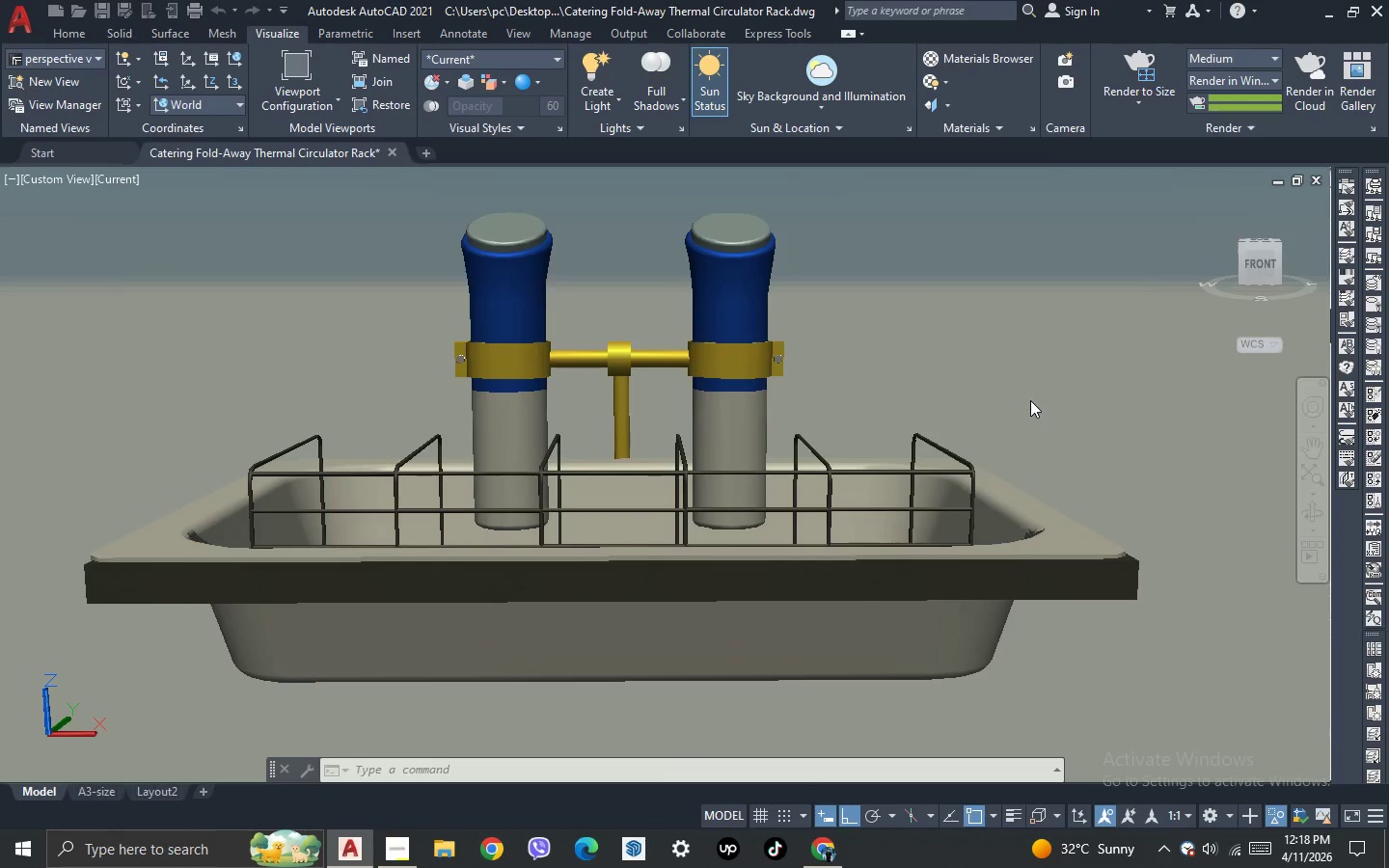 
scroll: coordinate [1030, 400], scroll_direction: none, amount: 0.0
 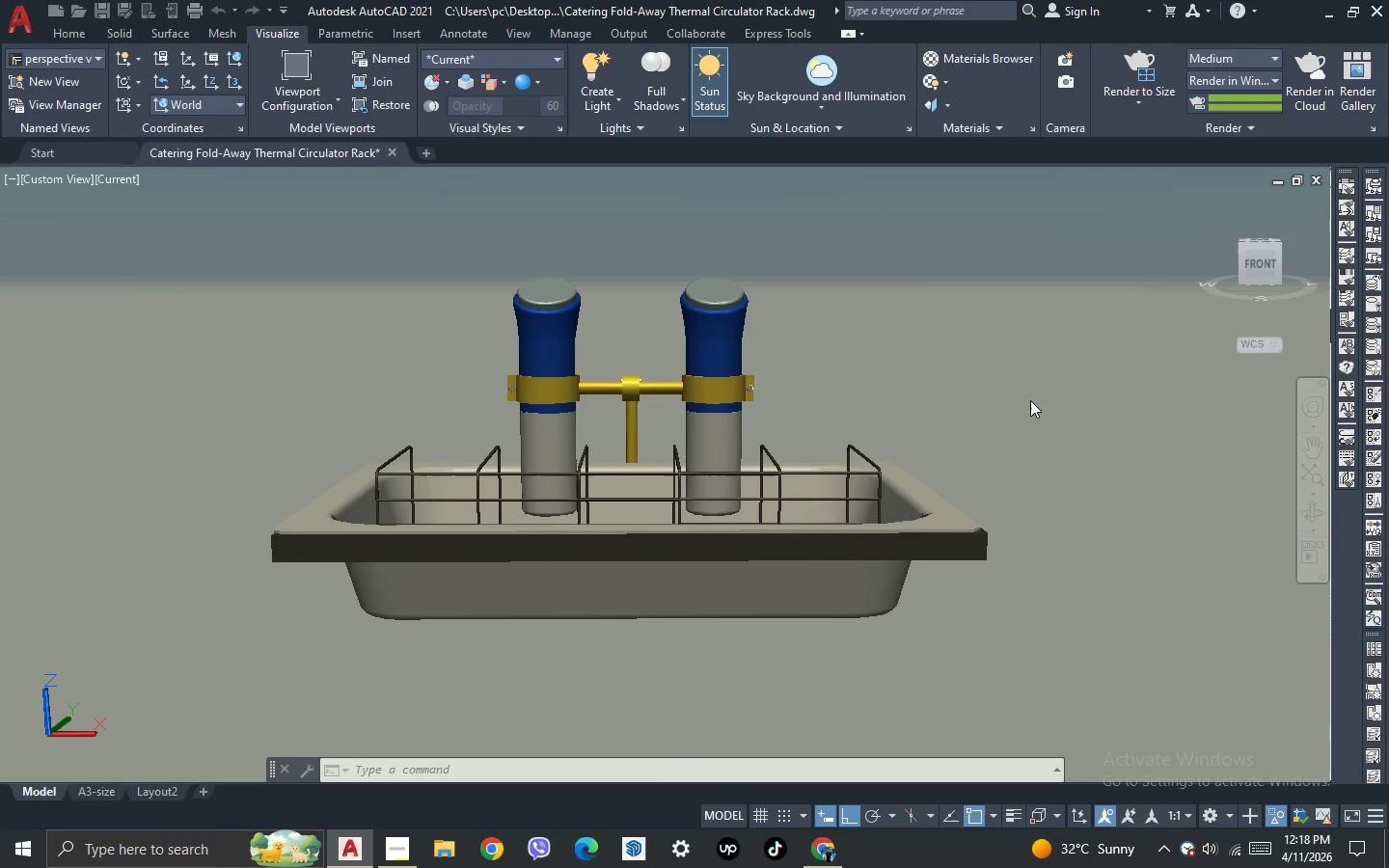 
scroll: coordinate [1030, 400], scroll_direction: up, amount: 1.0
 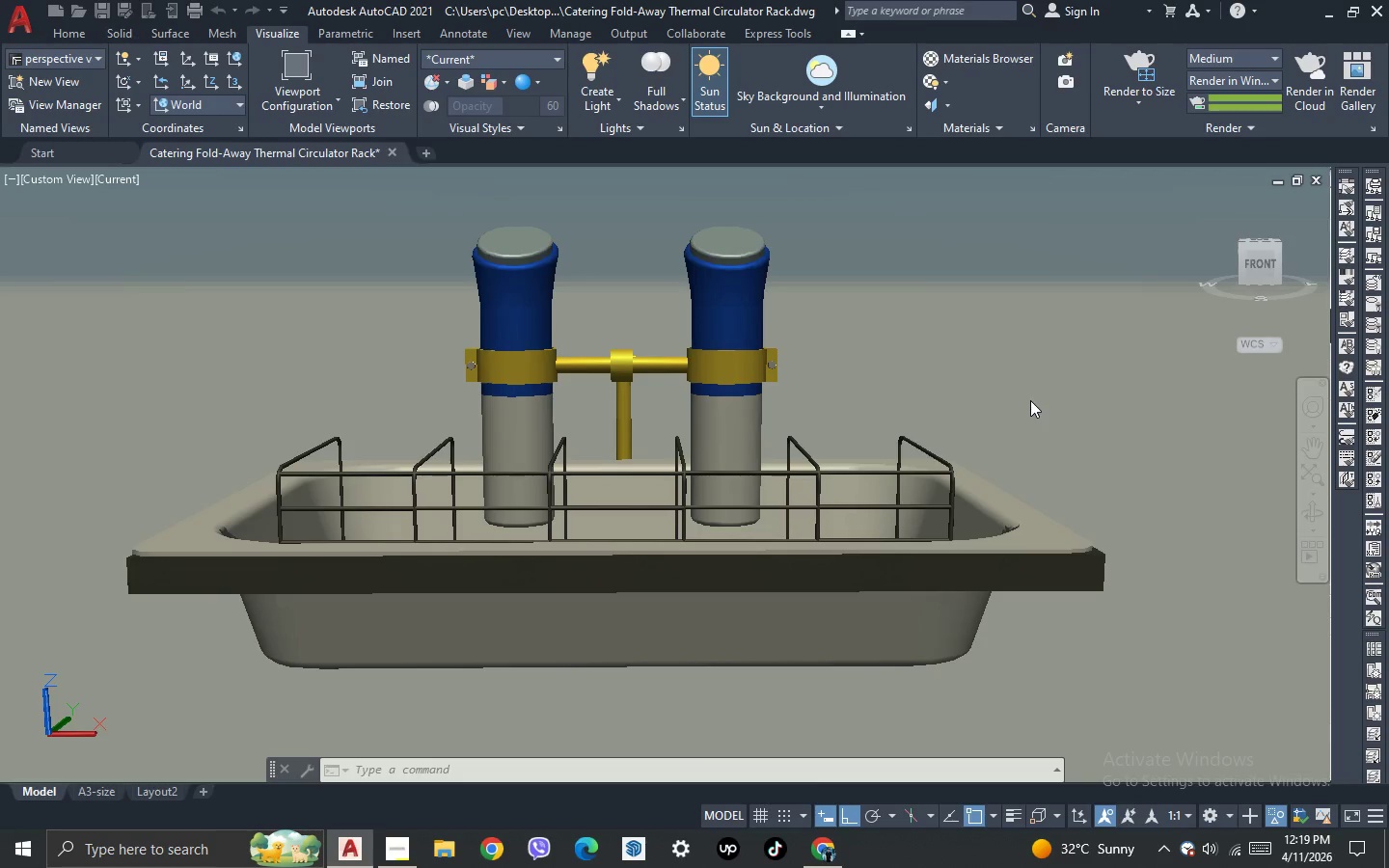 
scroll: coordinate [1030, 400], scroll_direction: down, amount: 1.0
 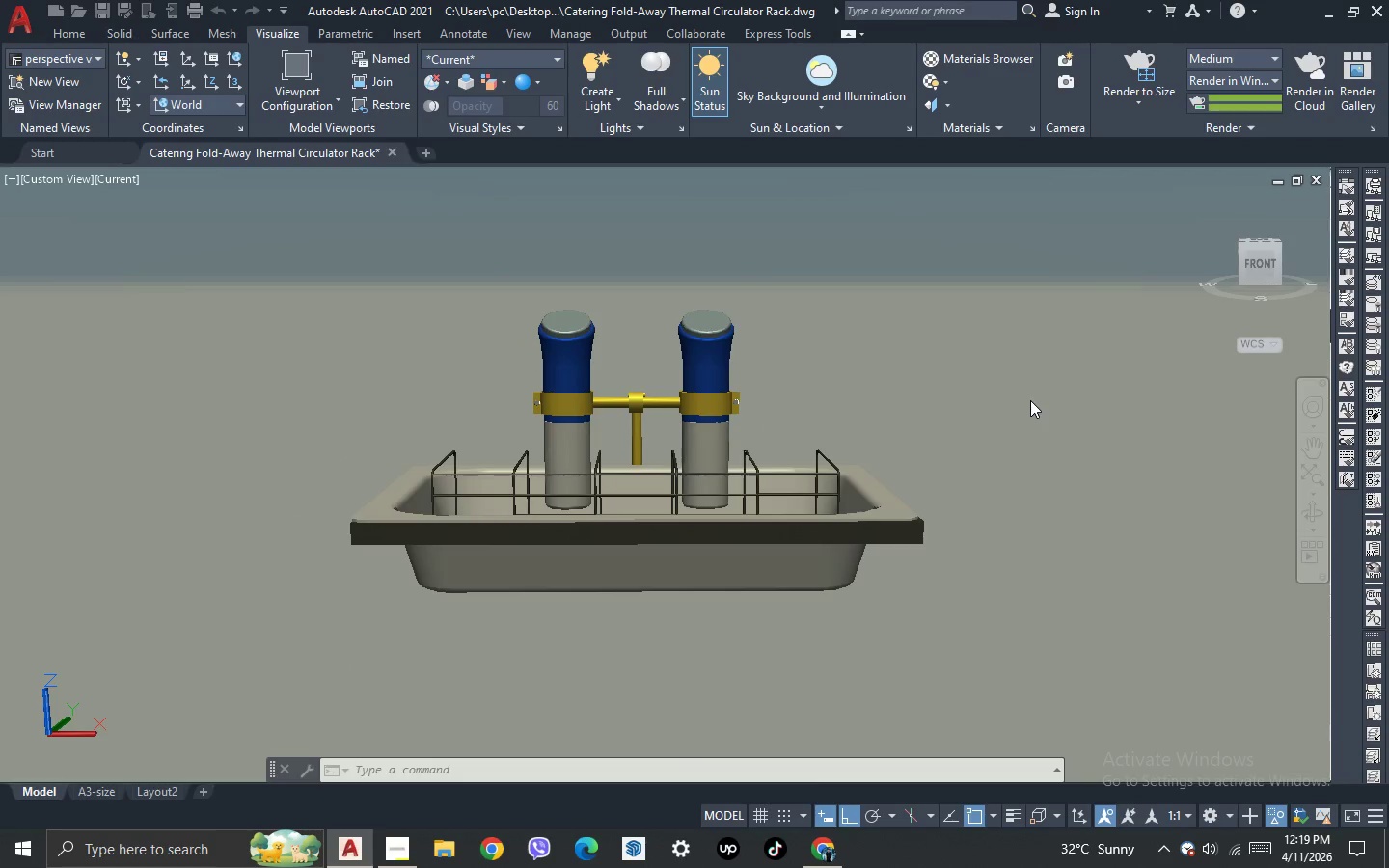 
scroll: coordinate [1030, 400], scroll_direction: none, amount: 0.0
 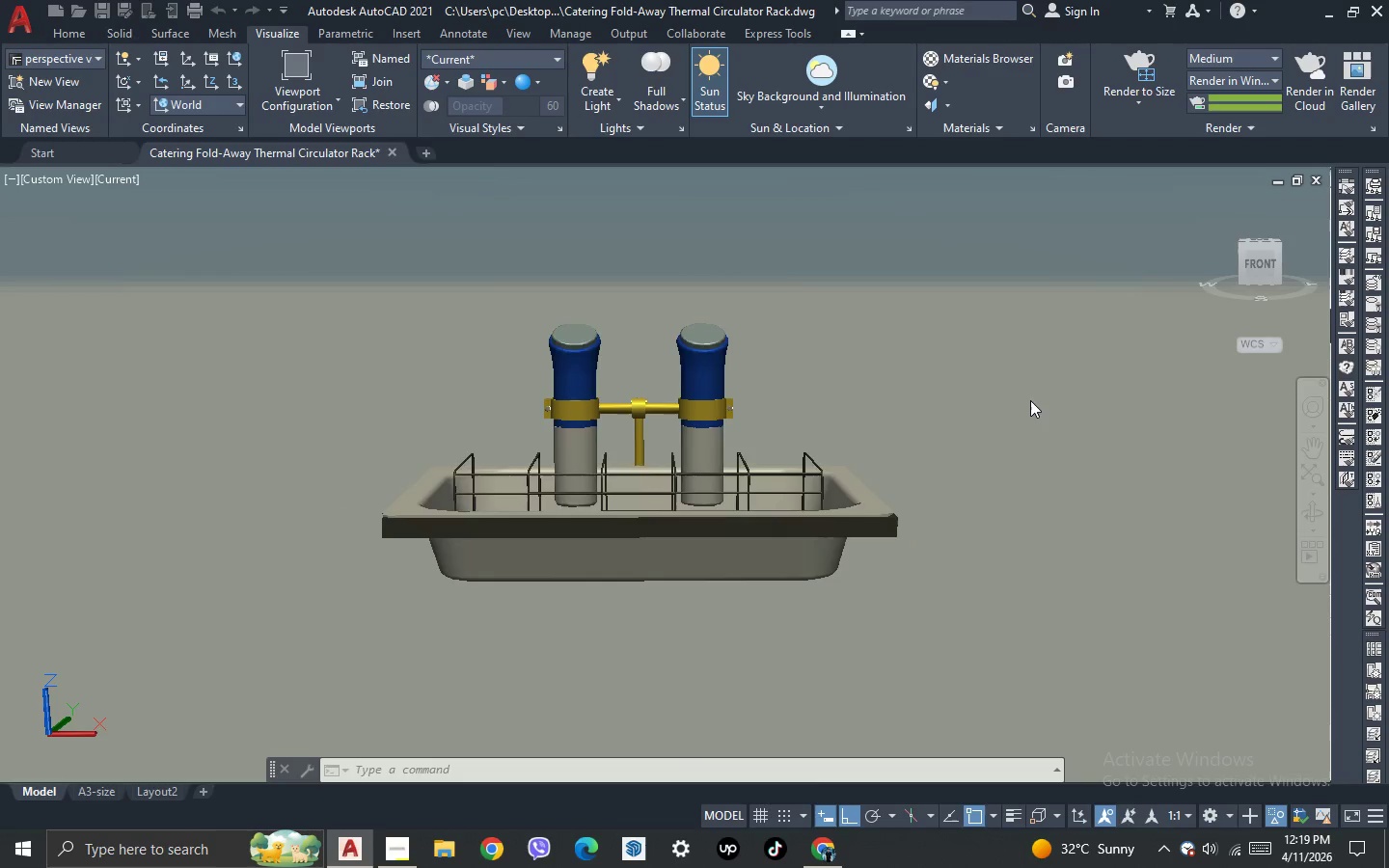 
scroll: coordinate [1030, 400], scroll_direction: up, amount: 1.0
 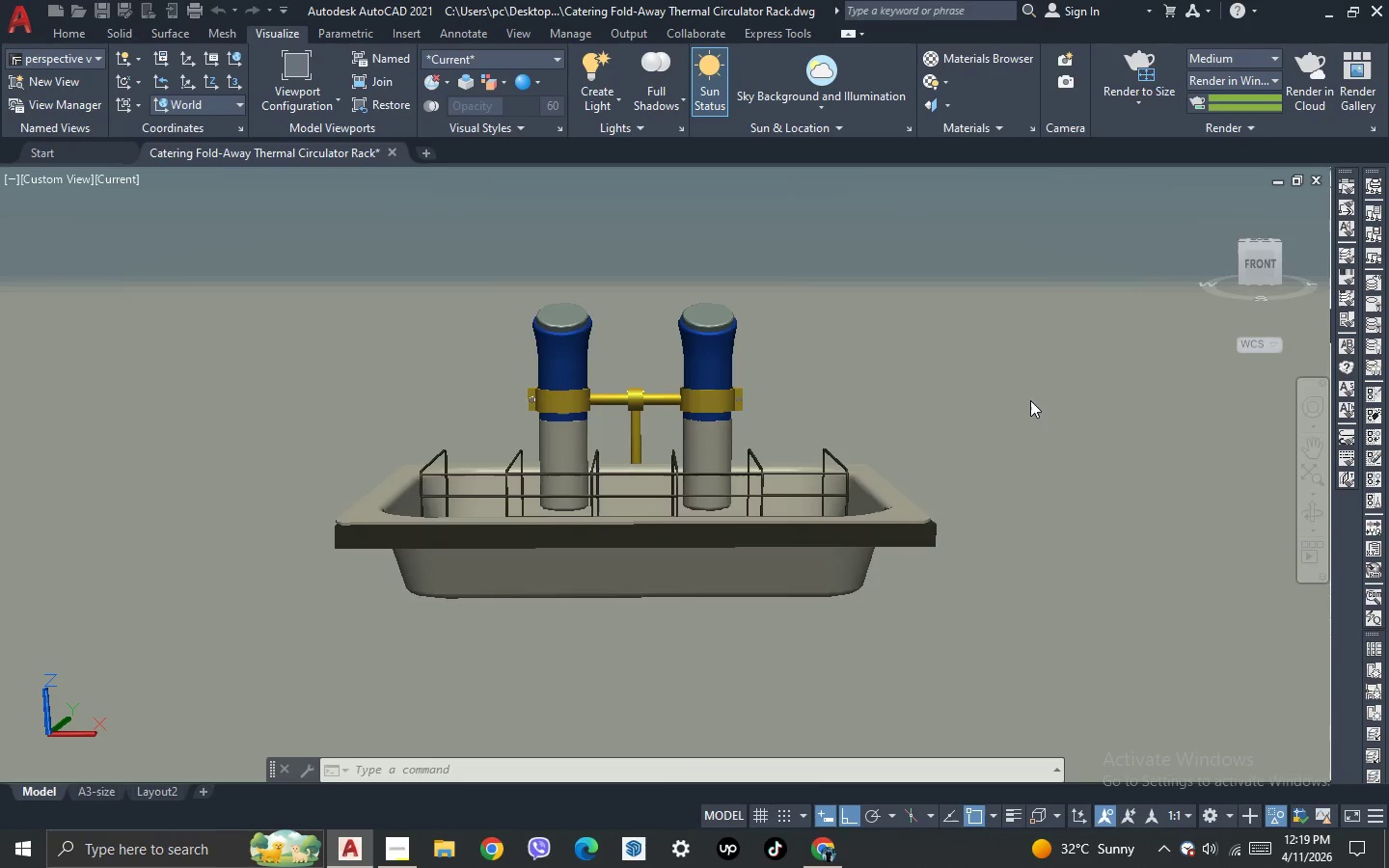 
scroll: coordinate [1030, 400], scroll_direction: none, amount: 0.0
 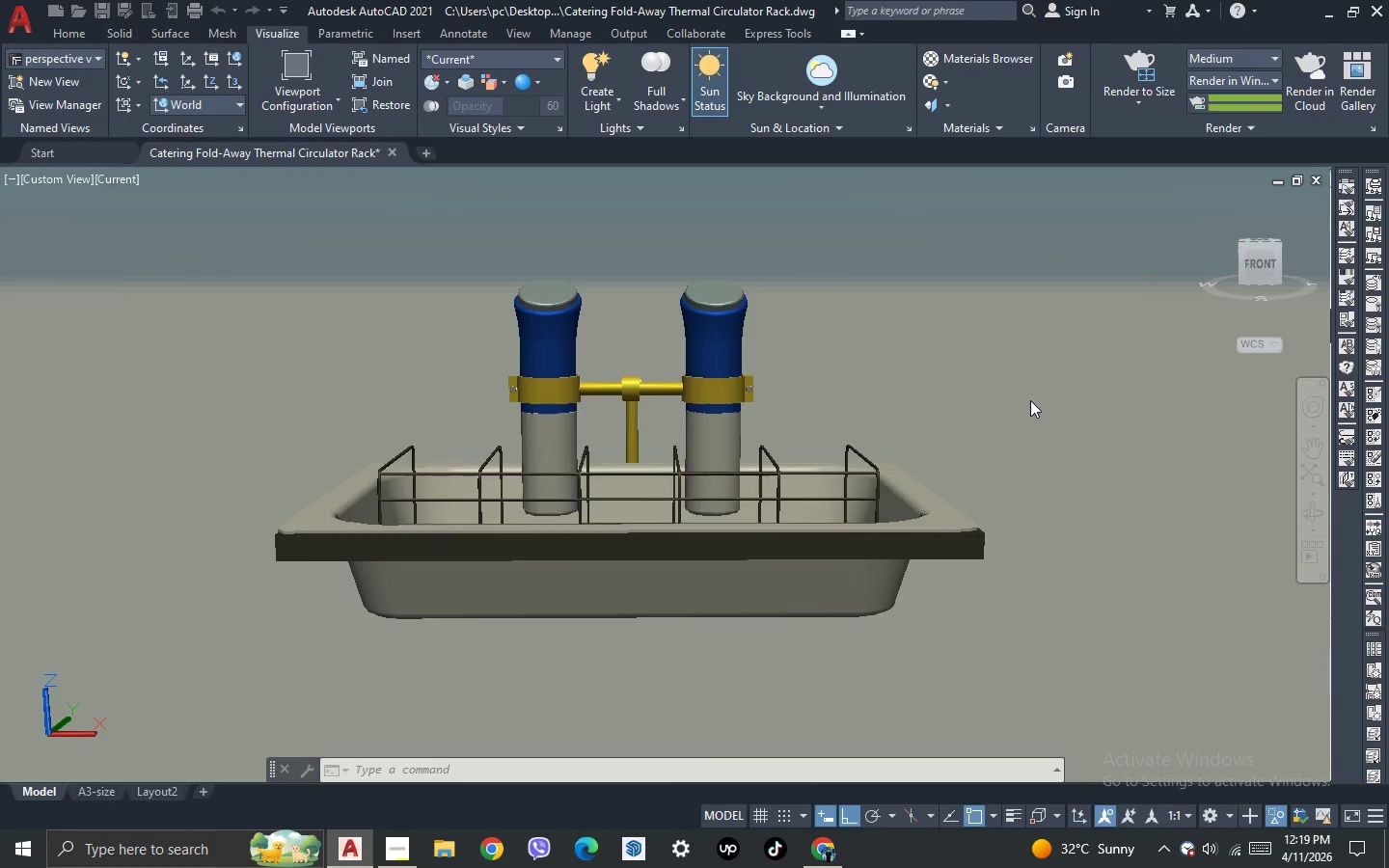 
scroll: coordinate [1030, 400], scroll_direction: up, amount: 1.0
 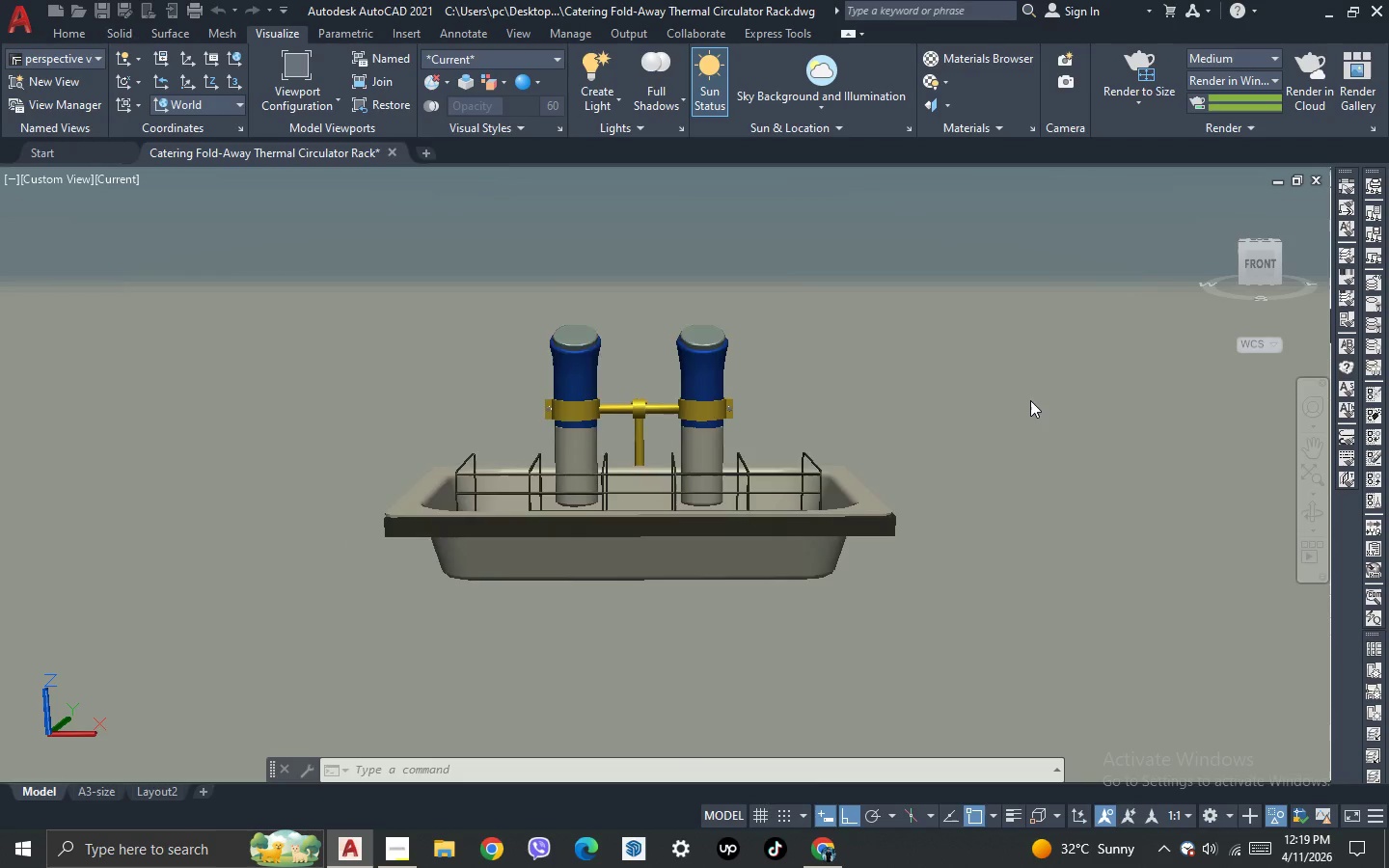 
scroll: coordinate [1030, 400], scroll_direction: down, amount: 1.0
 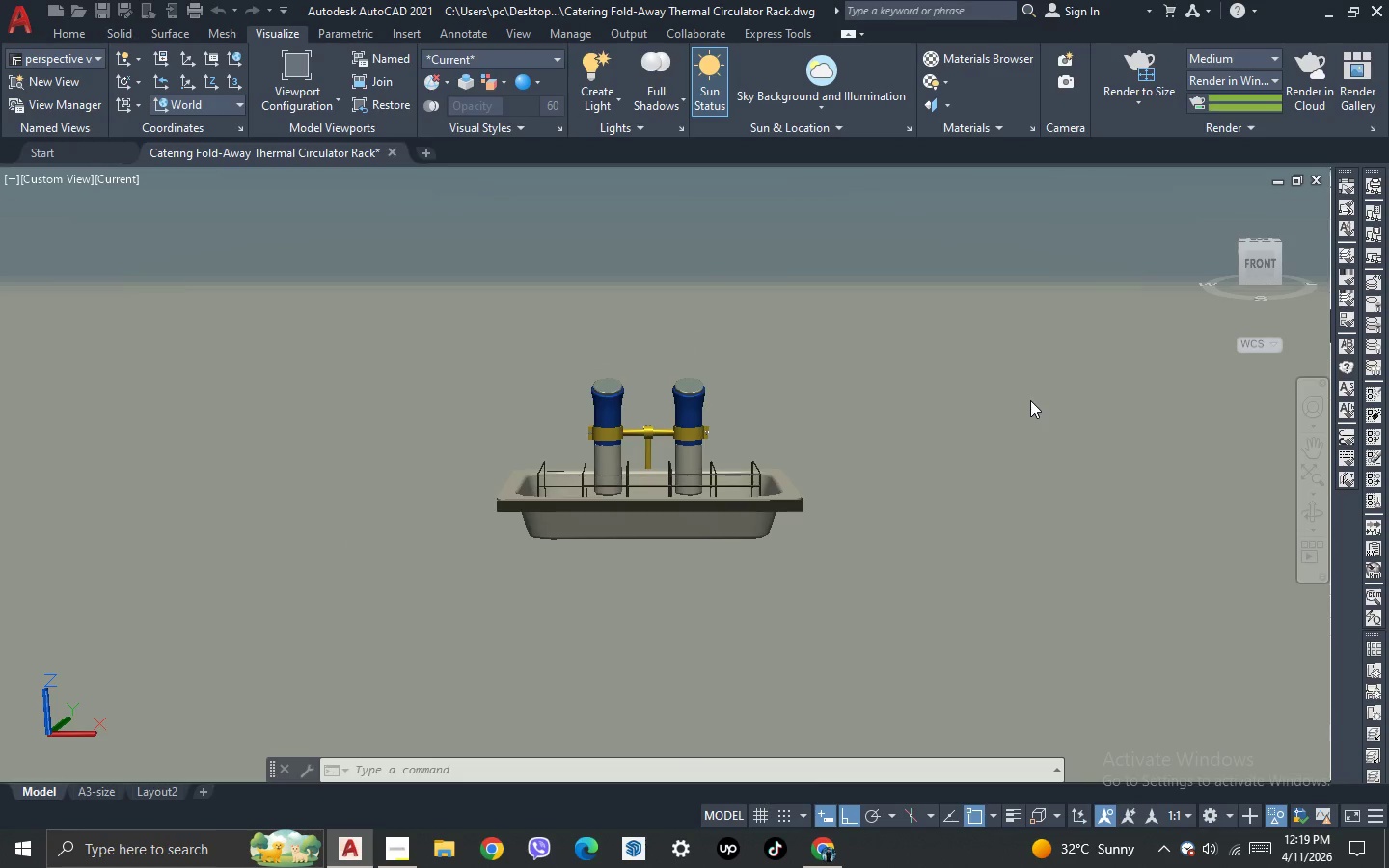 
scroll: coordinate [1030, 400], scroll_direction: none, amount: 0.0
 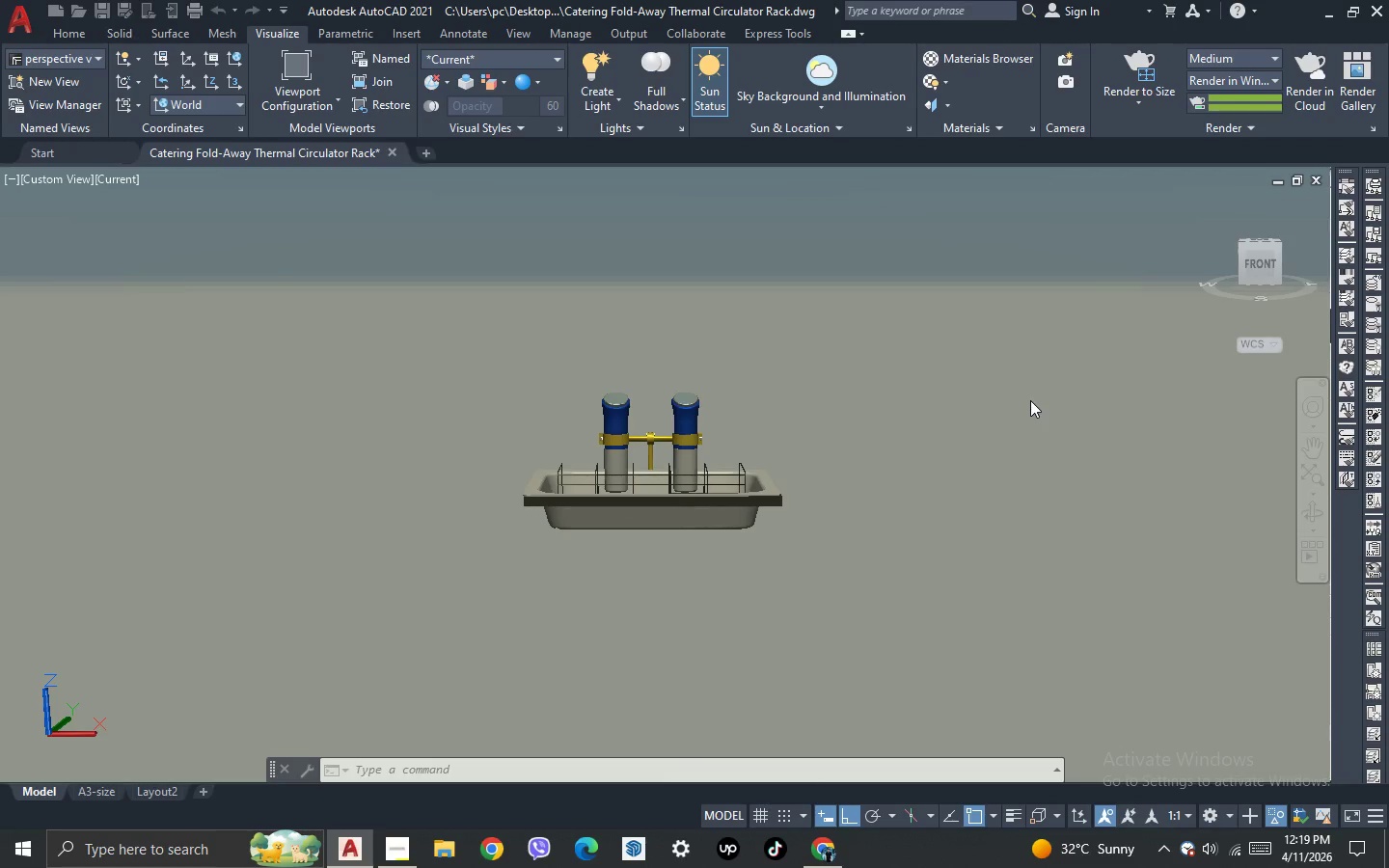 
scroll: coordinate [1030, 400], scroll_direction: up, amount: 1.0
 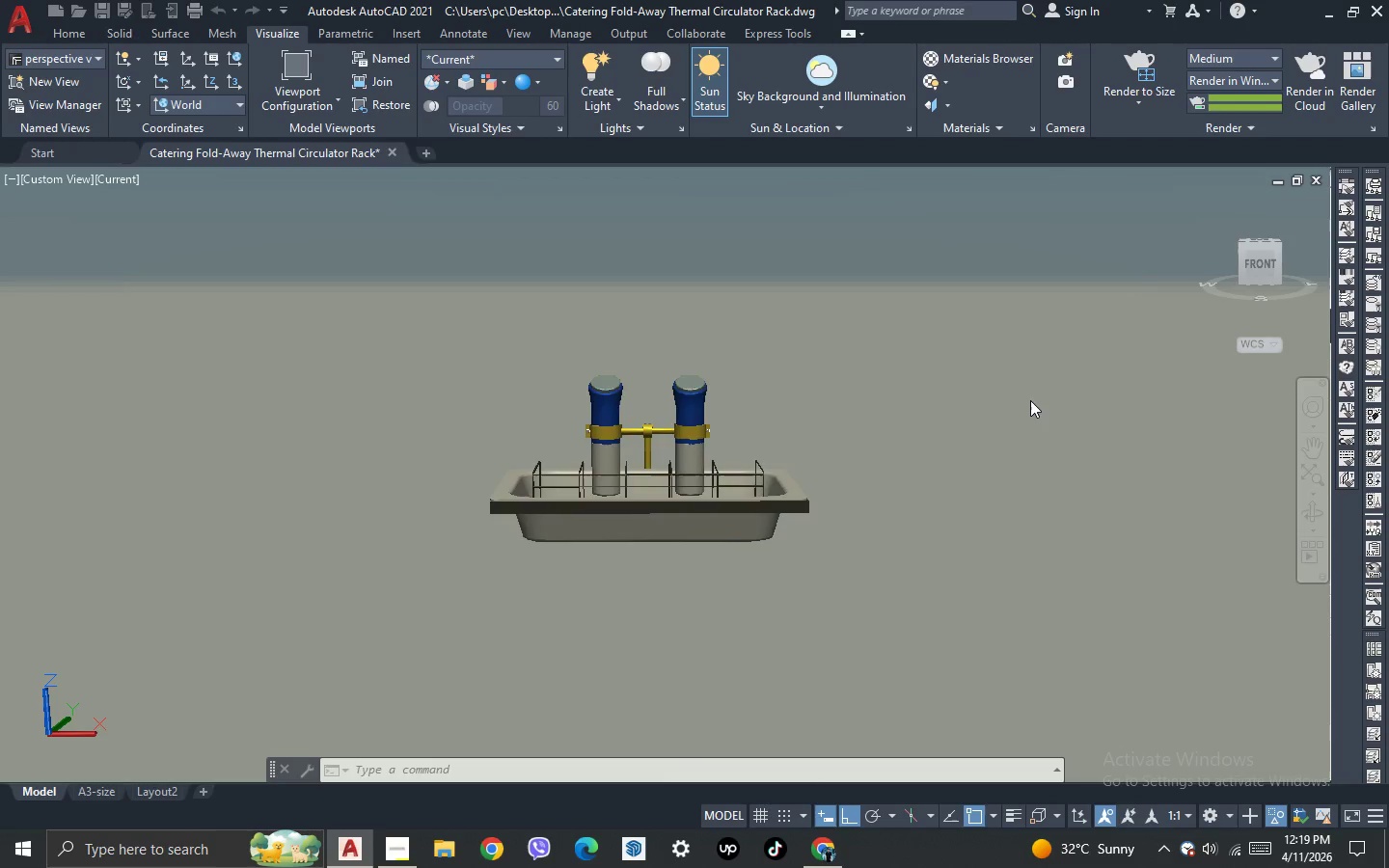 
scroll: coordinate [1030, 400], scroll_direction: down, amount: 1.0
 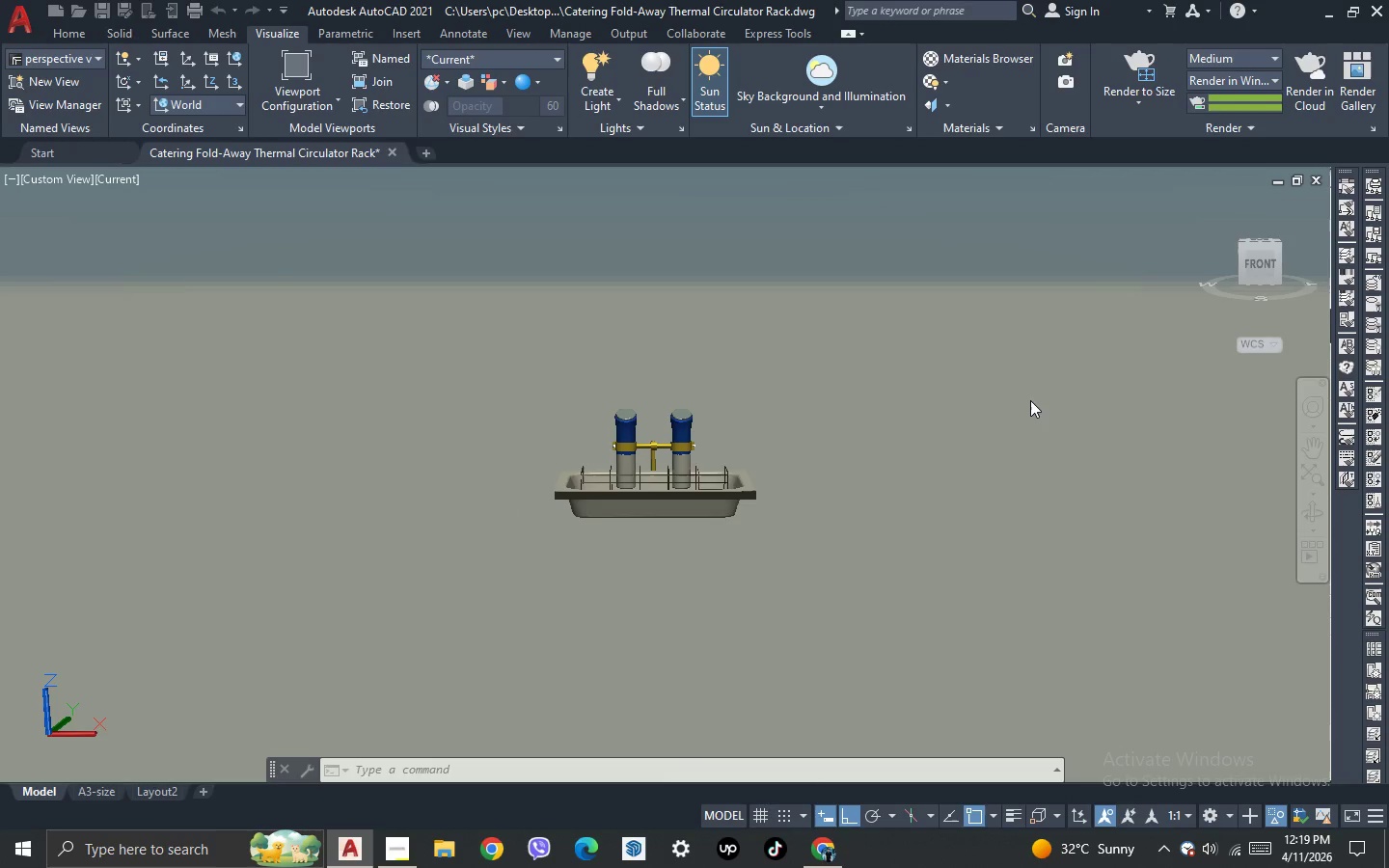 
scroll: coordinate [1030, 400], scroll_direction: up, amount: 1.0
 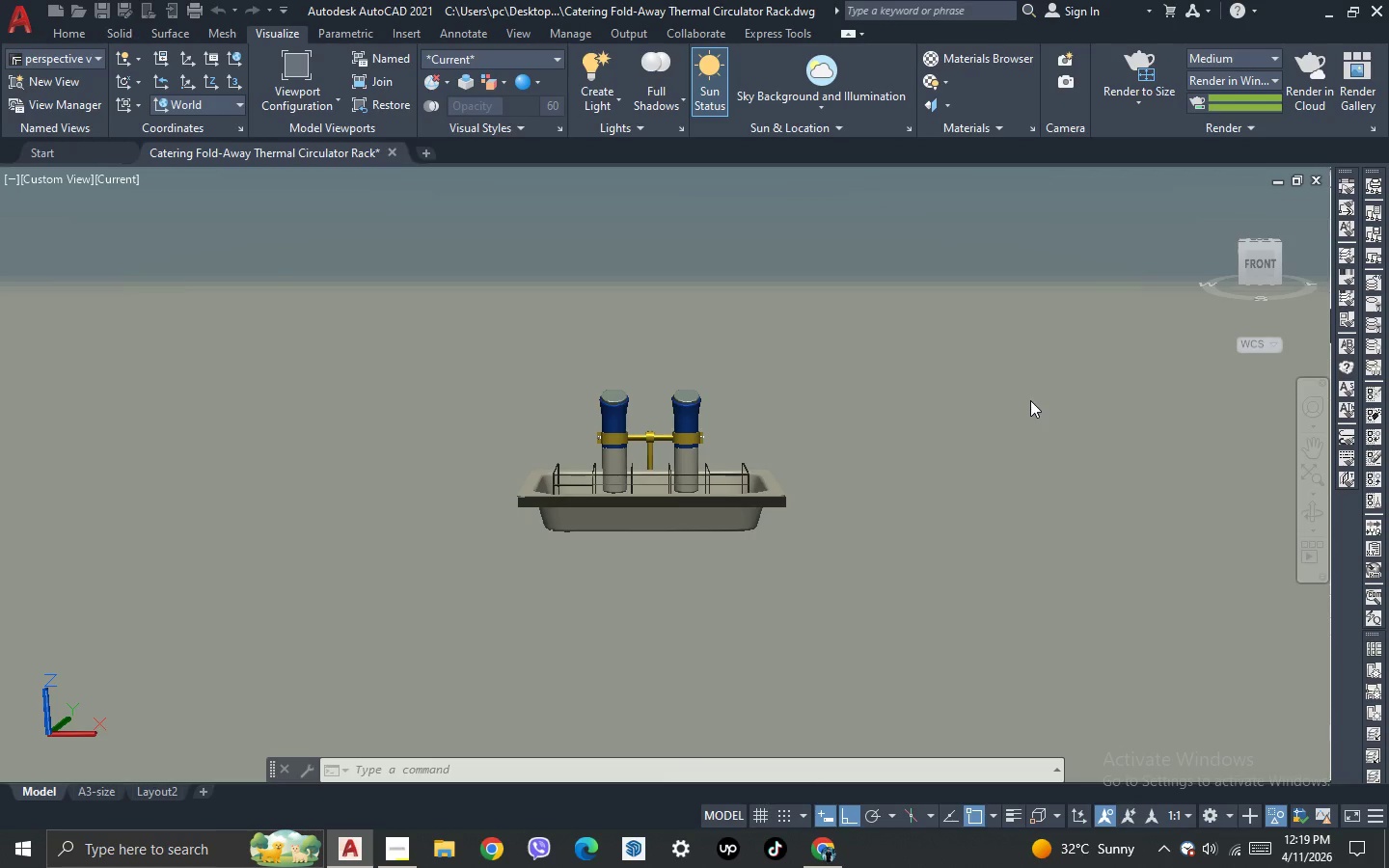 
scroll: coordinate [1030, 400], scroll_direction: down, amount: 1.0
 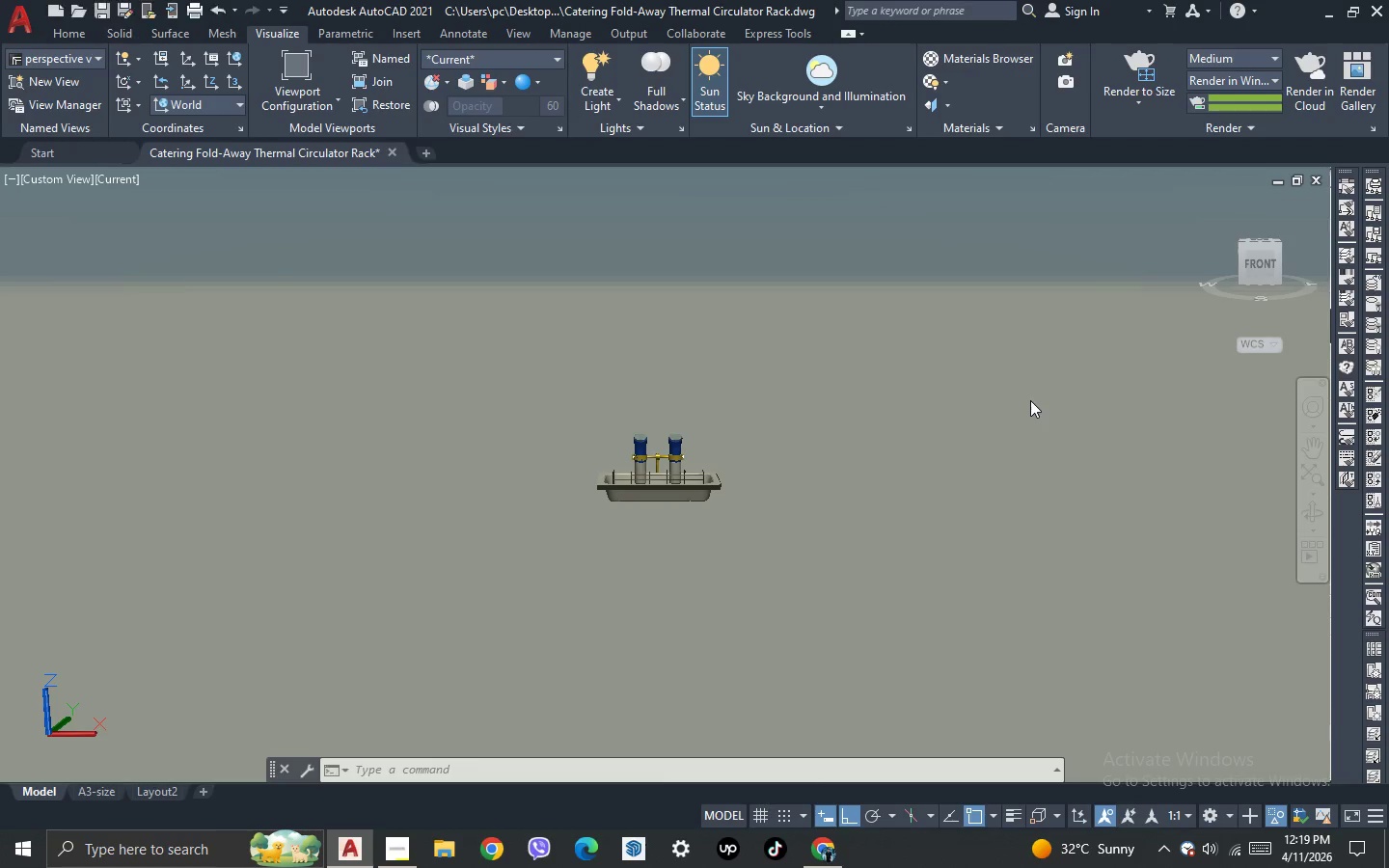 
scroll: coordinate [1030, 400], scroll_direction: up, amount: 2.0
 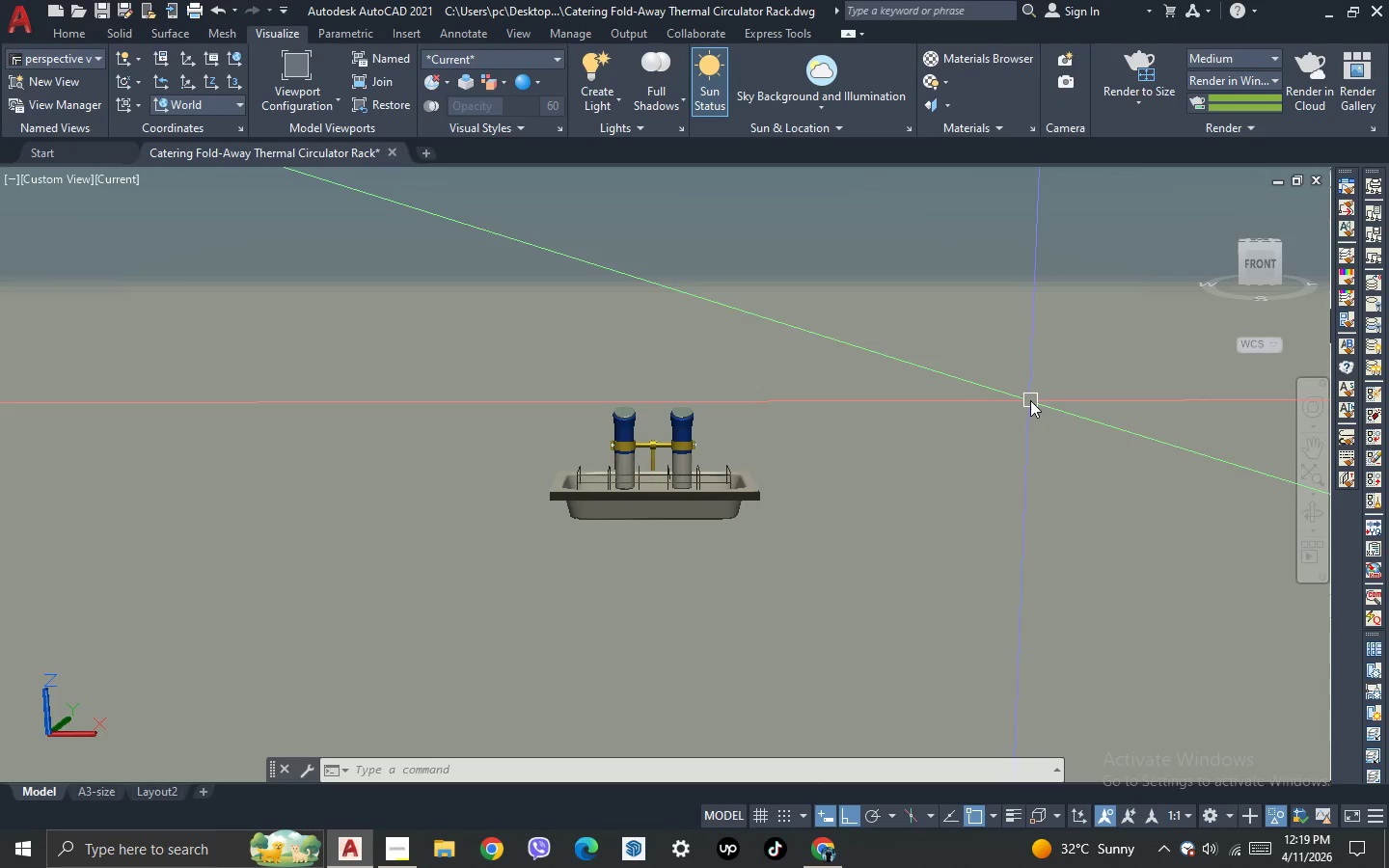 
scroll: coordinate [1030, 400], scroll_direction: down, amount: 1.0
 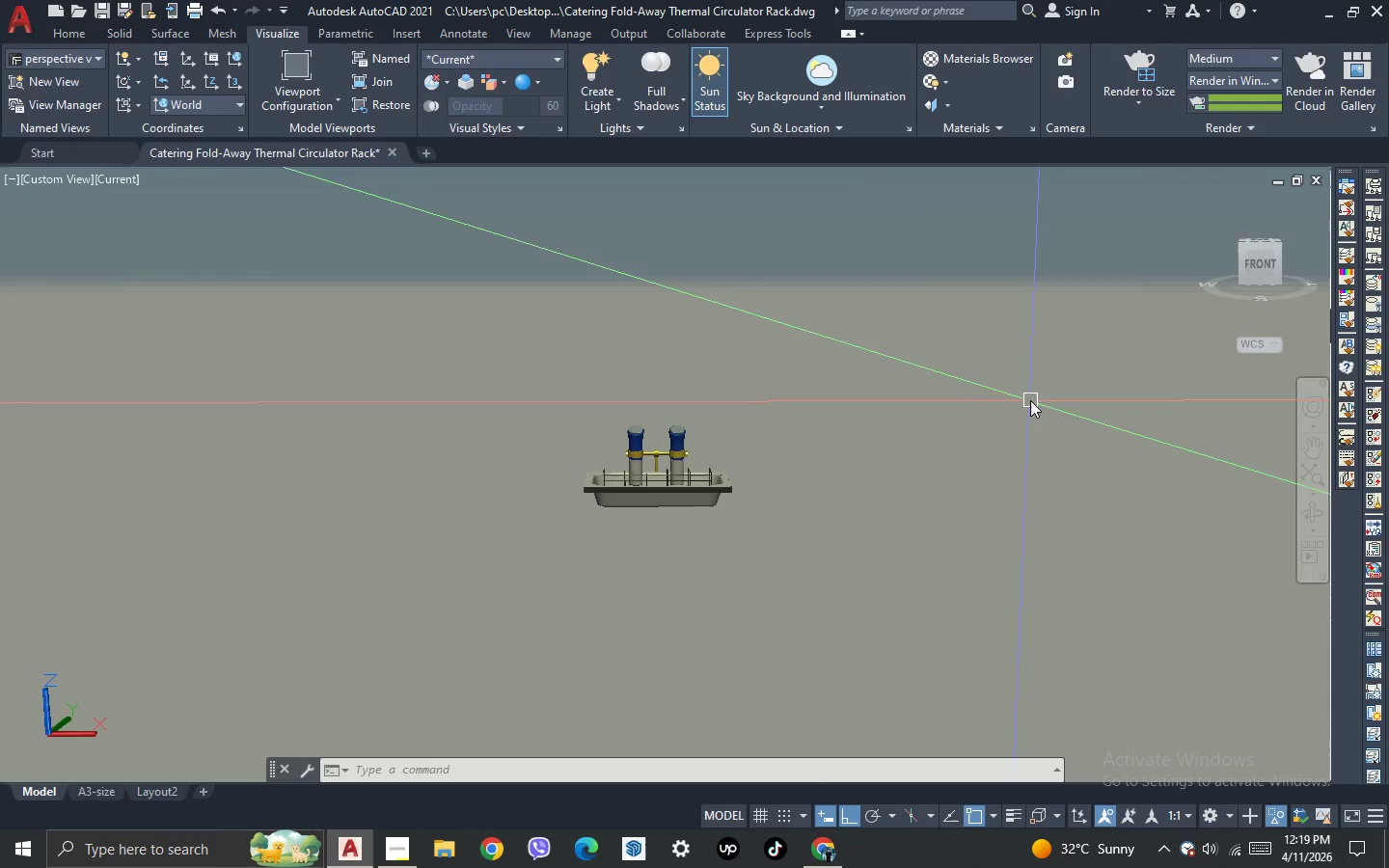 
scroll: coordinate [1030, 400], scroll_direction: up, amount: 1.0
 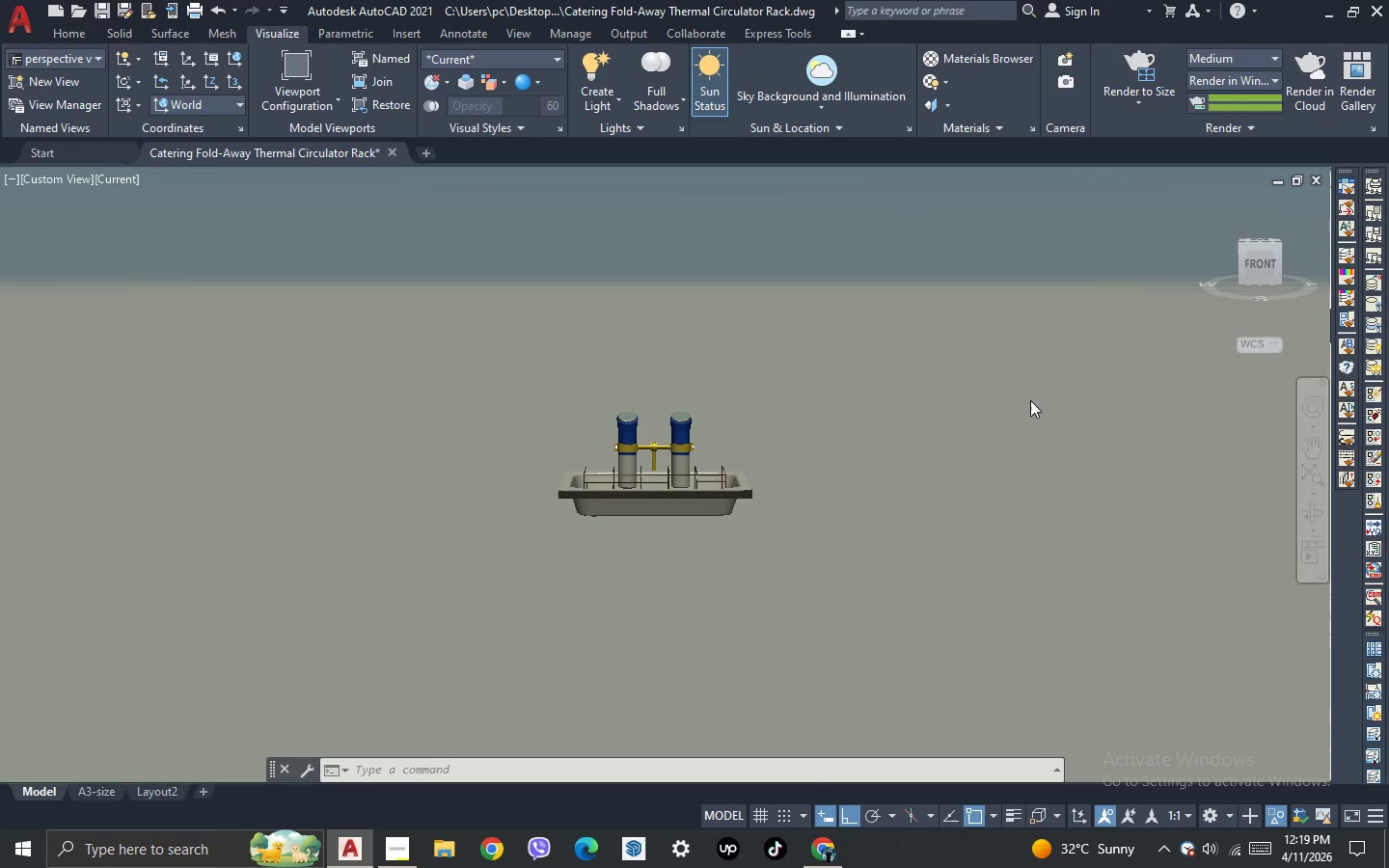 
scroll: coordinate [1030, 400], scroll_direction: down, amount: 2.0
 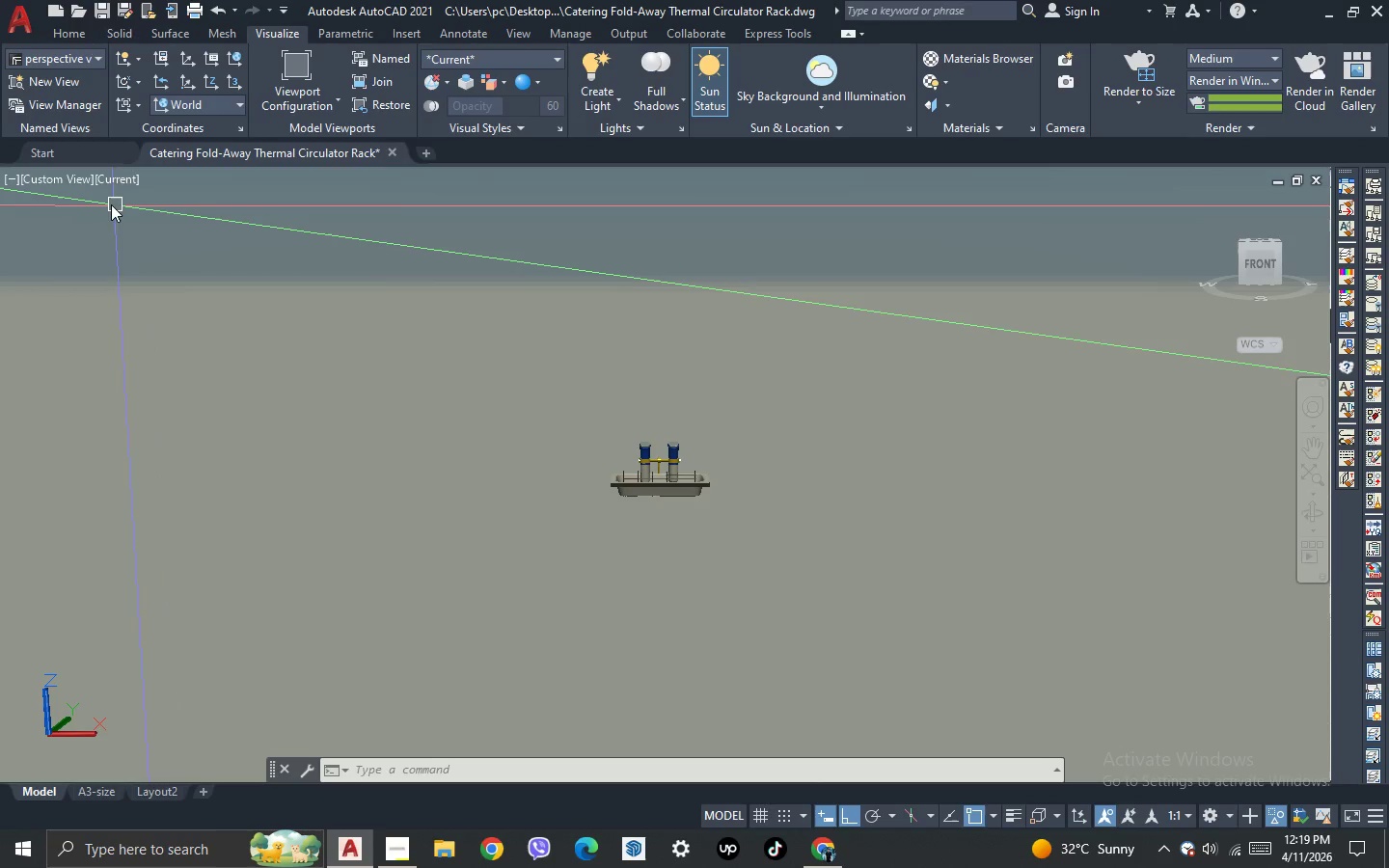 
left_click([79, 185])
 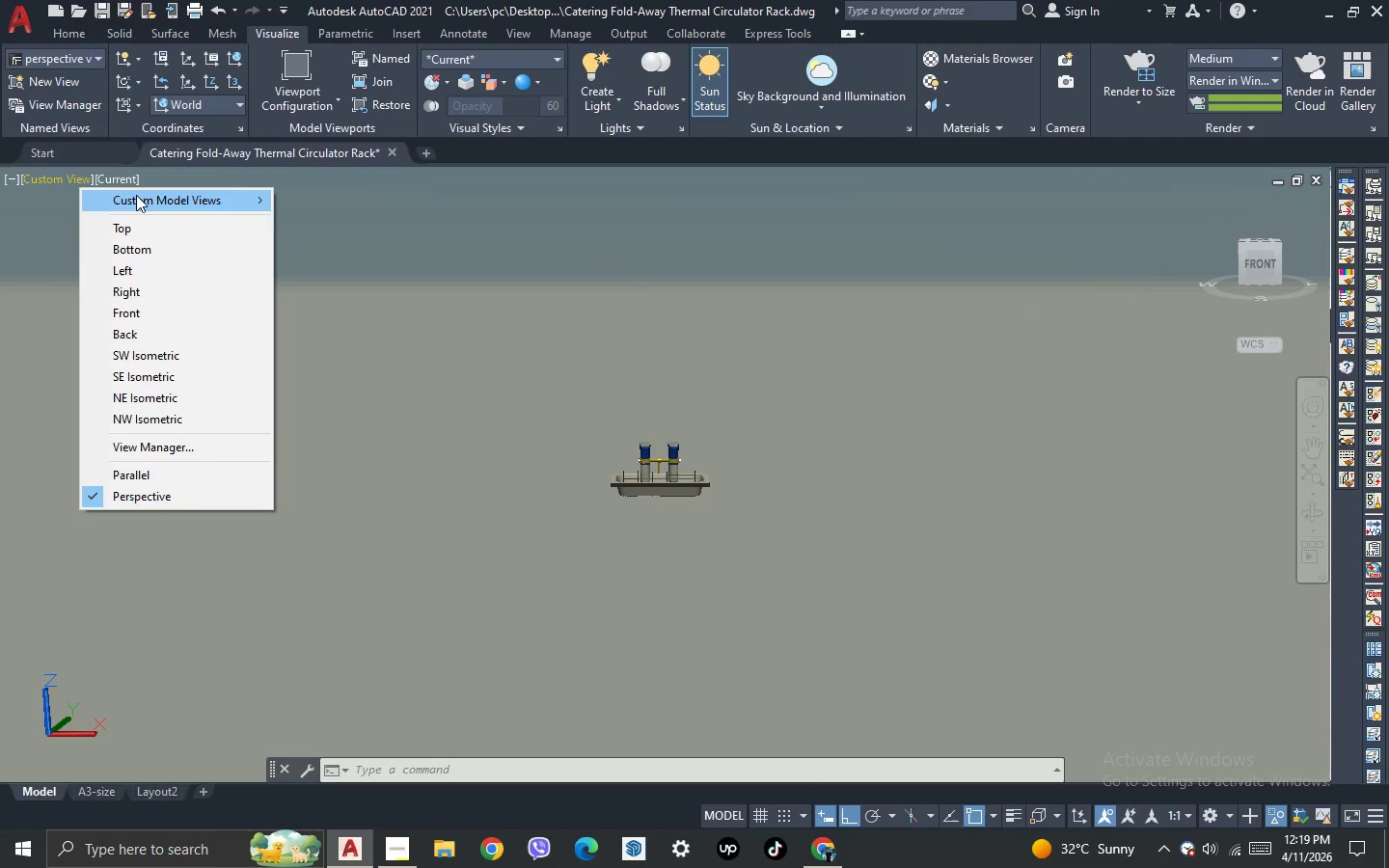 
left_click([138, 196])
 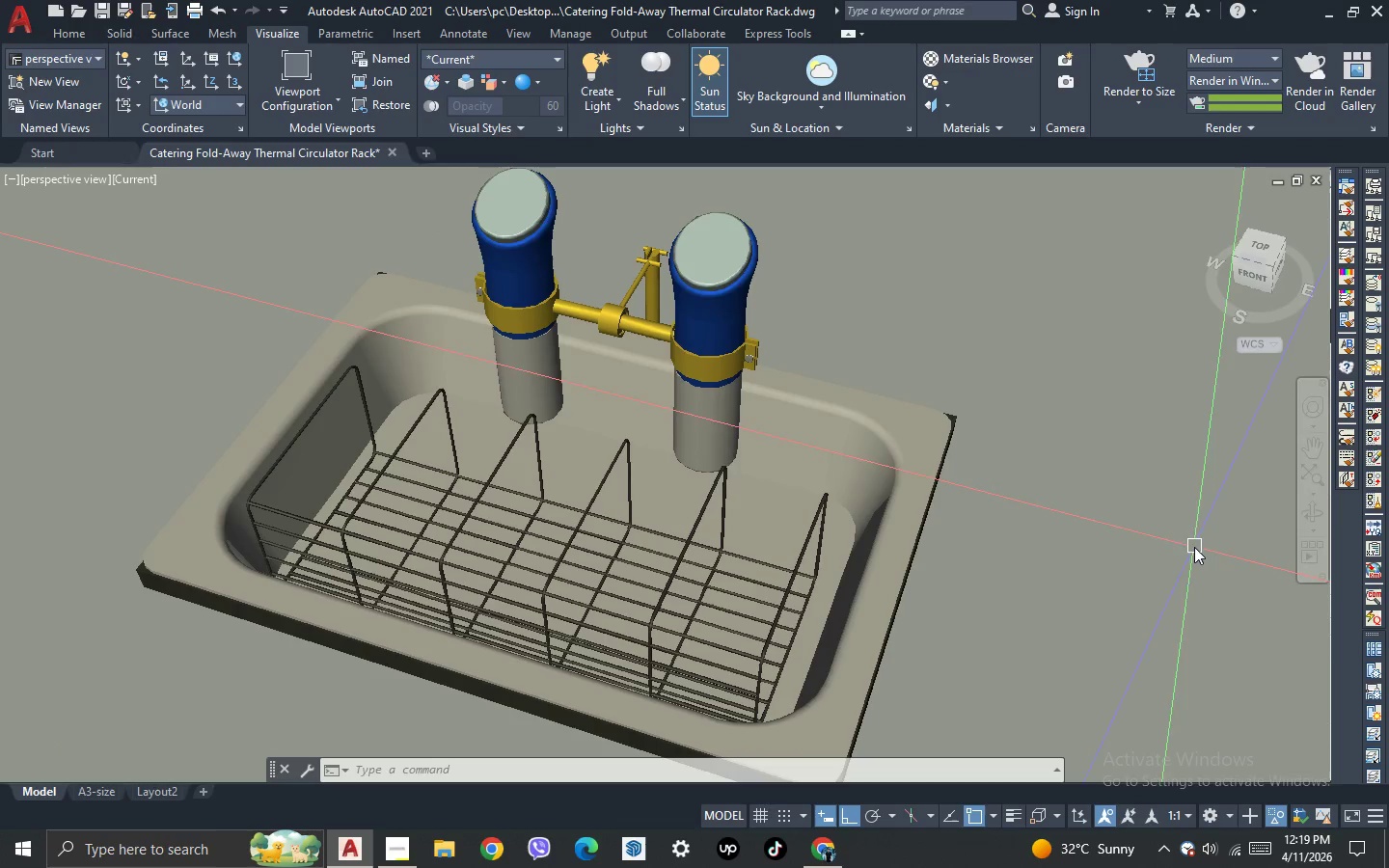 
left_click([1319, 514])
 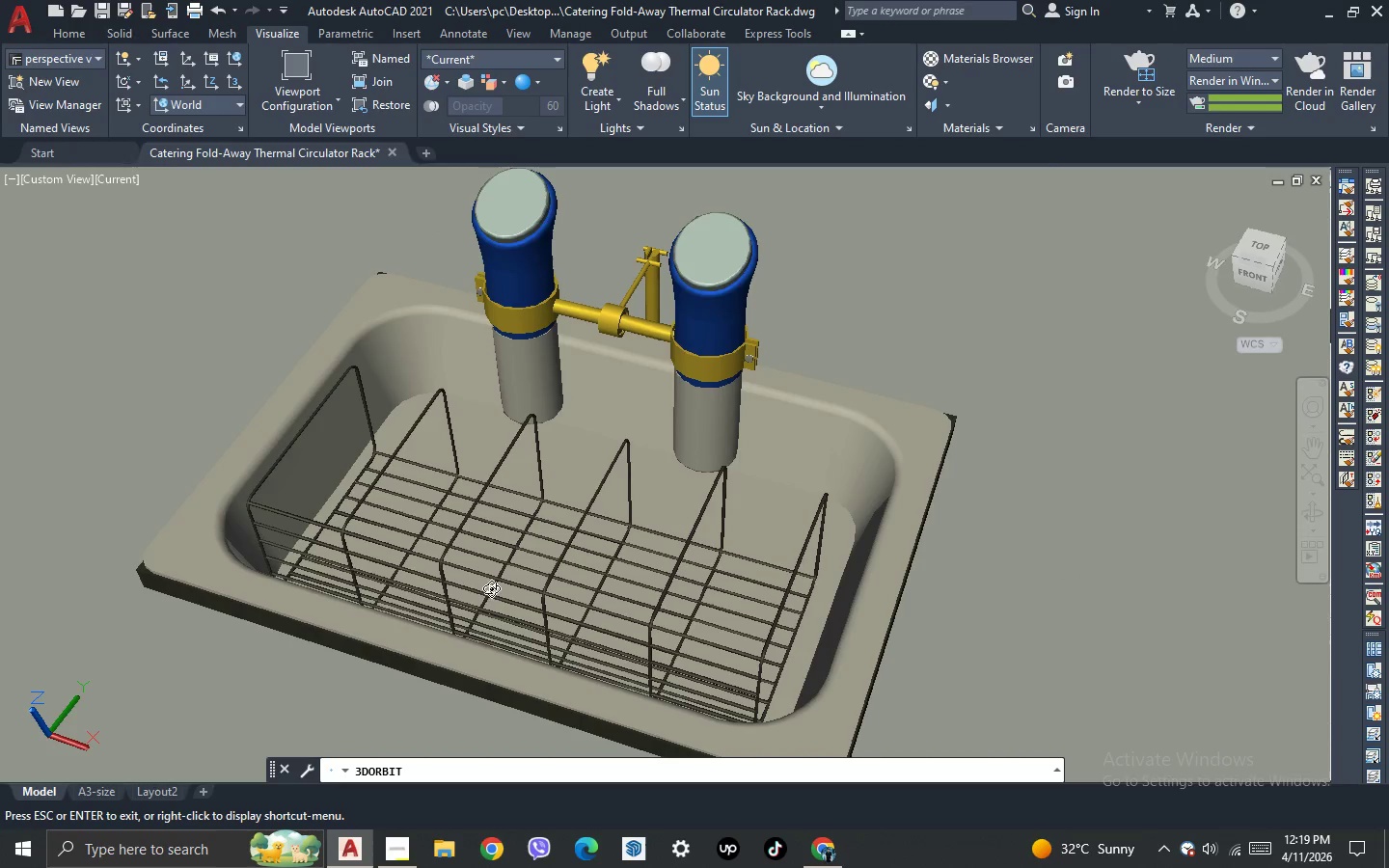 
left_click_drag(start_coordinate=[482, 598], to_coordinate=[776, 475])
 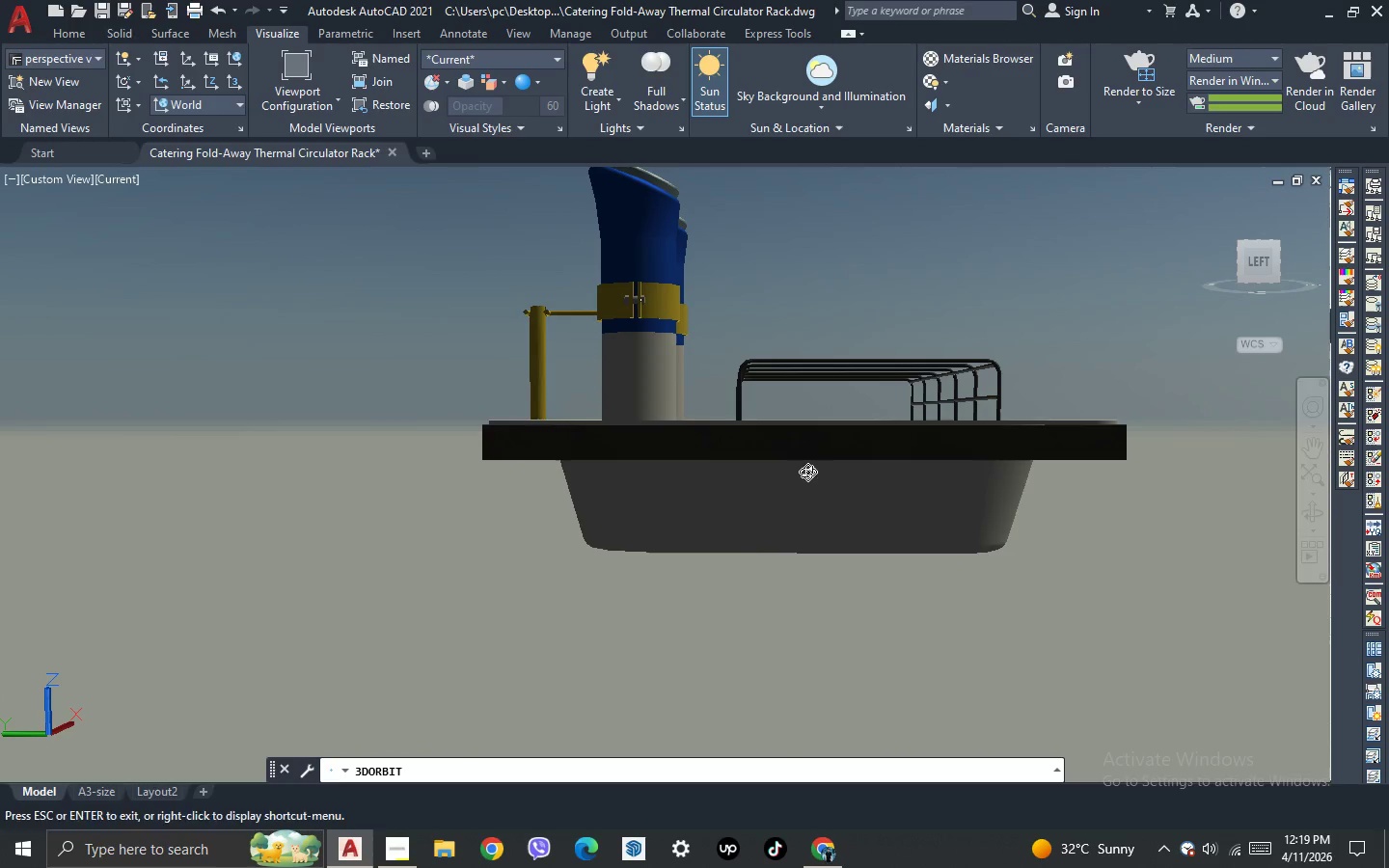 
key(Escape)
 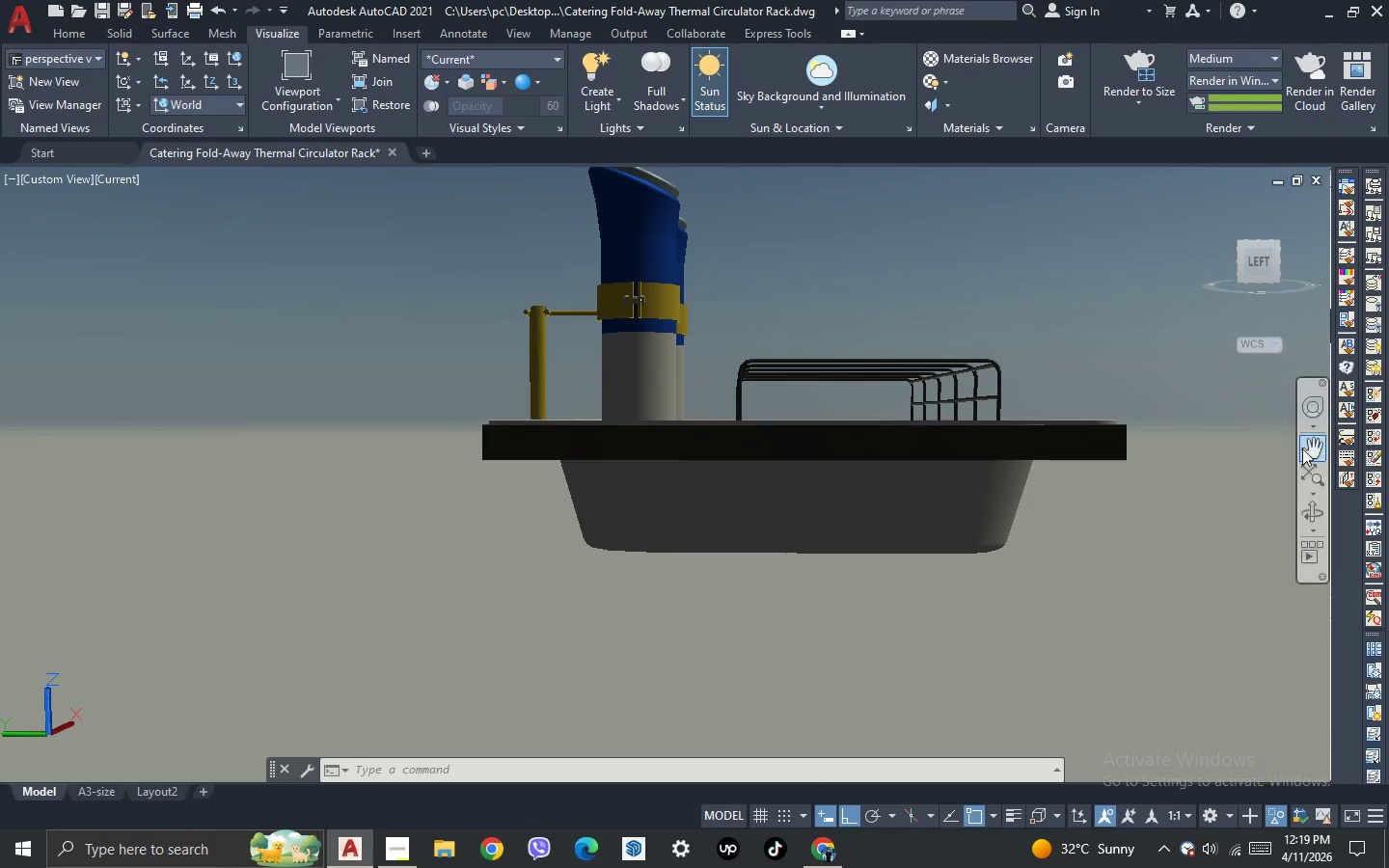 
left_click([1310, 448])
 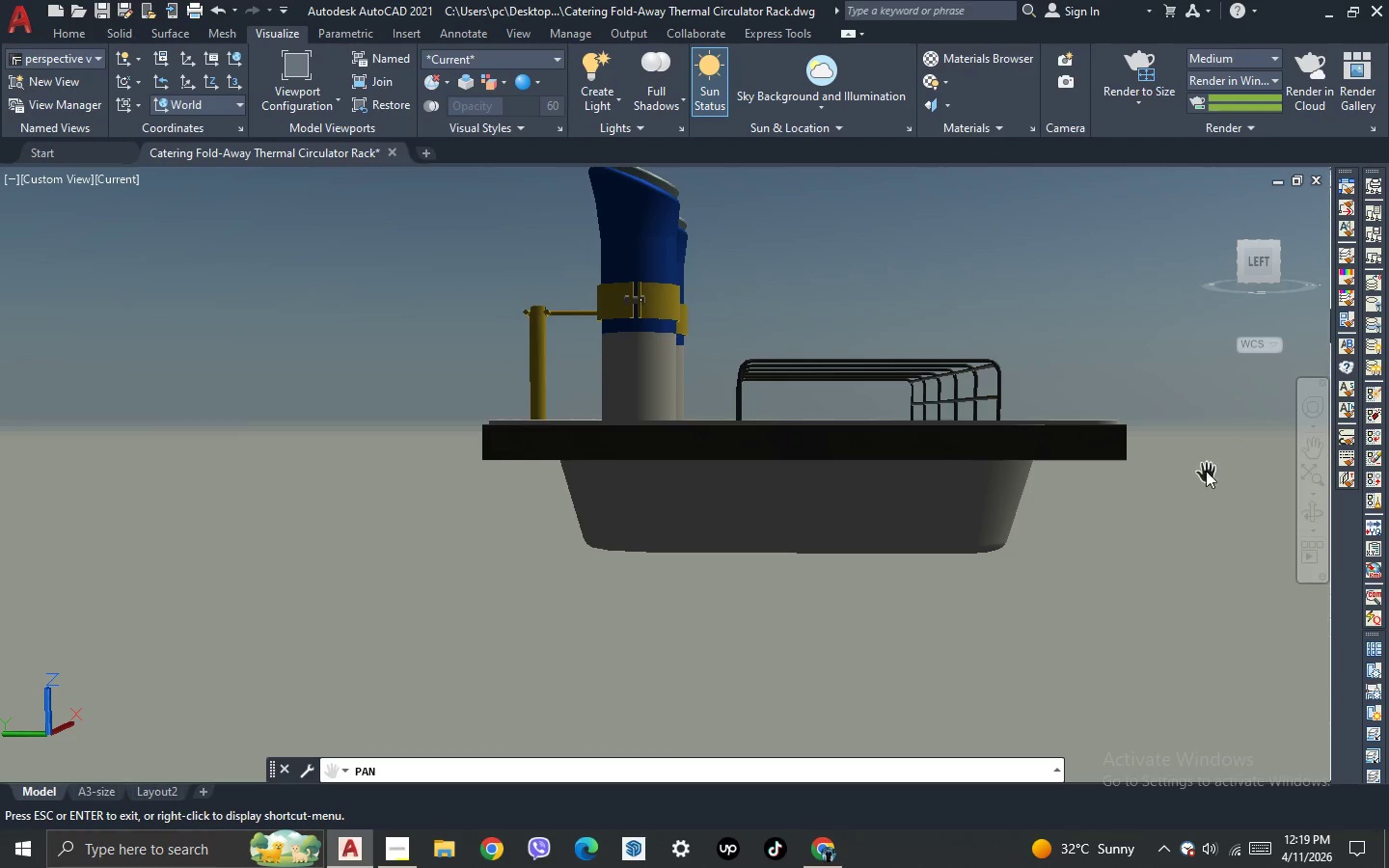 
left_click_drag(start_coordinate=[1194, 475], to_coordinate=[1147, 528])
 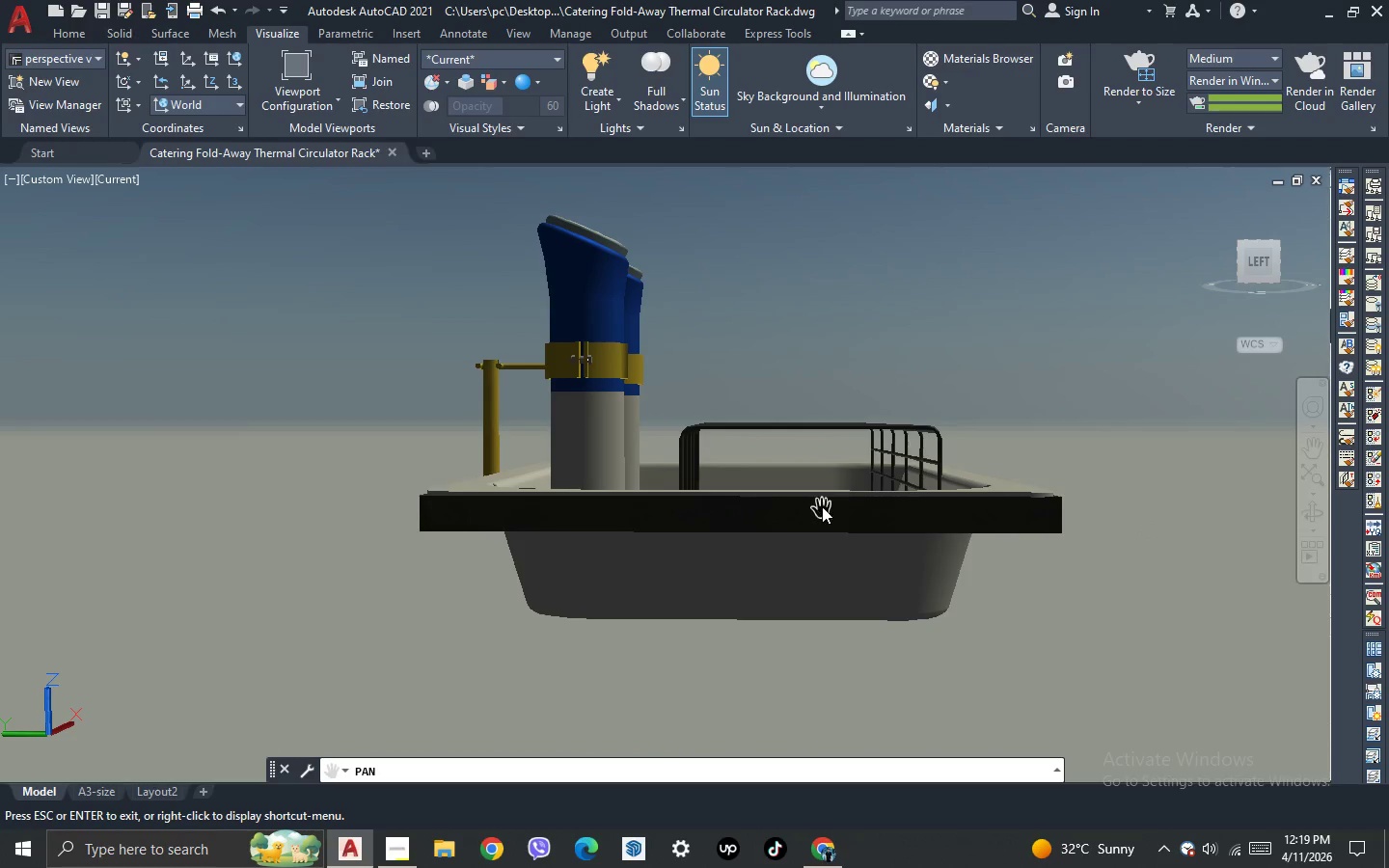 
scroll: coordinate [822, 506], scroll_direction: up, amount: 1.0
 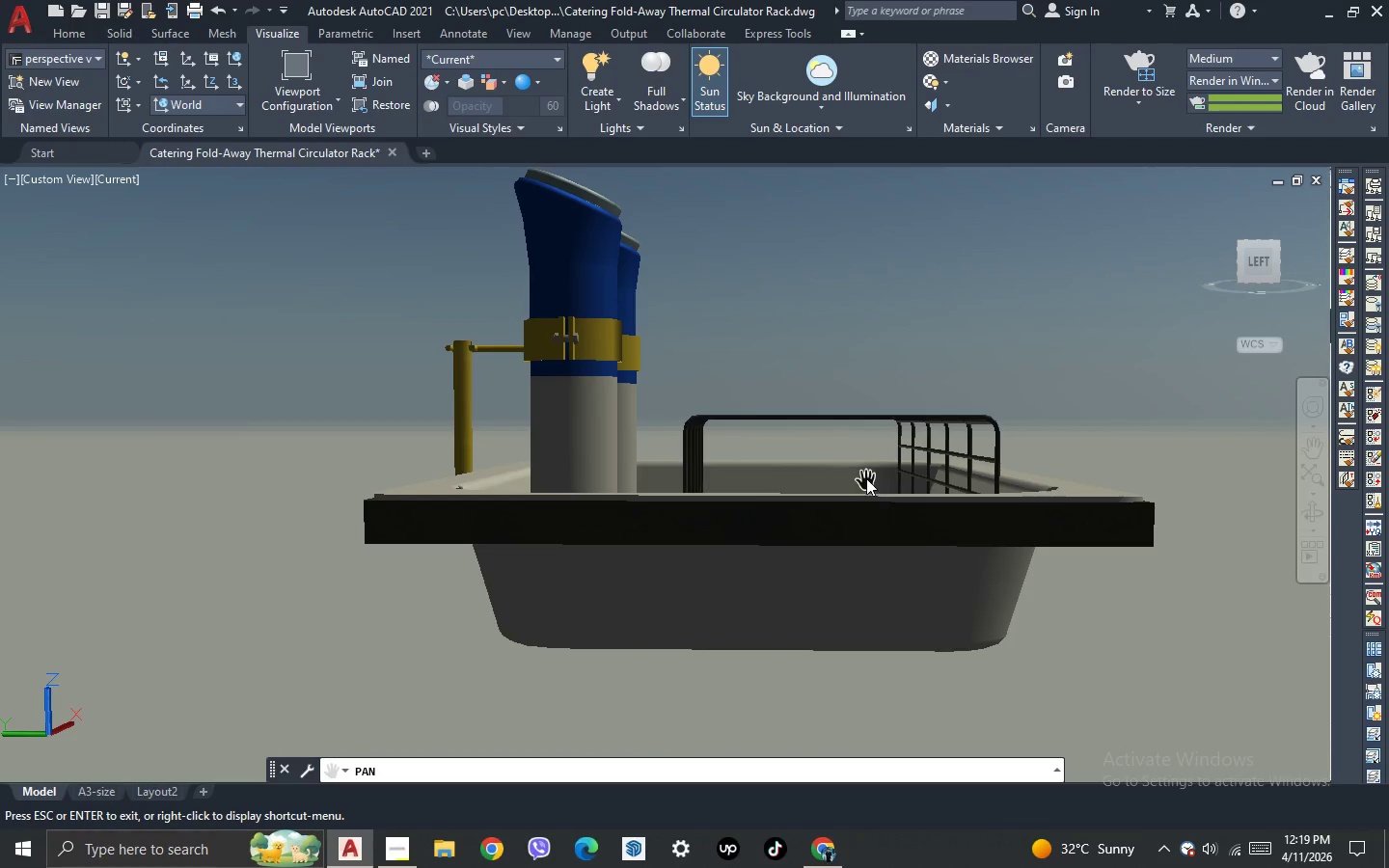 
left_click_drag(start_coordinate=[856, 469], to_coordinate=[771, 489])
 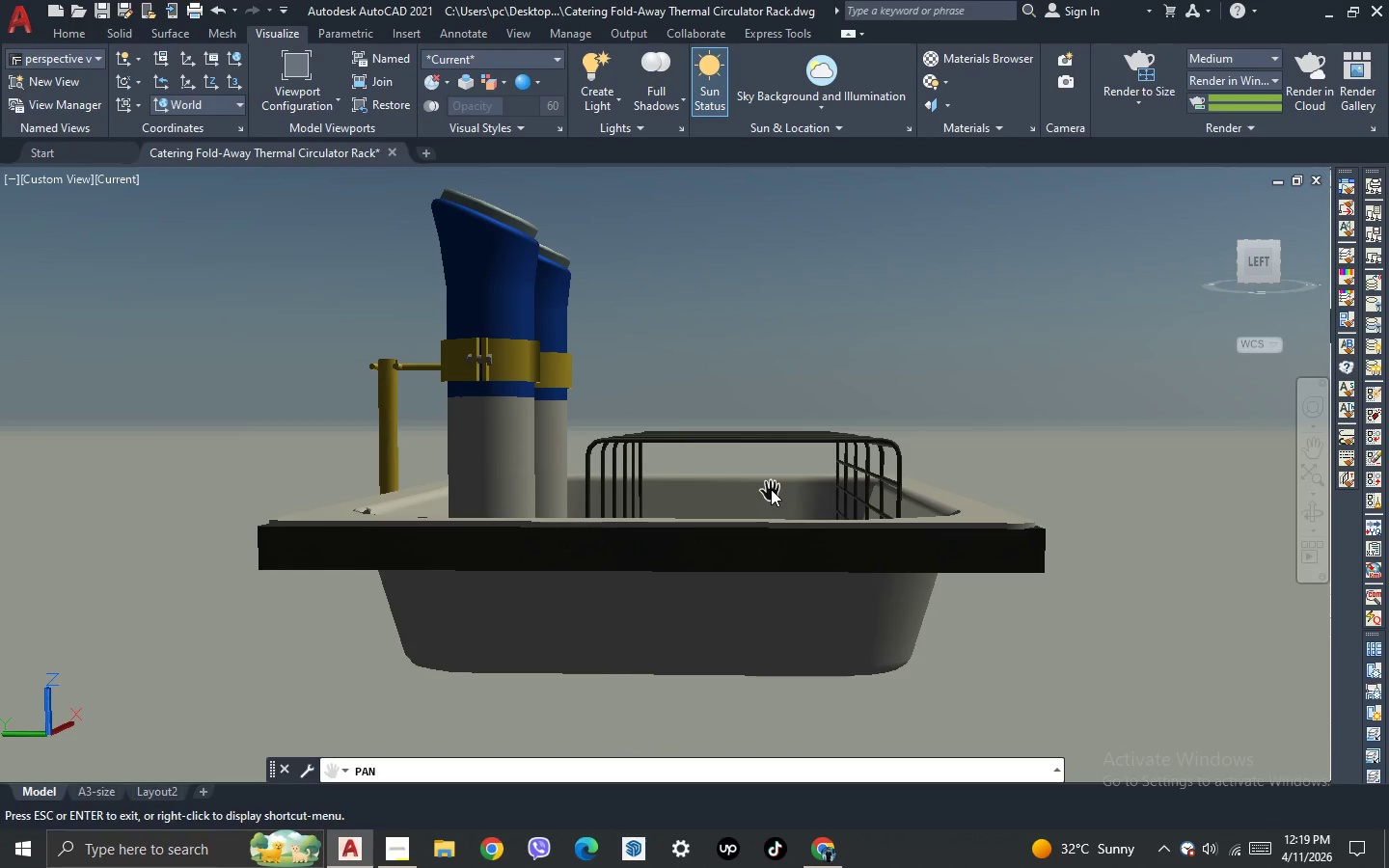 
key(Escape)
 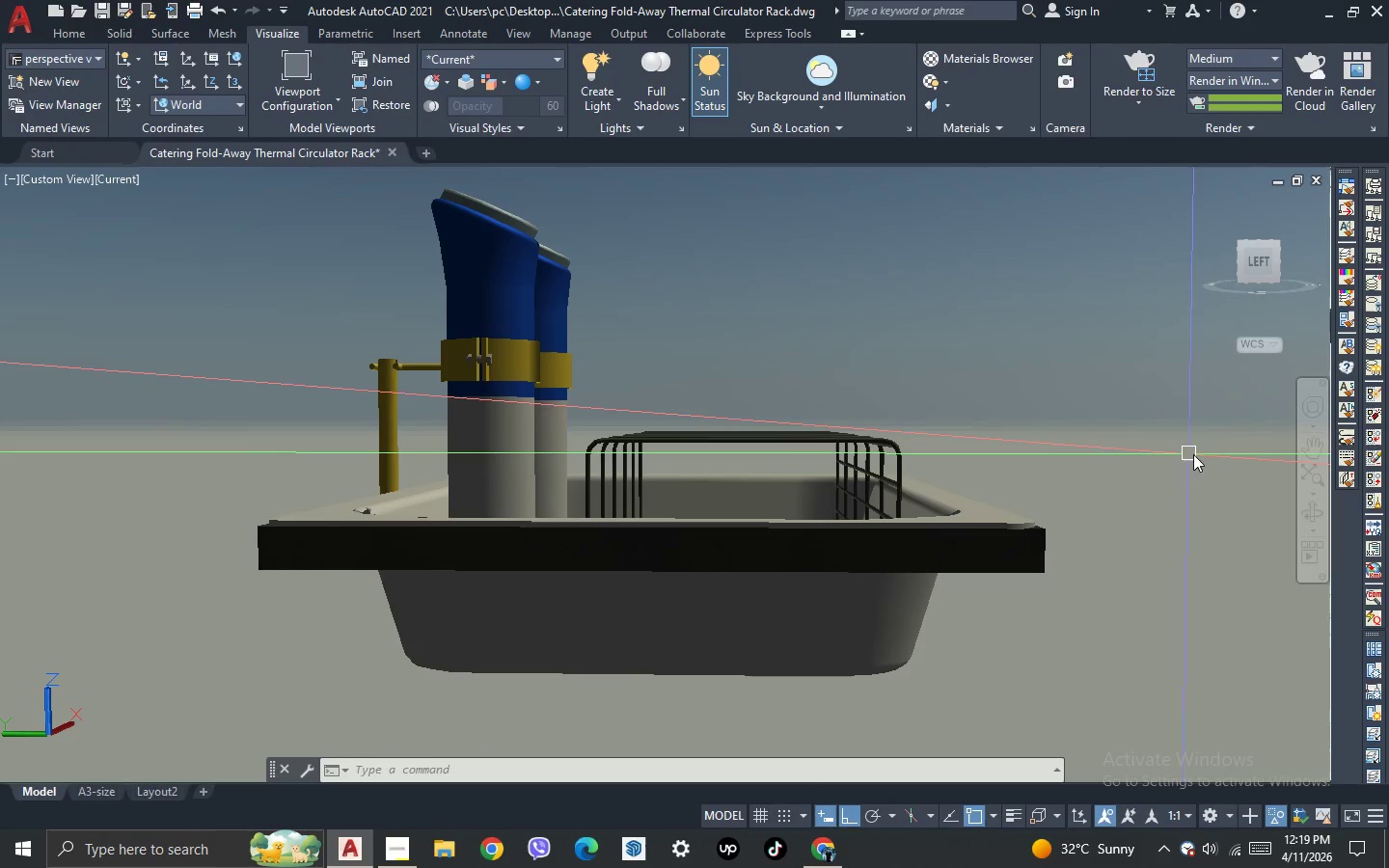 
left_click([1298, 446])
 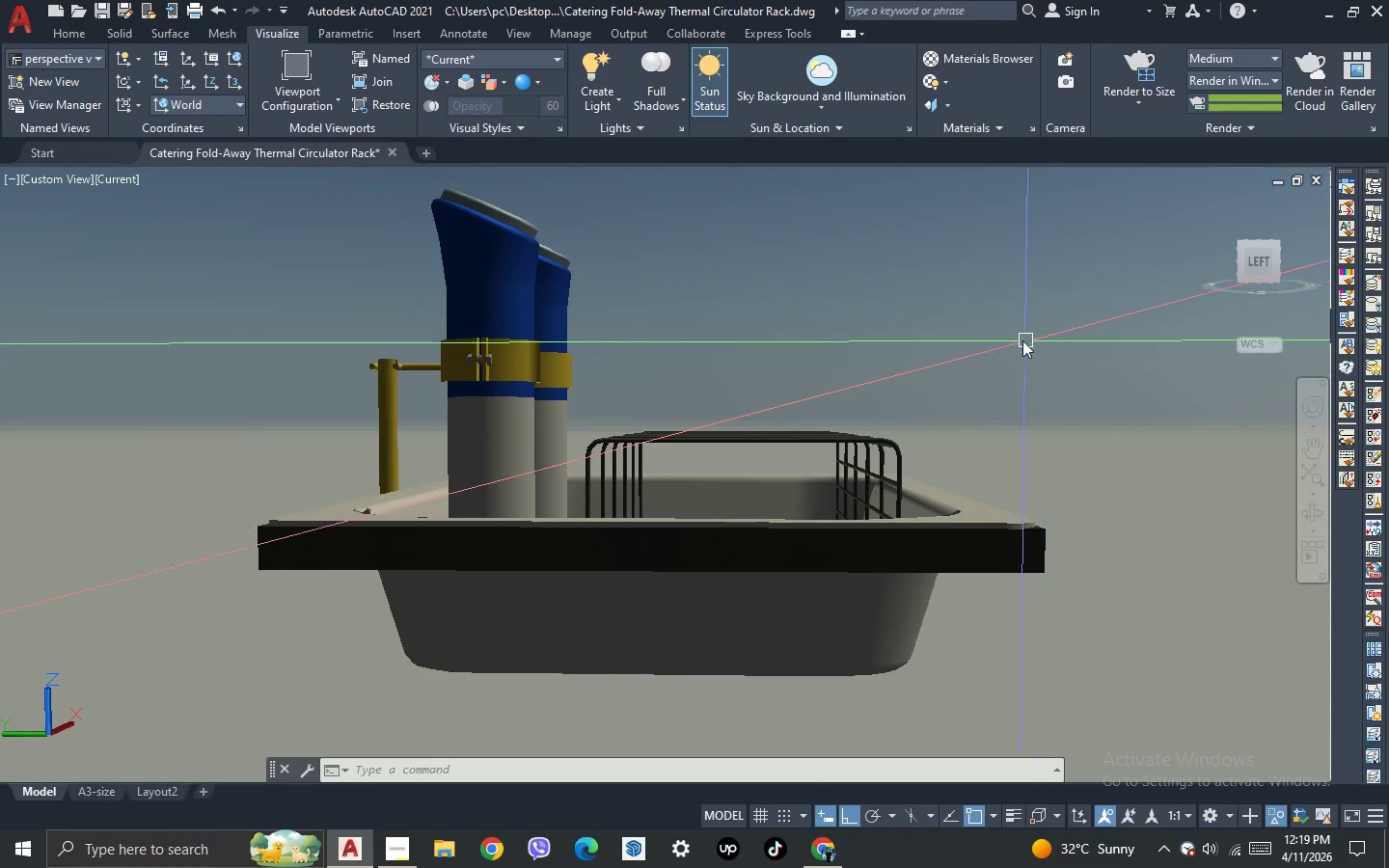 
left_click([1309, 450])
 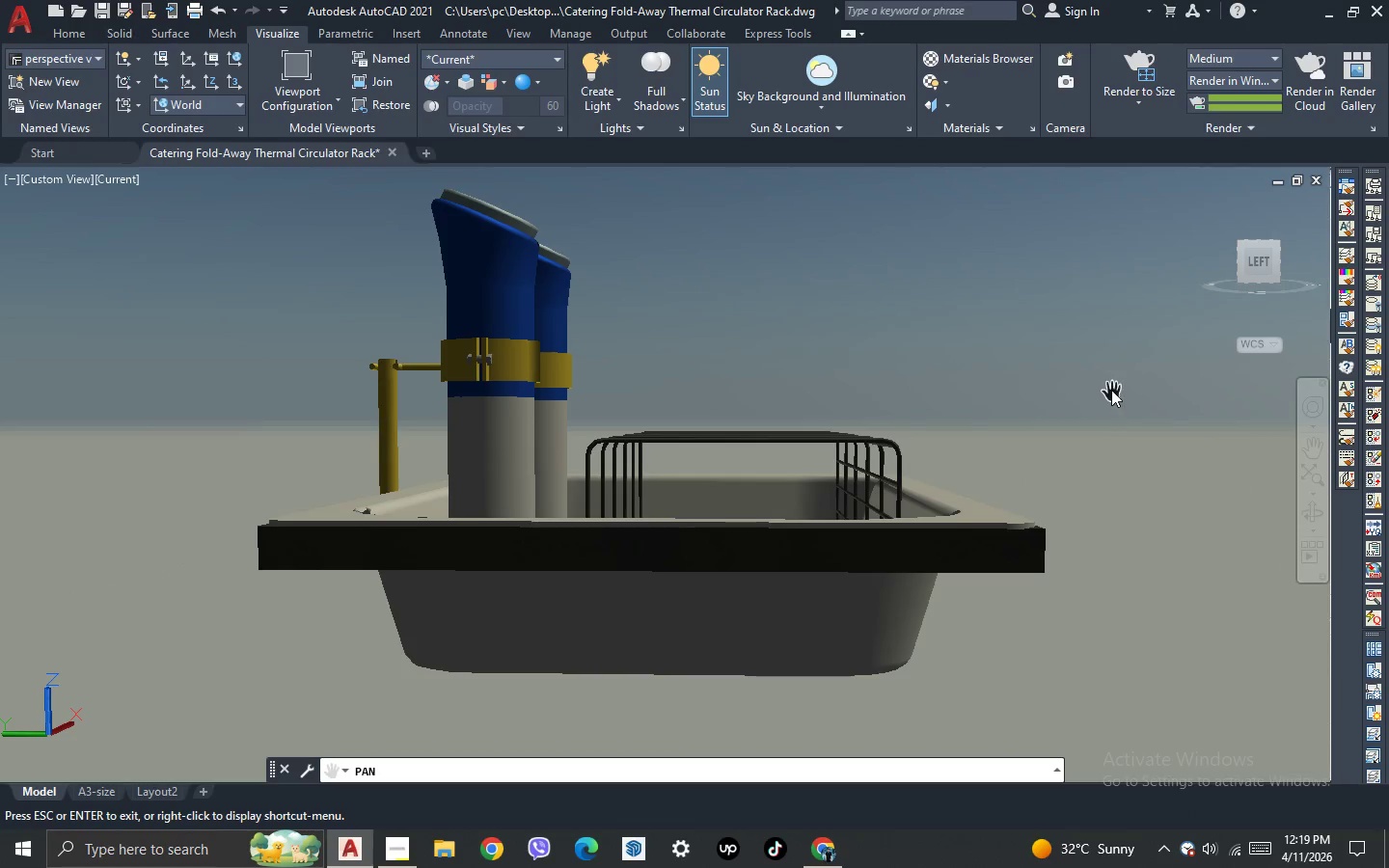 
left_click_drag(start_coordinate=[1105, 389], to_coordinate=[1092, 394])
 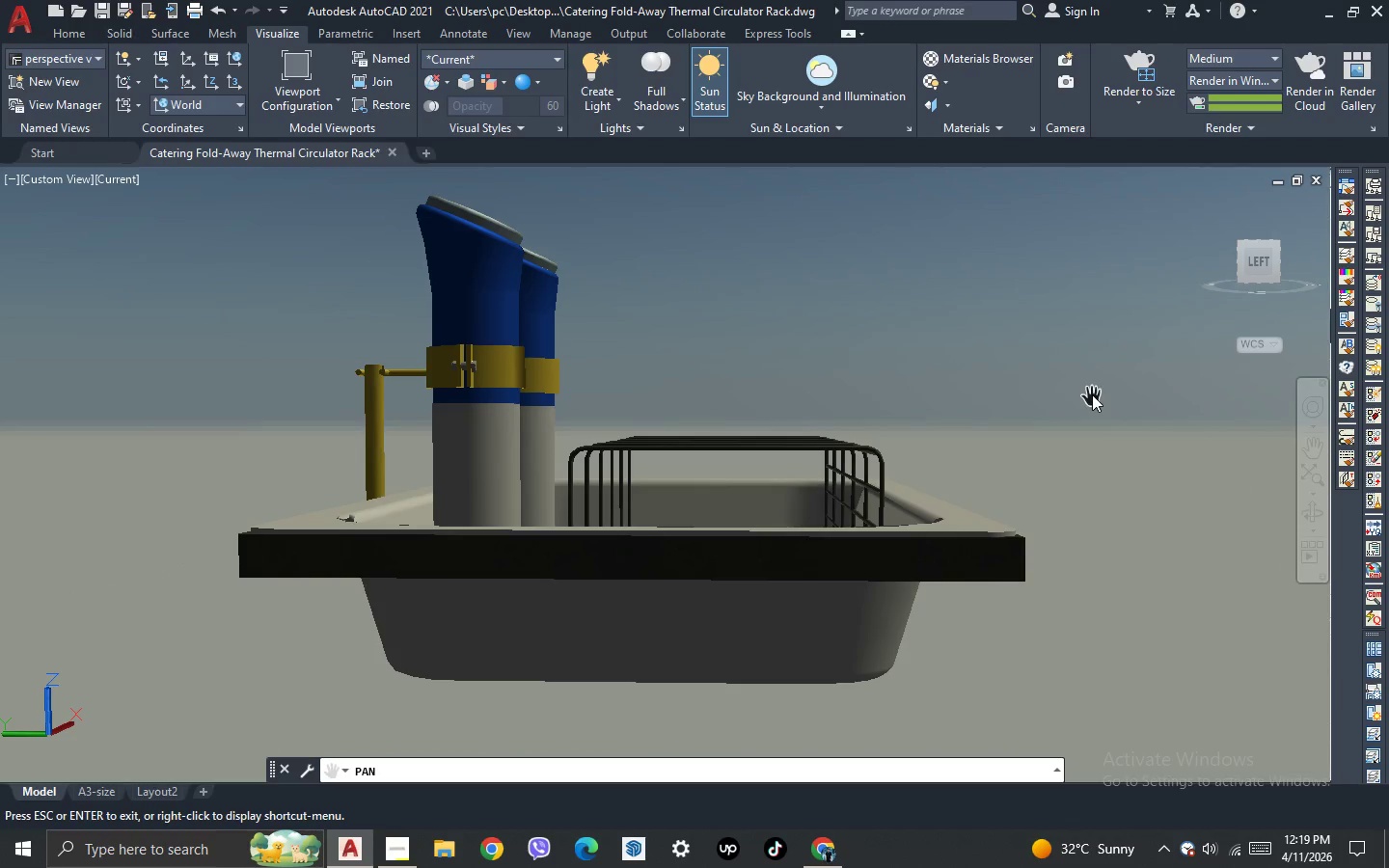 
key(Escape)
 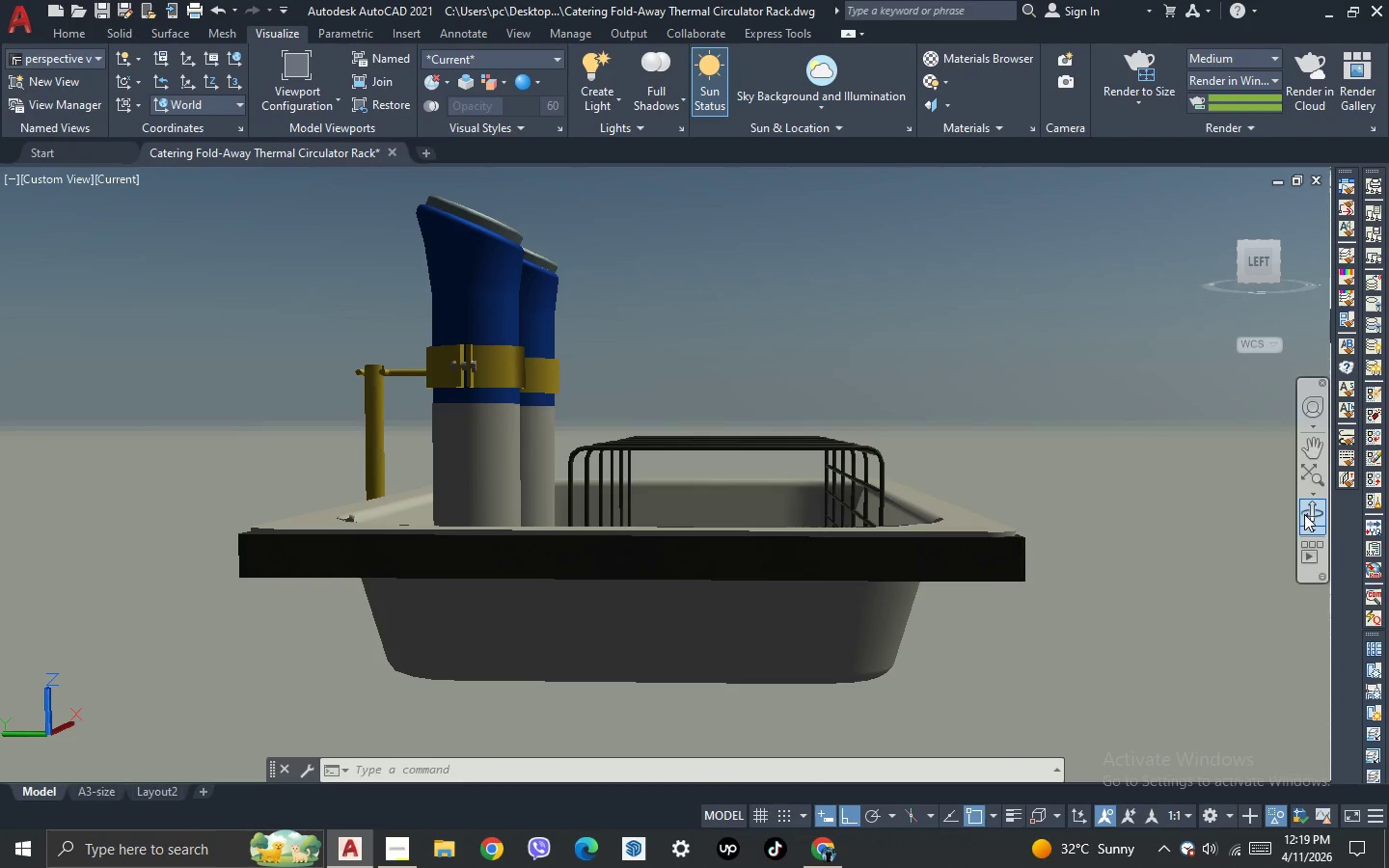 
left_click([1324, 522])
 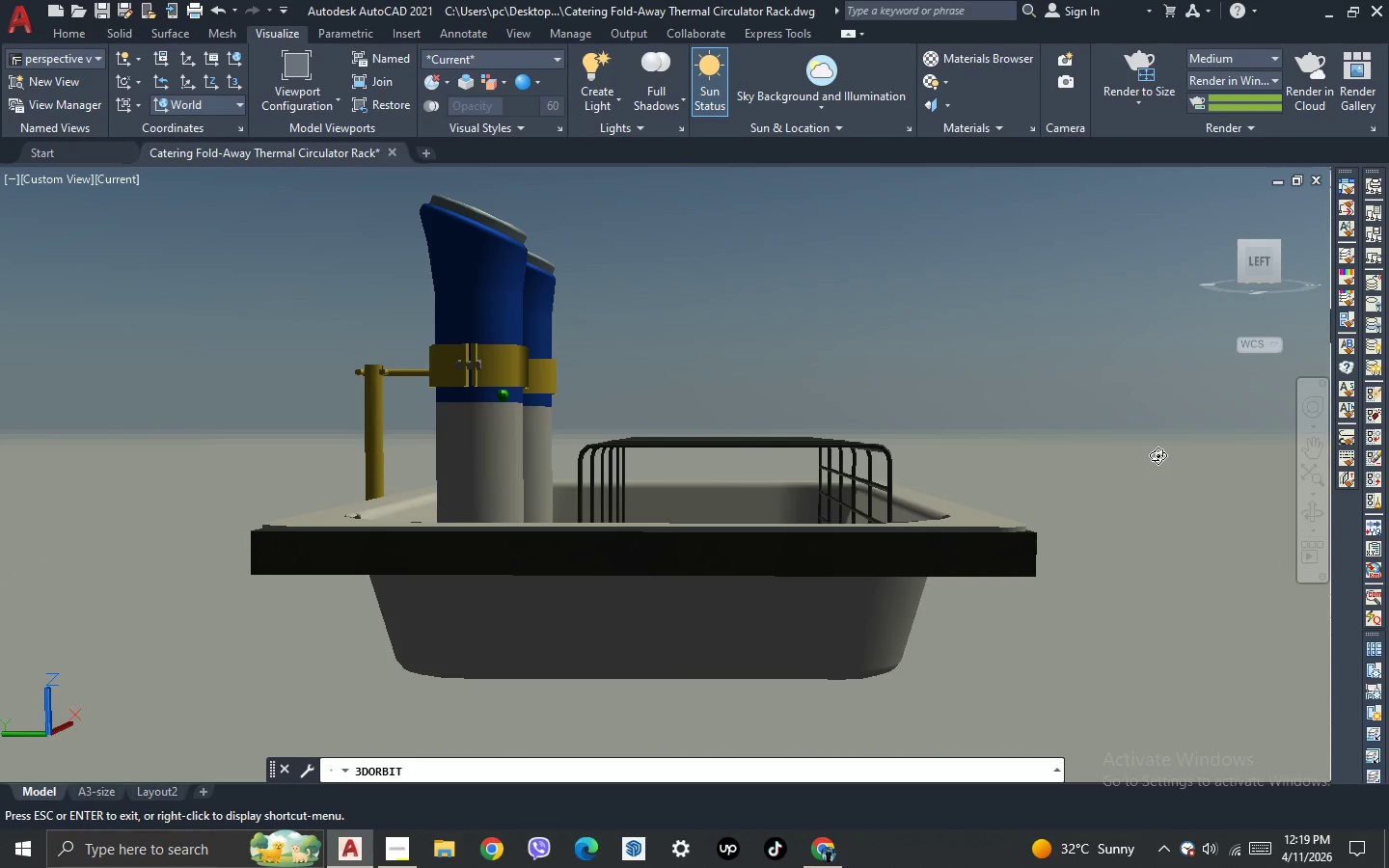 
key(Escape)
 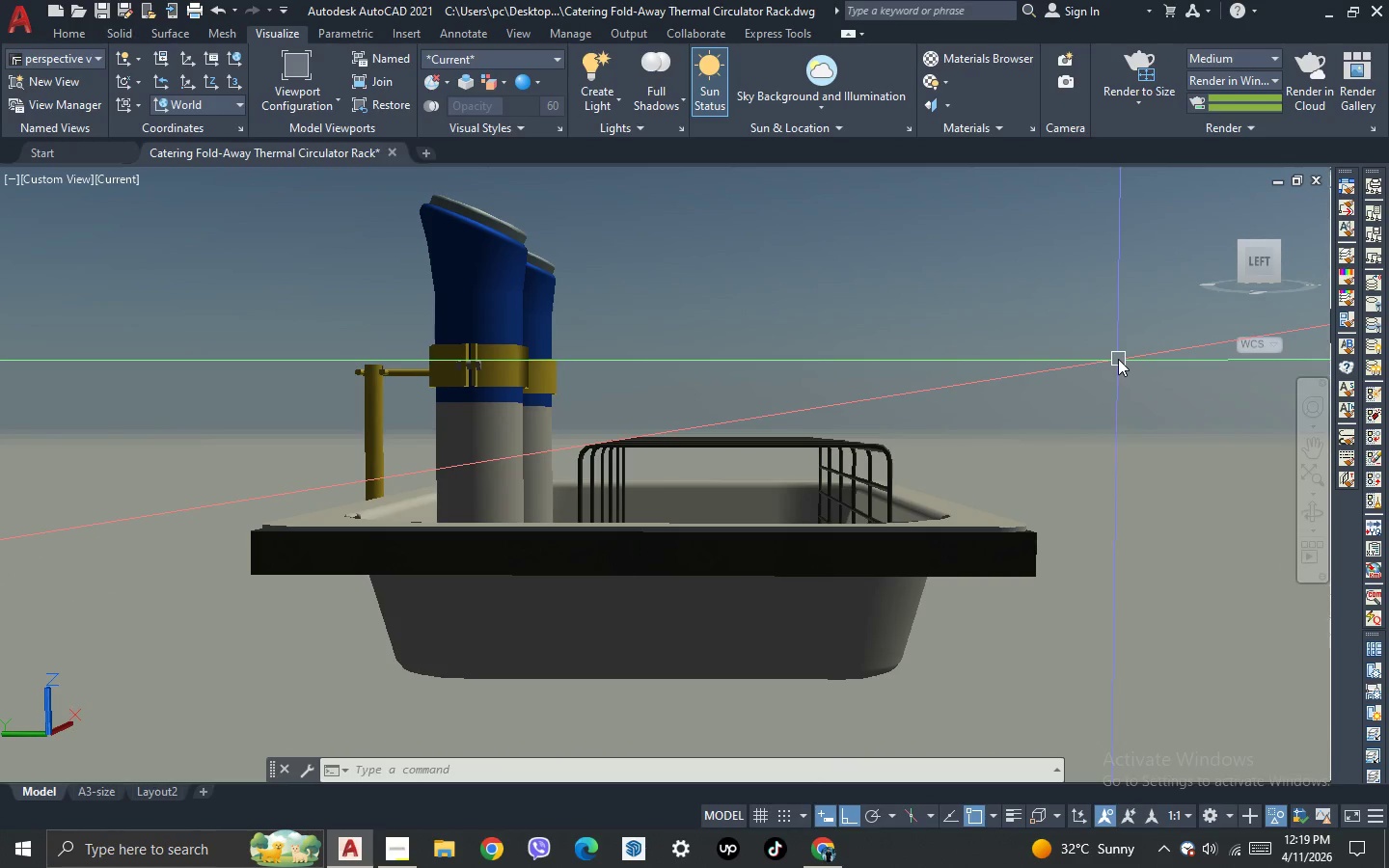 
type(rr)
key(NumpadEnter)
 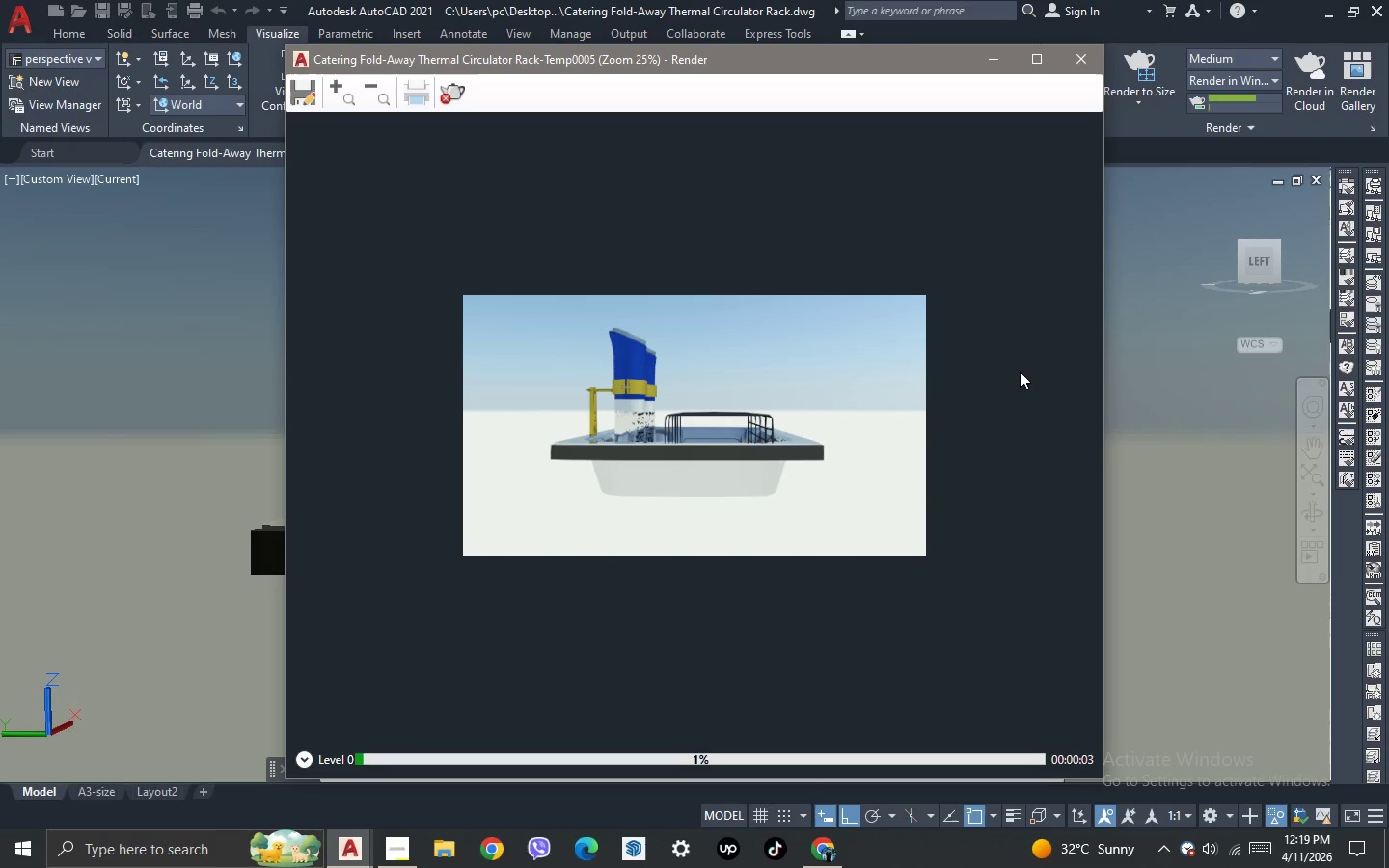 
wait(5.89)
 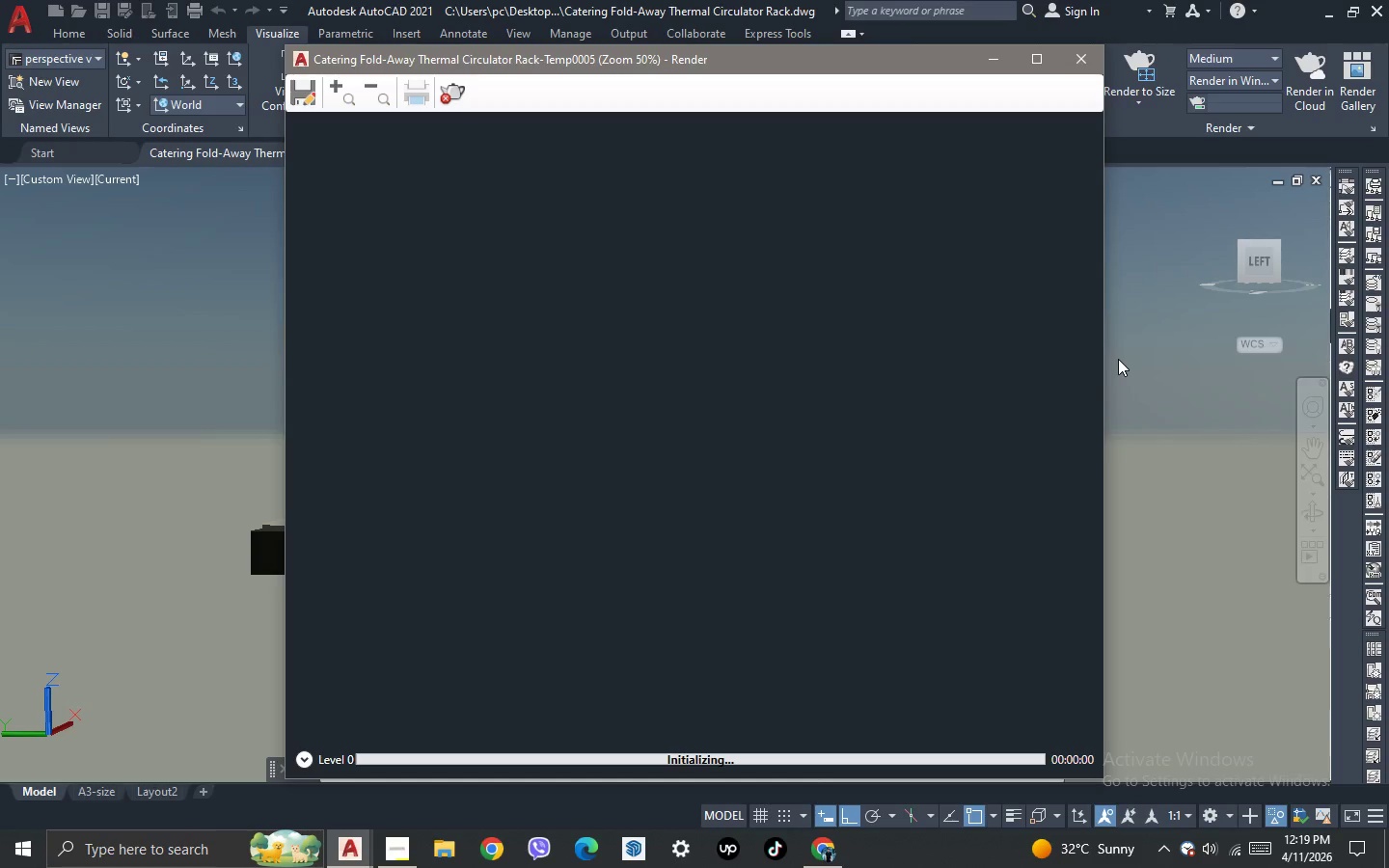 
scroll: coordinate [780, 437], scroll_direction: up, amount: 1.0
 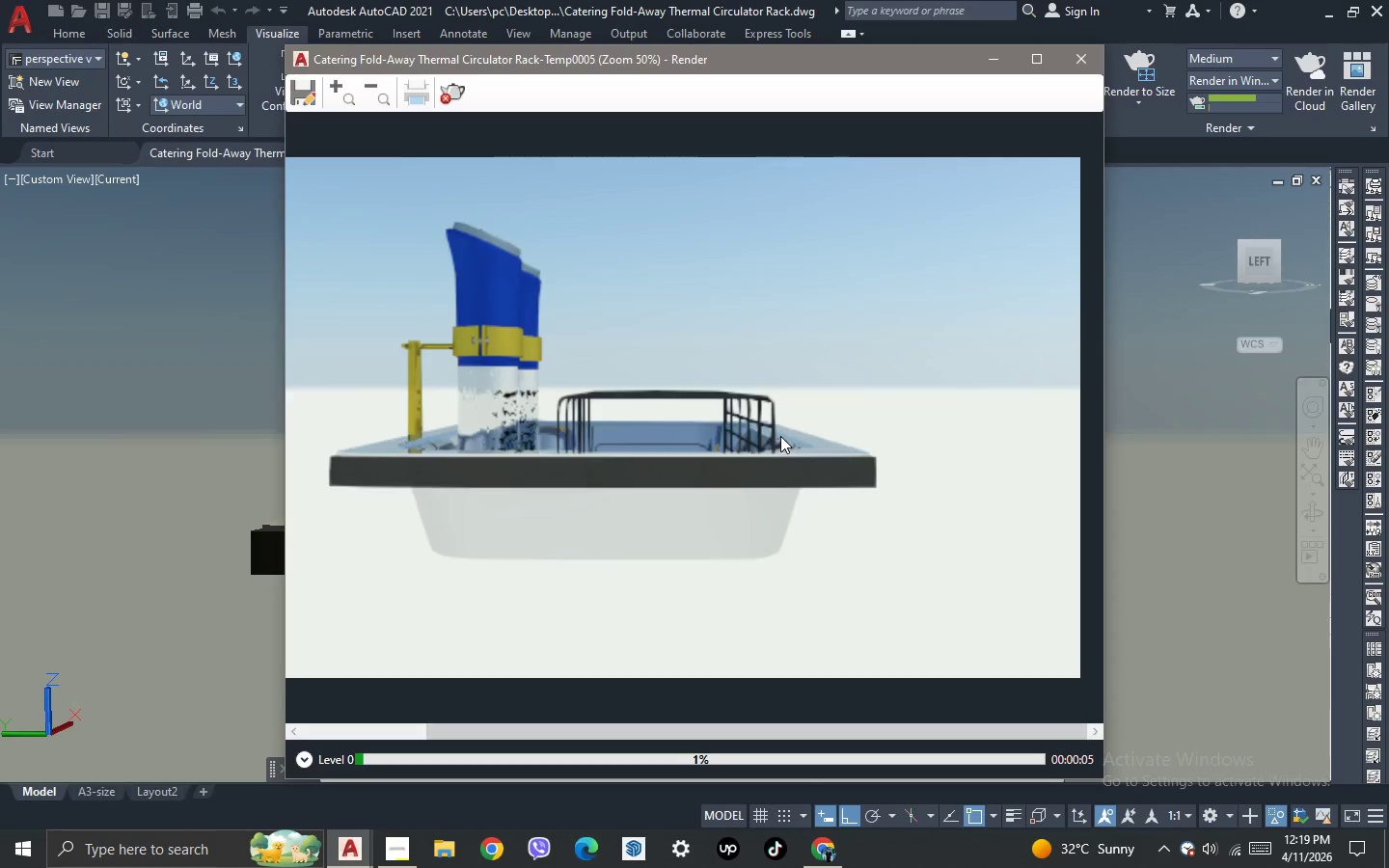 
scroll: coordinate [715, 406], scroll_direction: none, amount: 0.0
 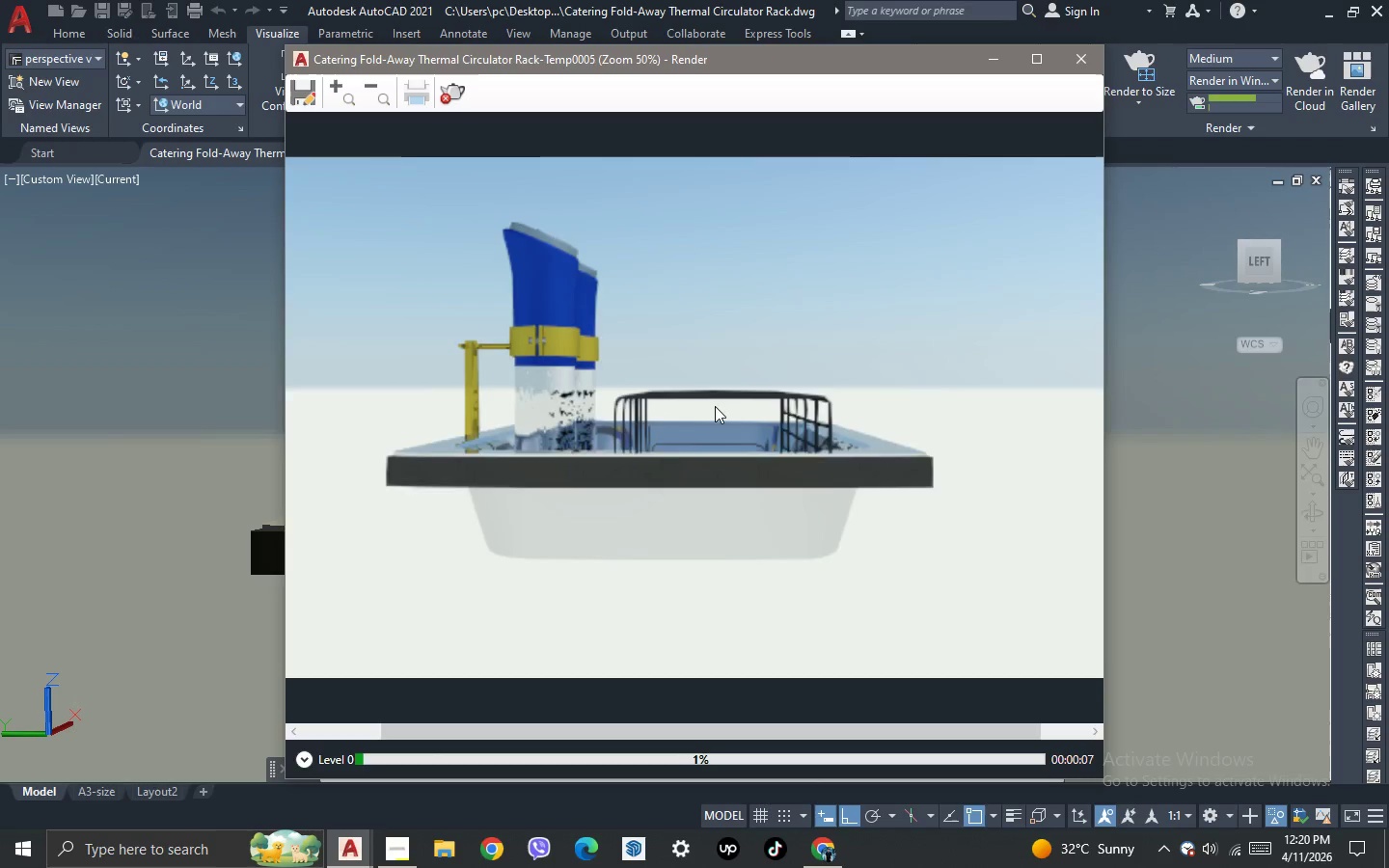 
scroll: coordinate [635, 382], scroll_direction: up, amount: 1.0
 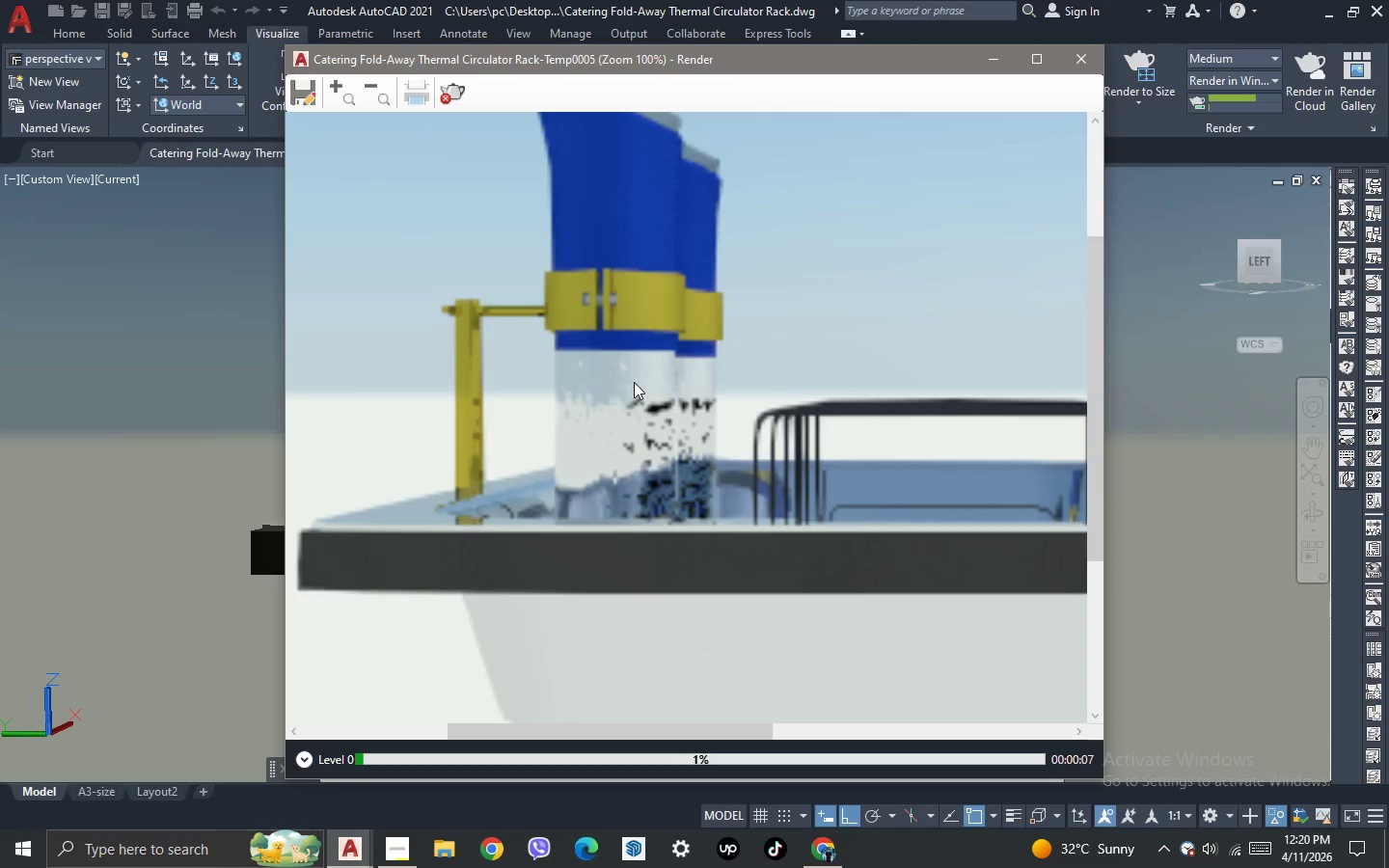 
scroll: coordinate [690, 382], scroll_direction: down, amount: 1.0
 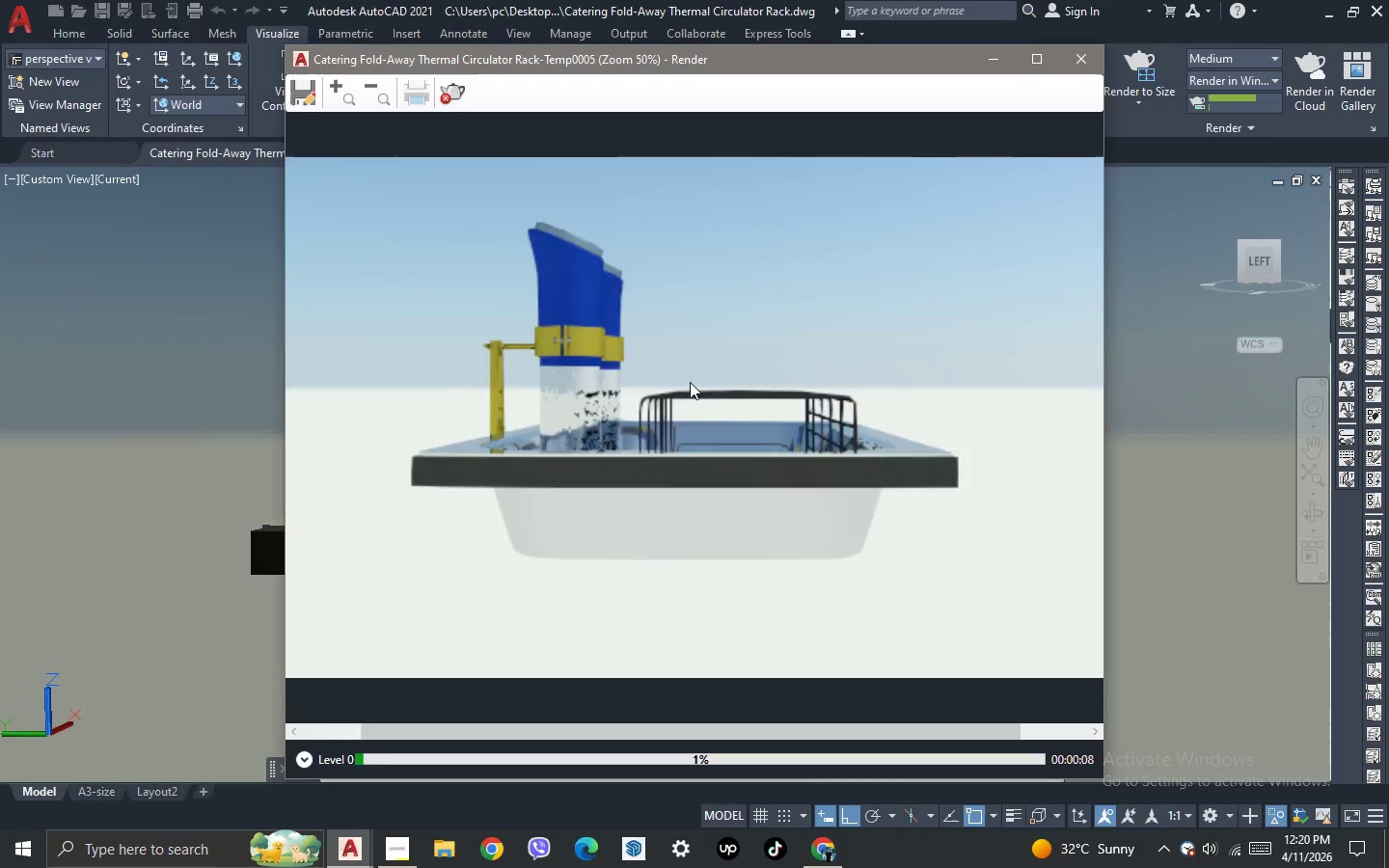 
scroll: coordinate [690, 382], scroll_direction: none, amount: 0.0
 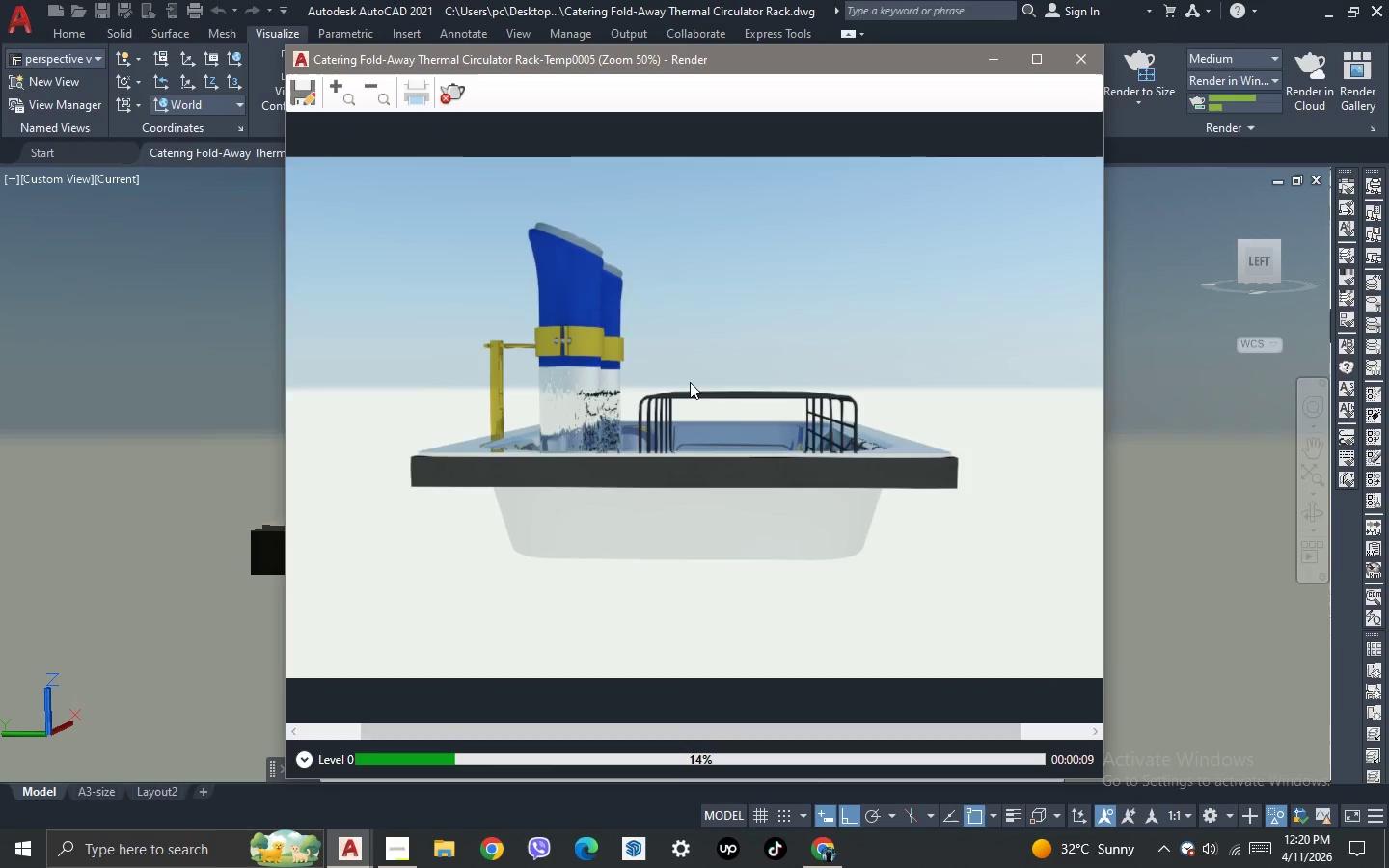 
scroll: coordinate [690, 382], scroll_direction: up, amount: 1.0
 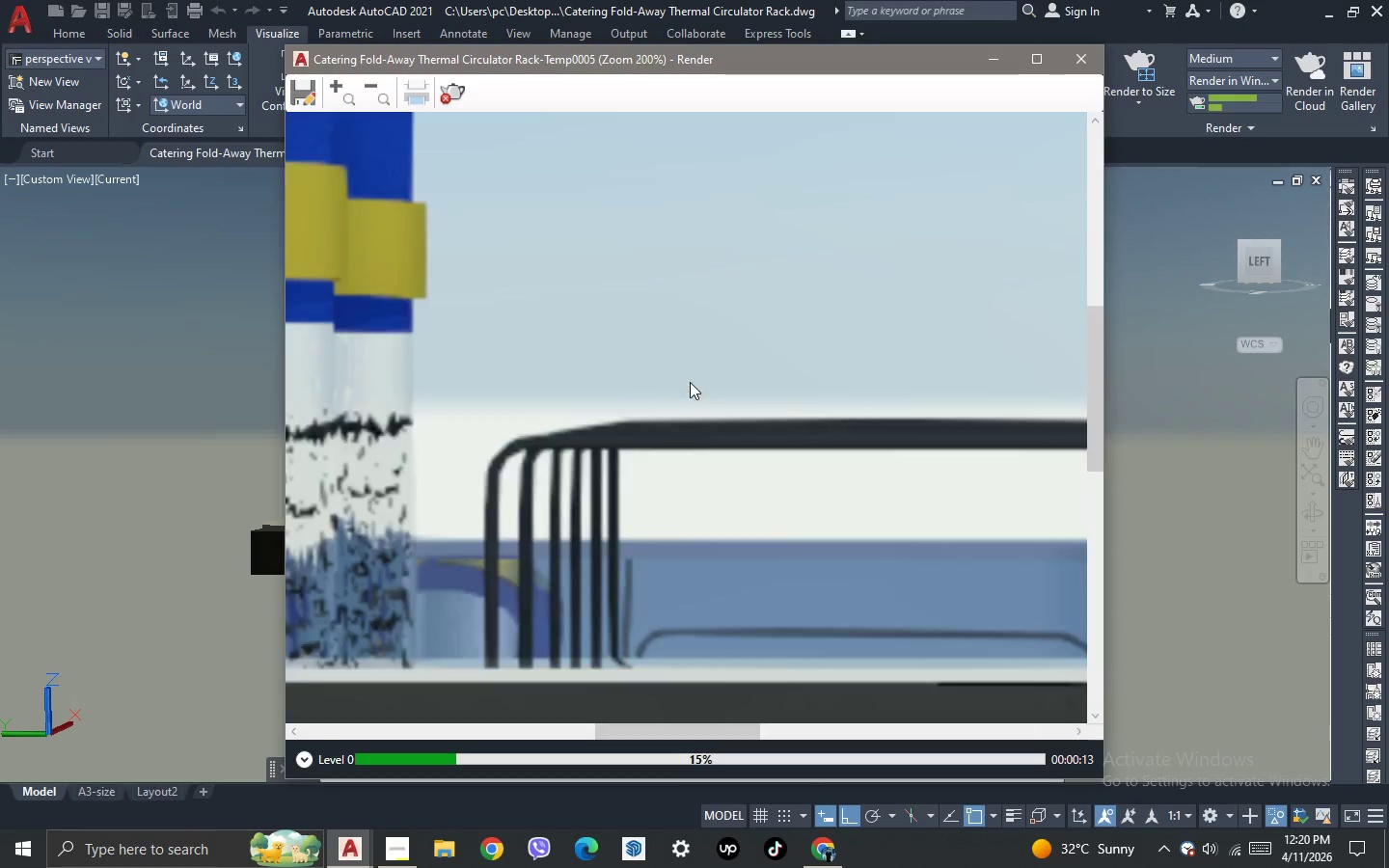 
scroll: coordinate [690, 382], scroll_direction: none, amount: 0.0
 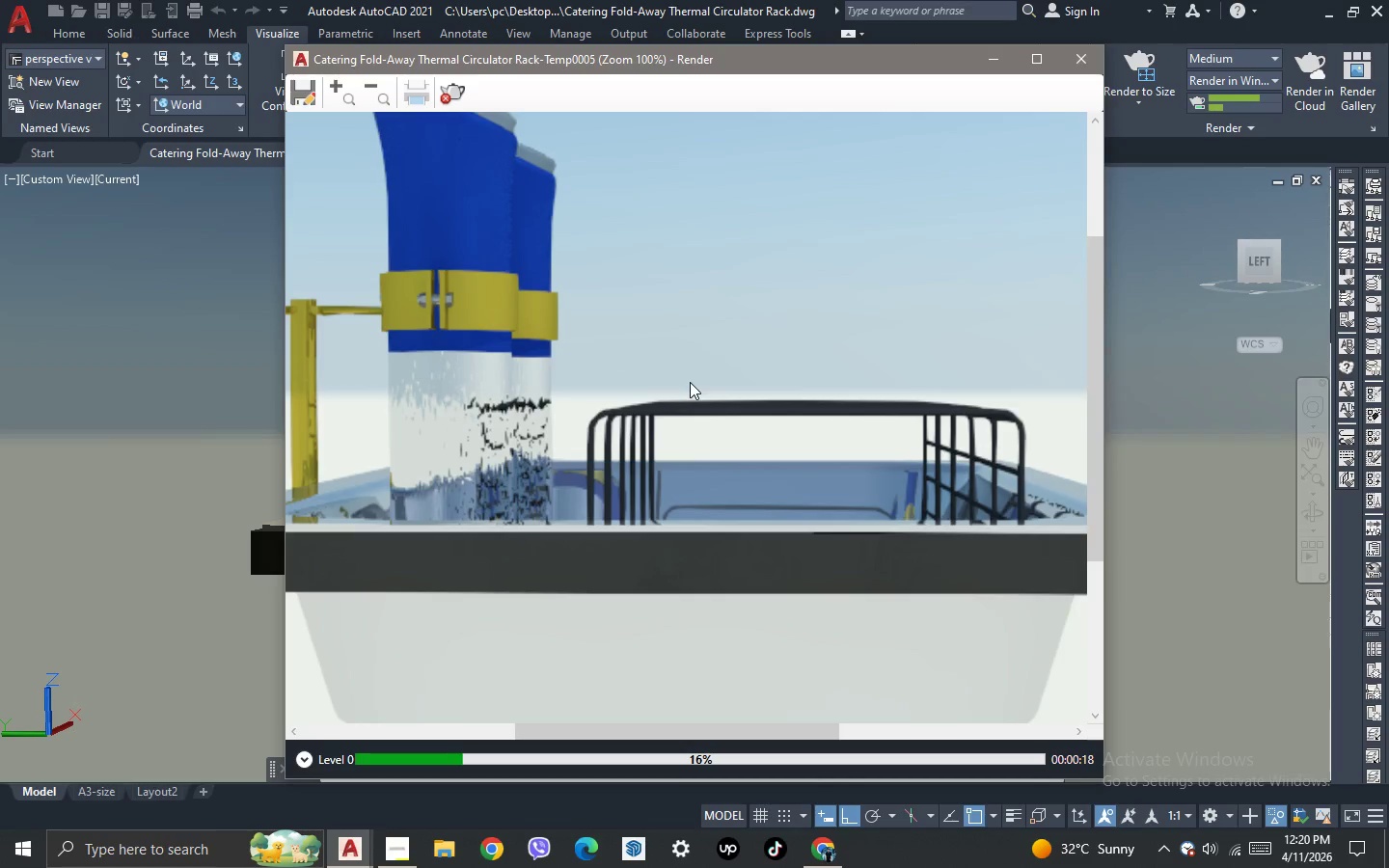 
scroll: coordinate [690, 381], scroll_direction: up, amount: 1.0
 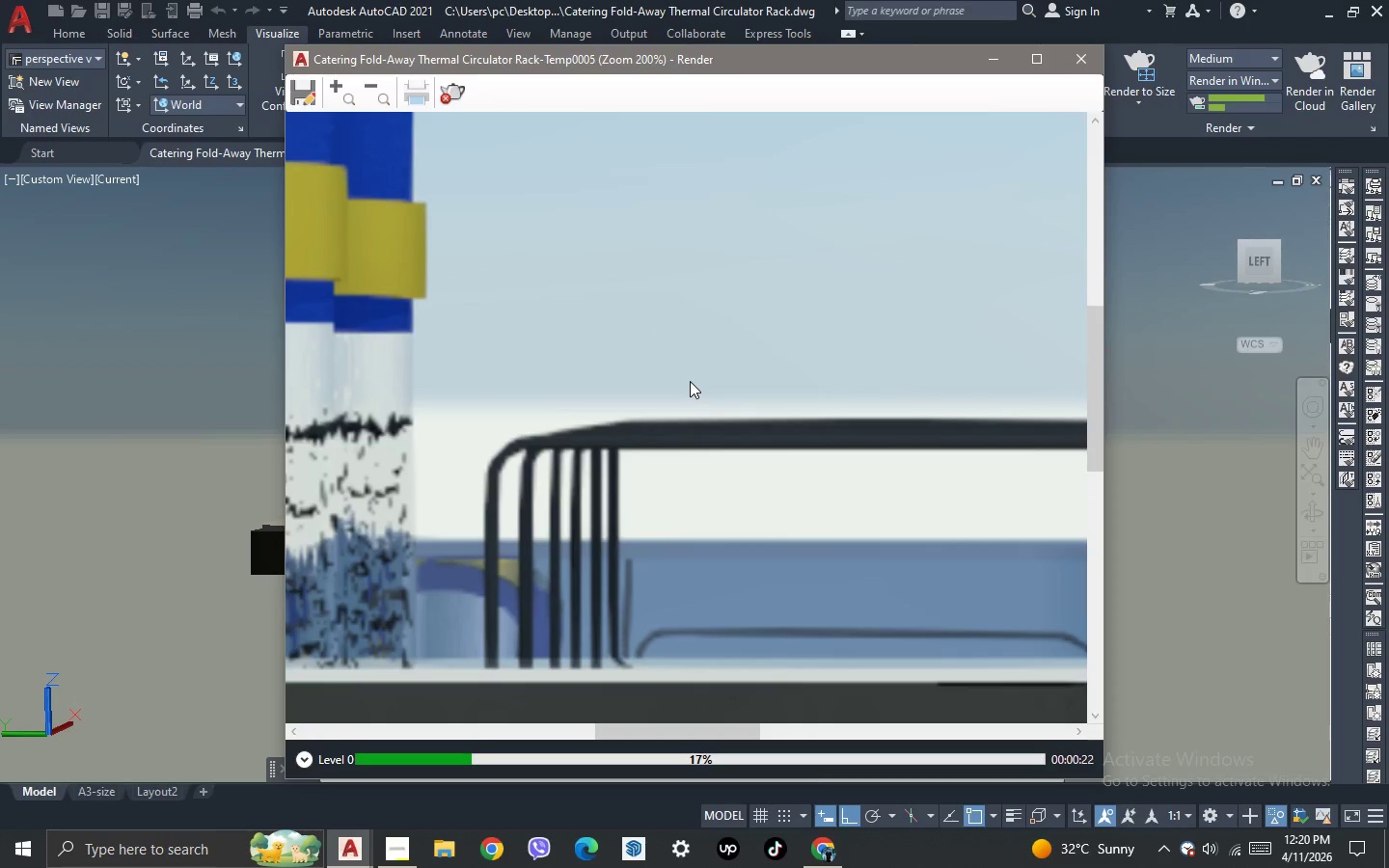 
scroll: coordinate [690, 381], scroll_direction: none, amount: 0.0
 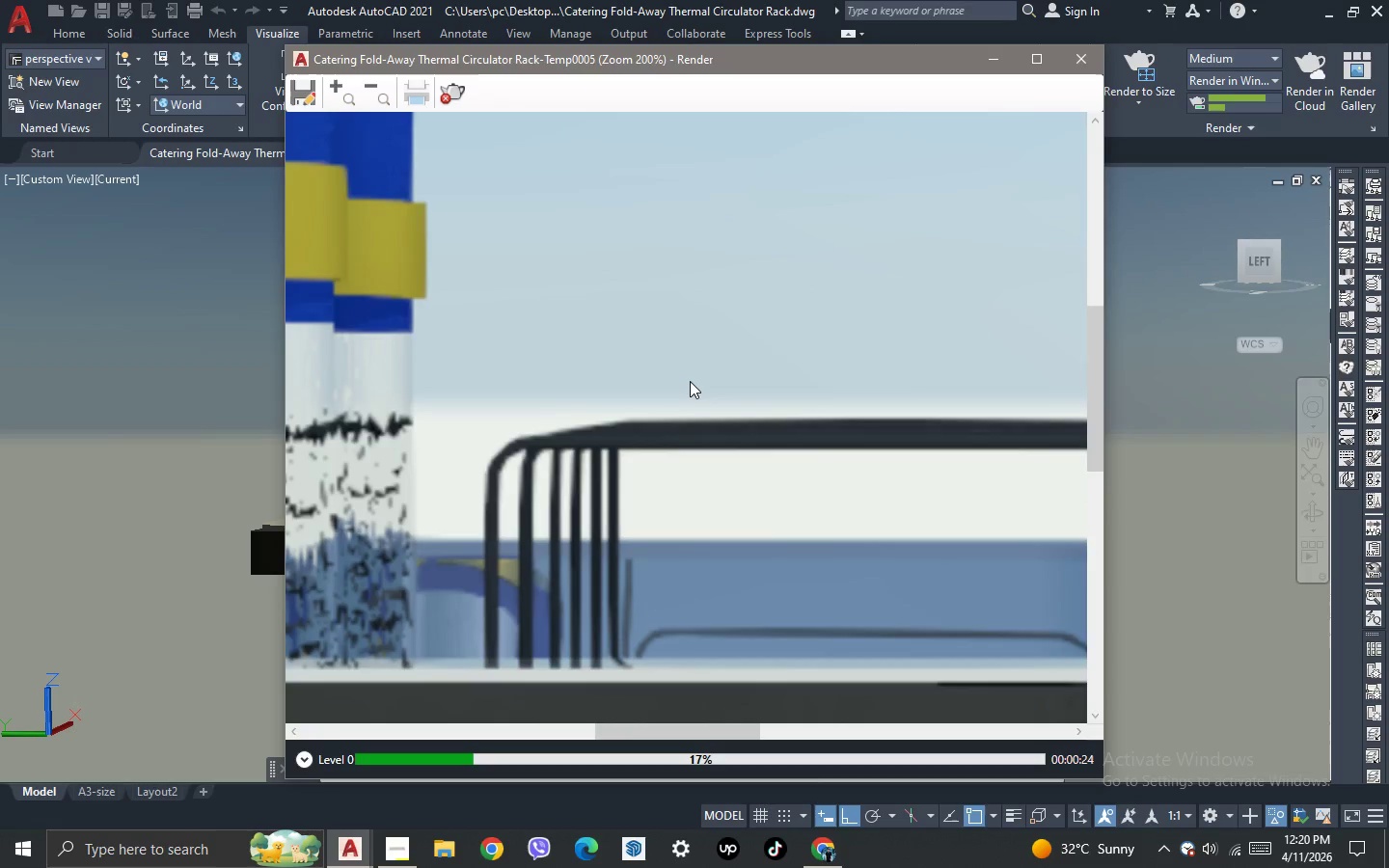 
scroll: coordinate [690, 381], scroll_direction: up, amount: 1.0
 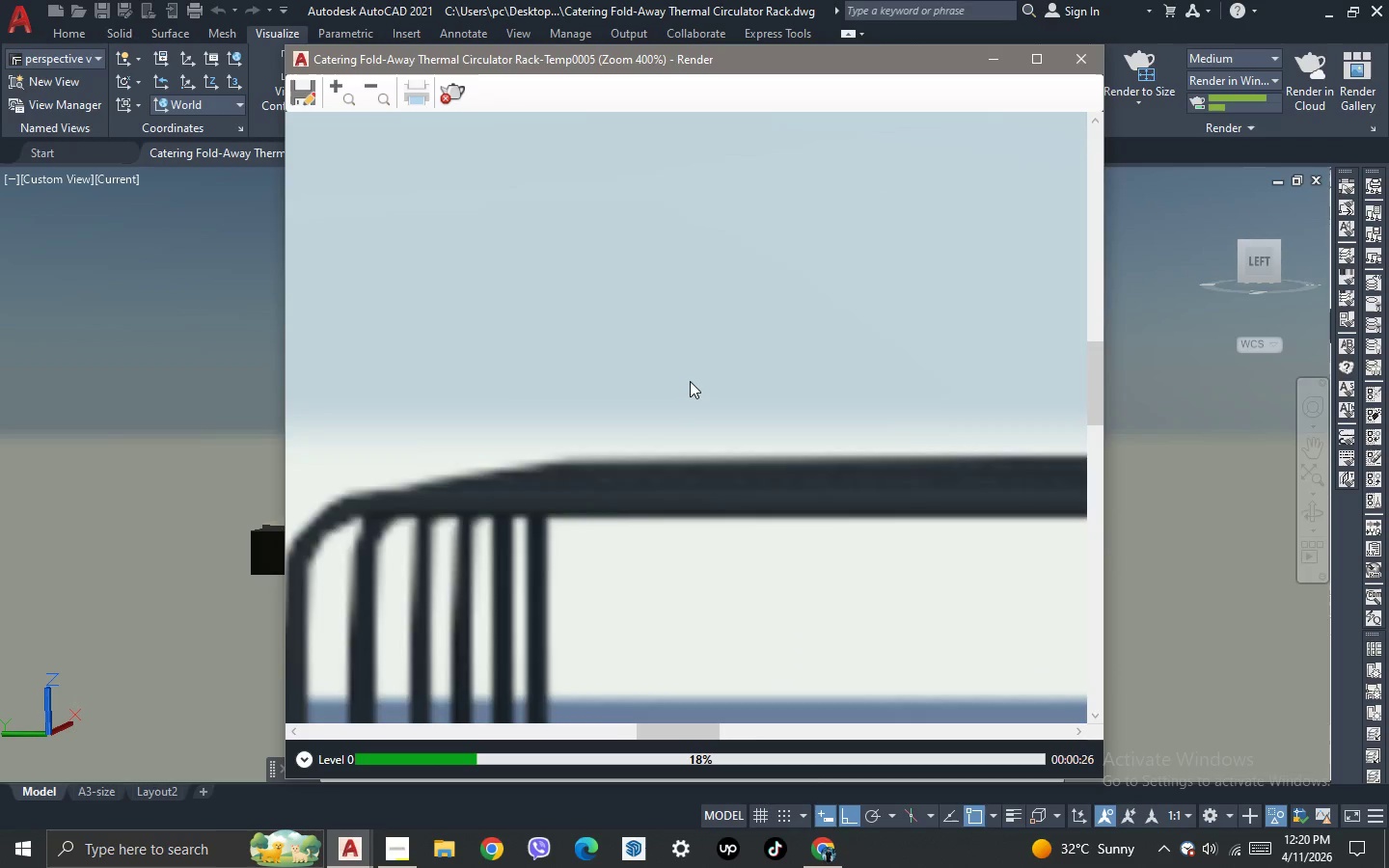 
scroll: coordinate [690, 381], scroll_direction: down, amount: 1.0
 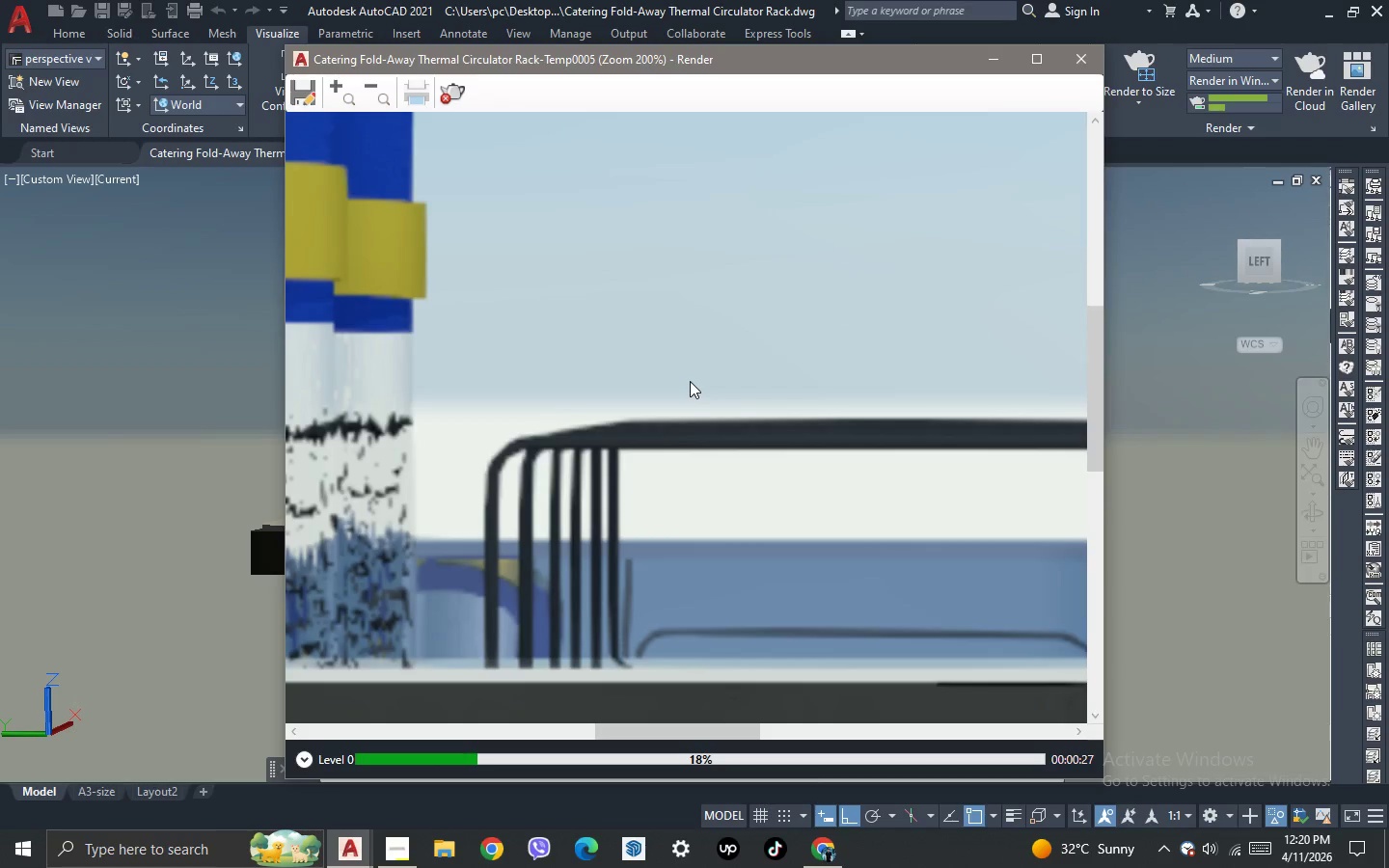 
scroll: coordinate [690, 381], scroll_direction: up, amount: 1.0
 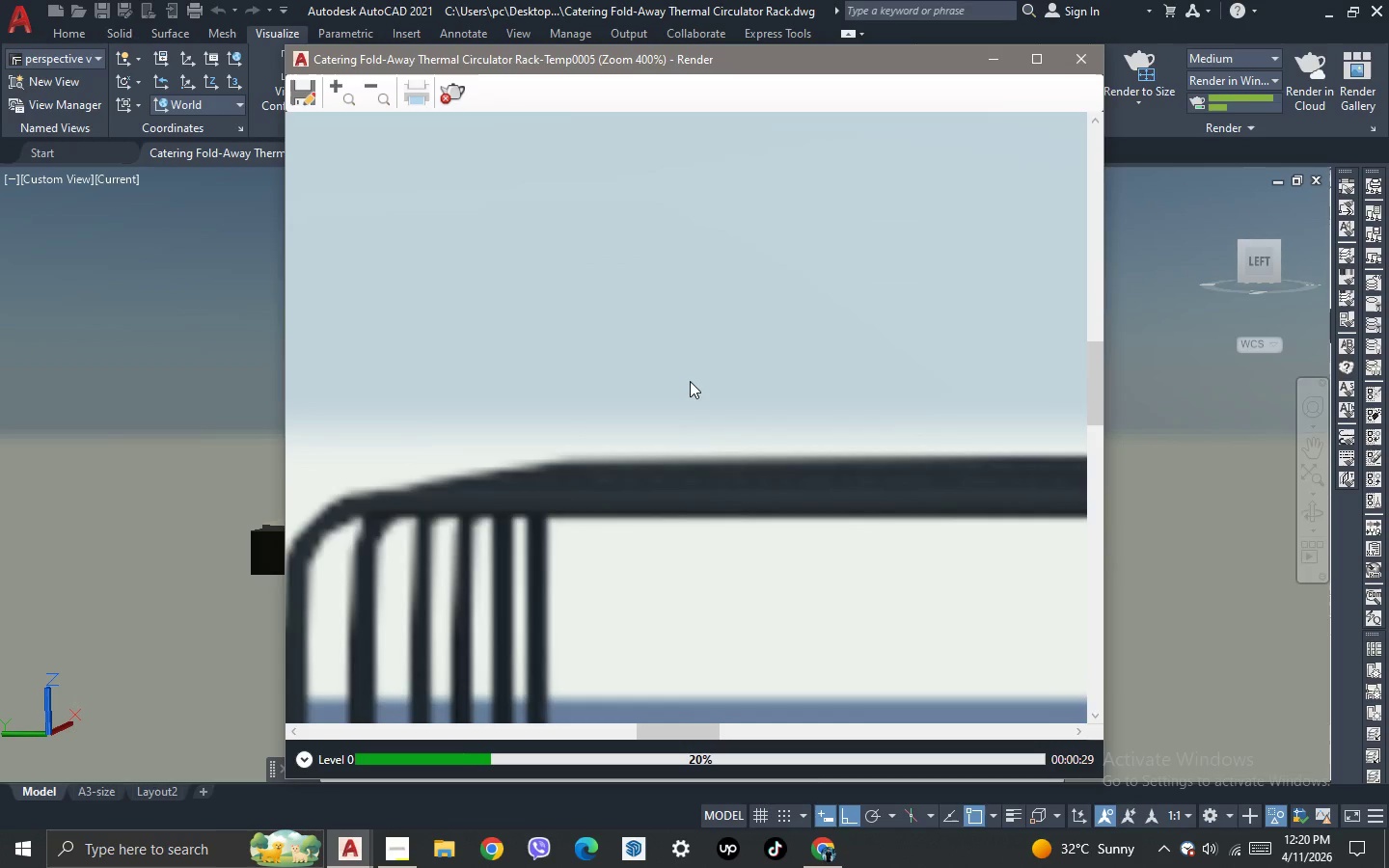 
scroll: coordinate [690, 381], scroll_direction: none, amount: 0.0
 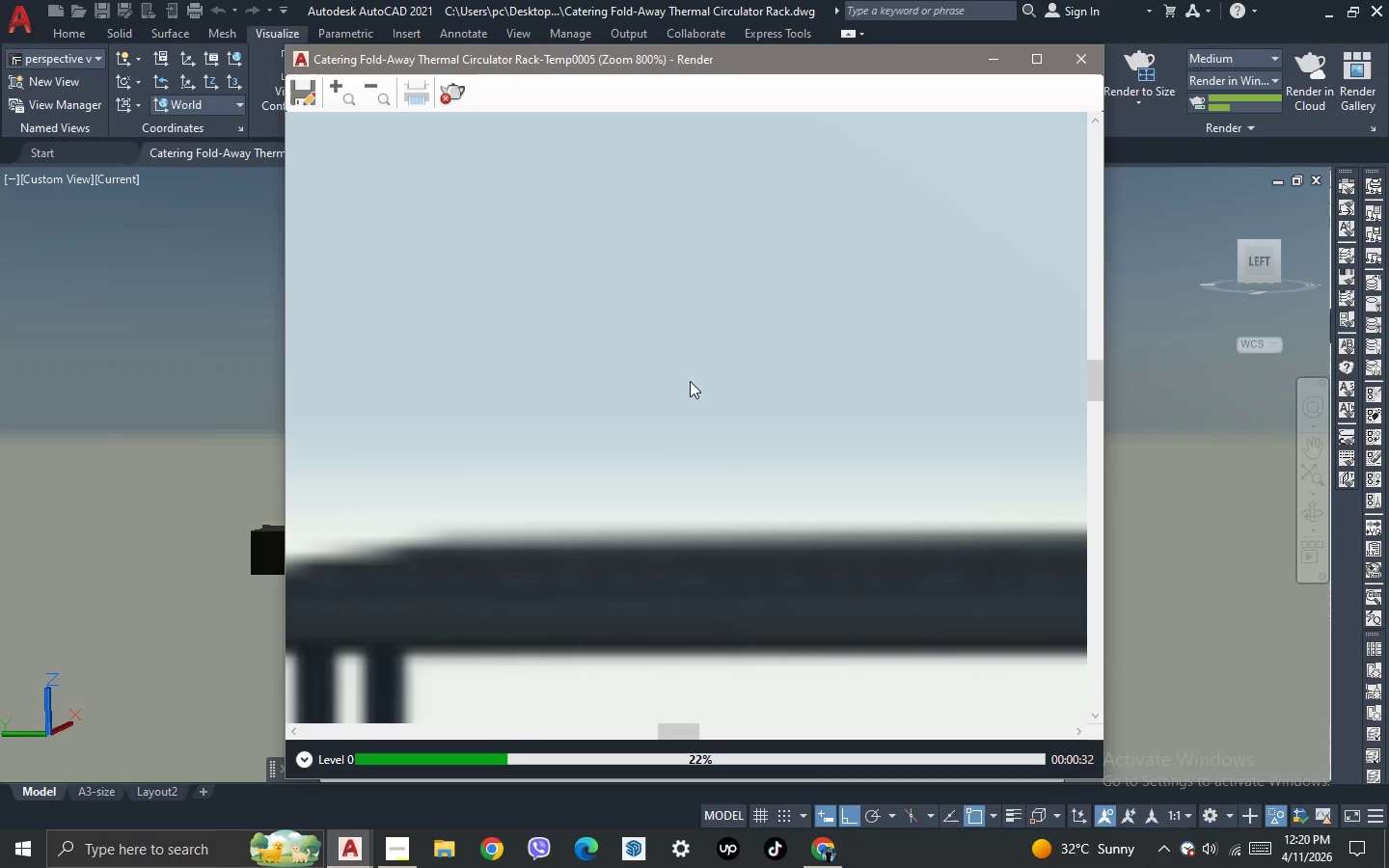 
scroll: coordinate [690, 381], scroll_direction: up, amount: 1.0
 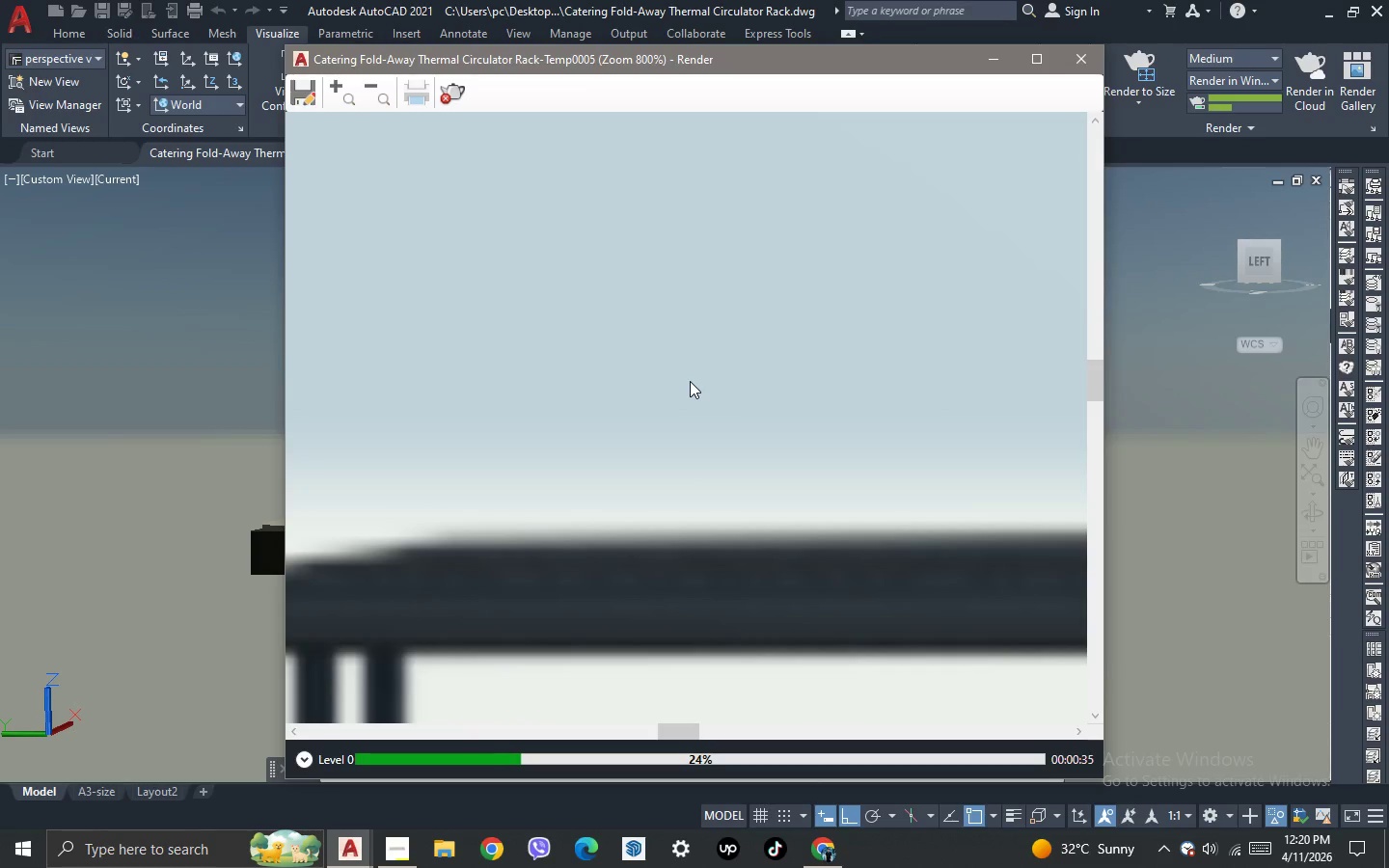 
scroll: coordinate [690, 381], scroll_direction: none, amount: 0.0
 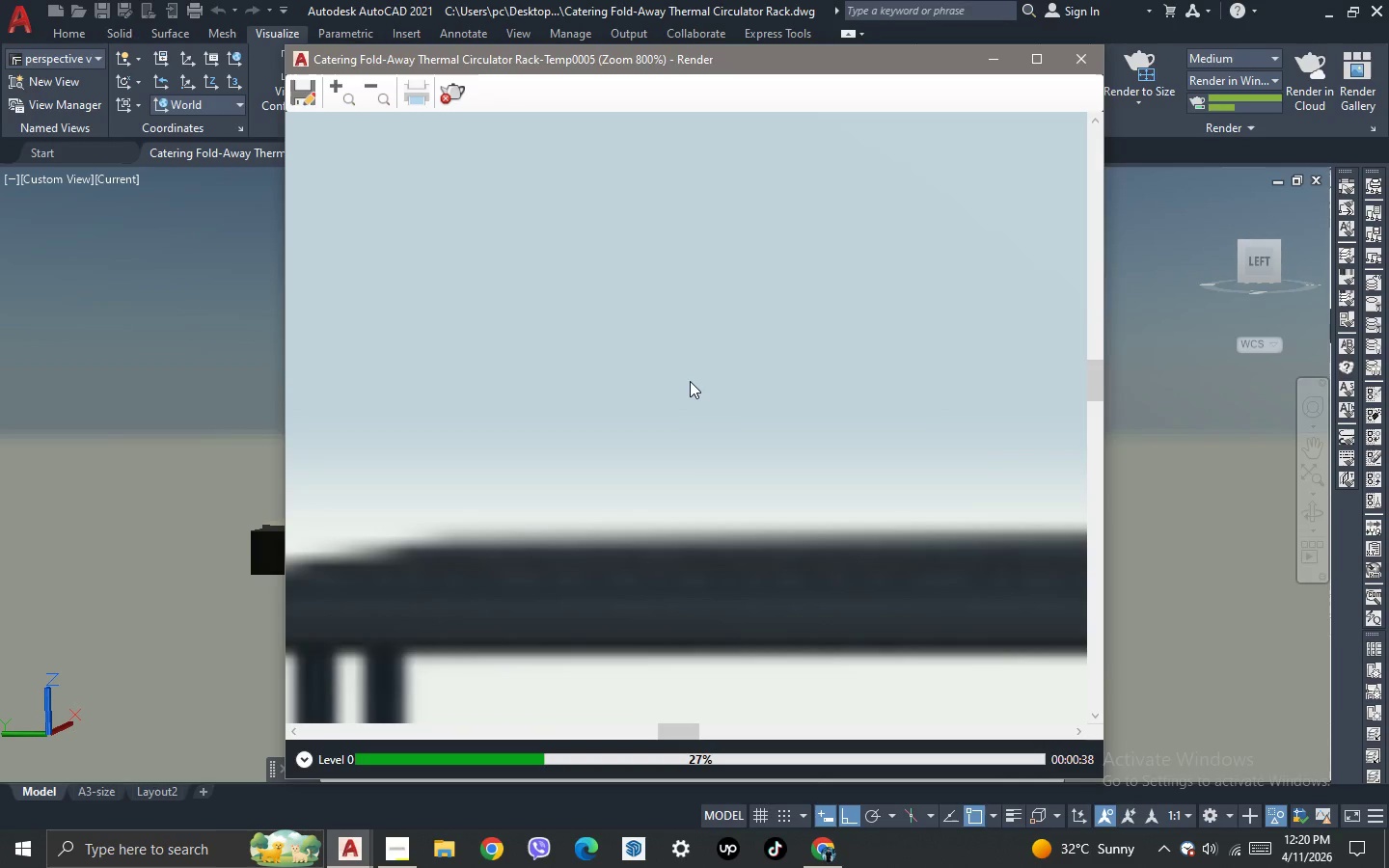 
scroll: coordinate [690, 381], scroll_direction: down, amount: 1.0
 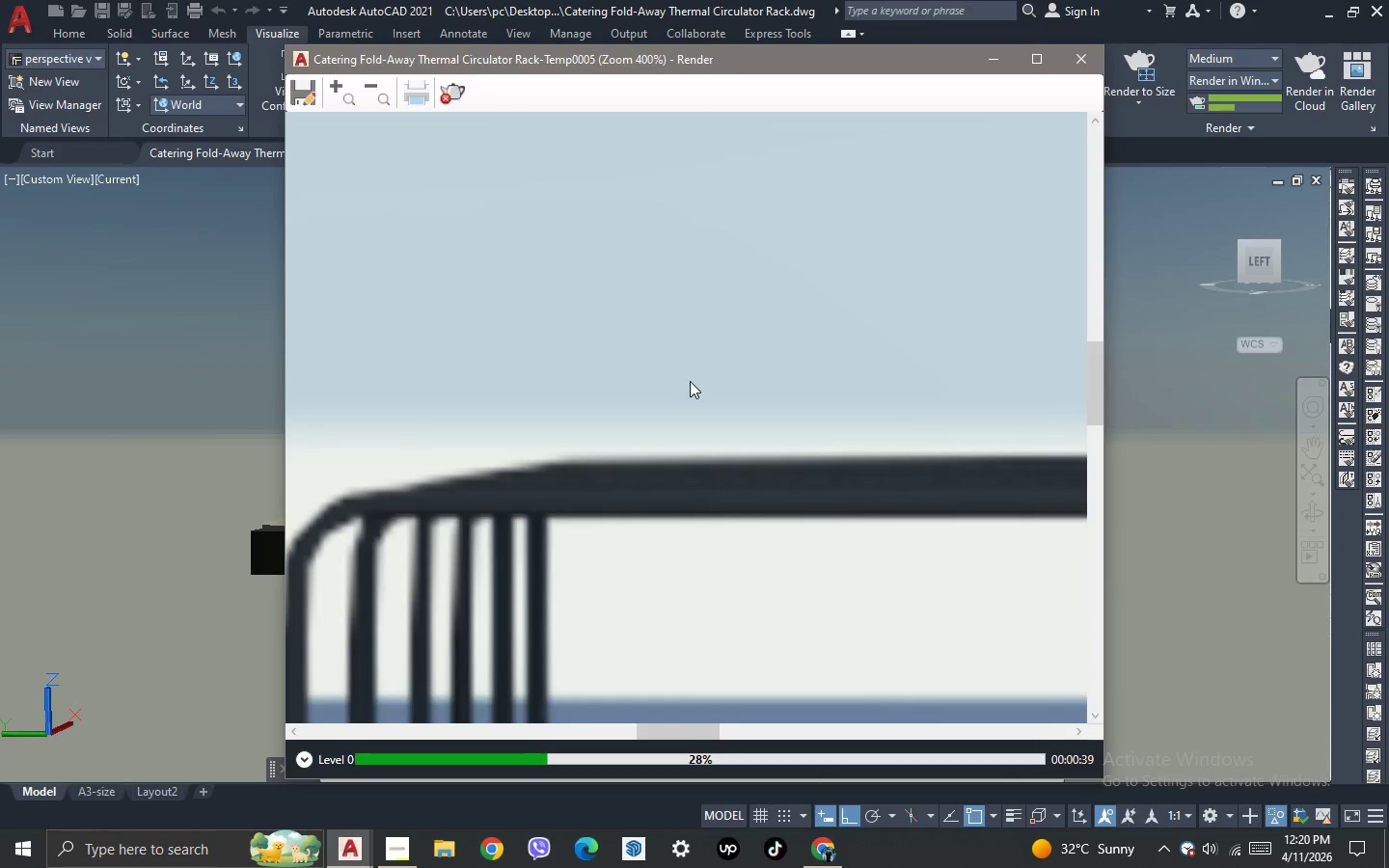 
scroll: coordinate [771, 368], scroll_direction: up, amount: 1.0
 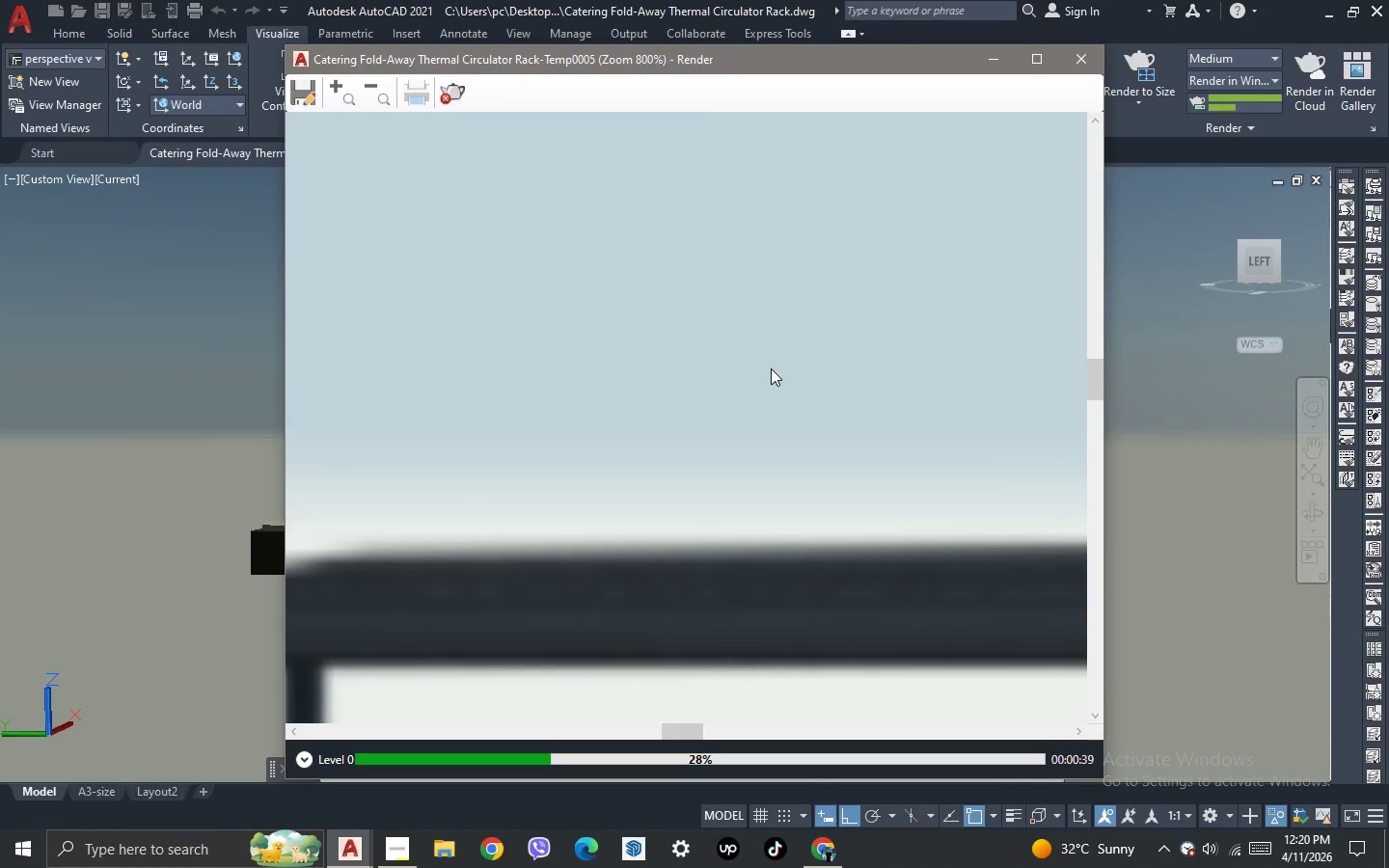 
scroll: coordinate [771, 368], scroll_direction: down, amount: 1.0
 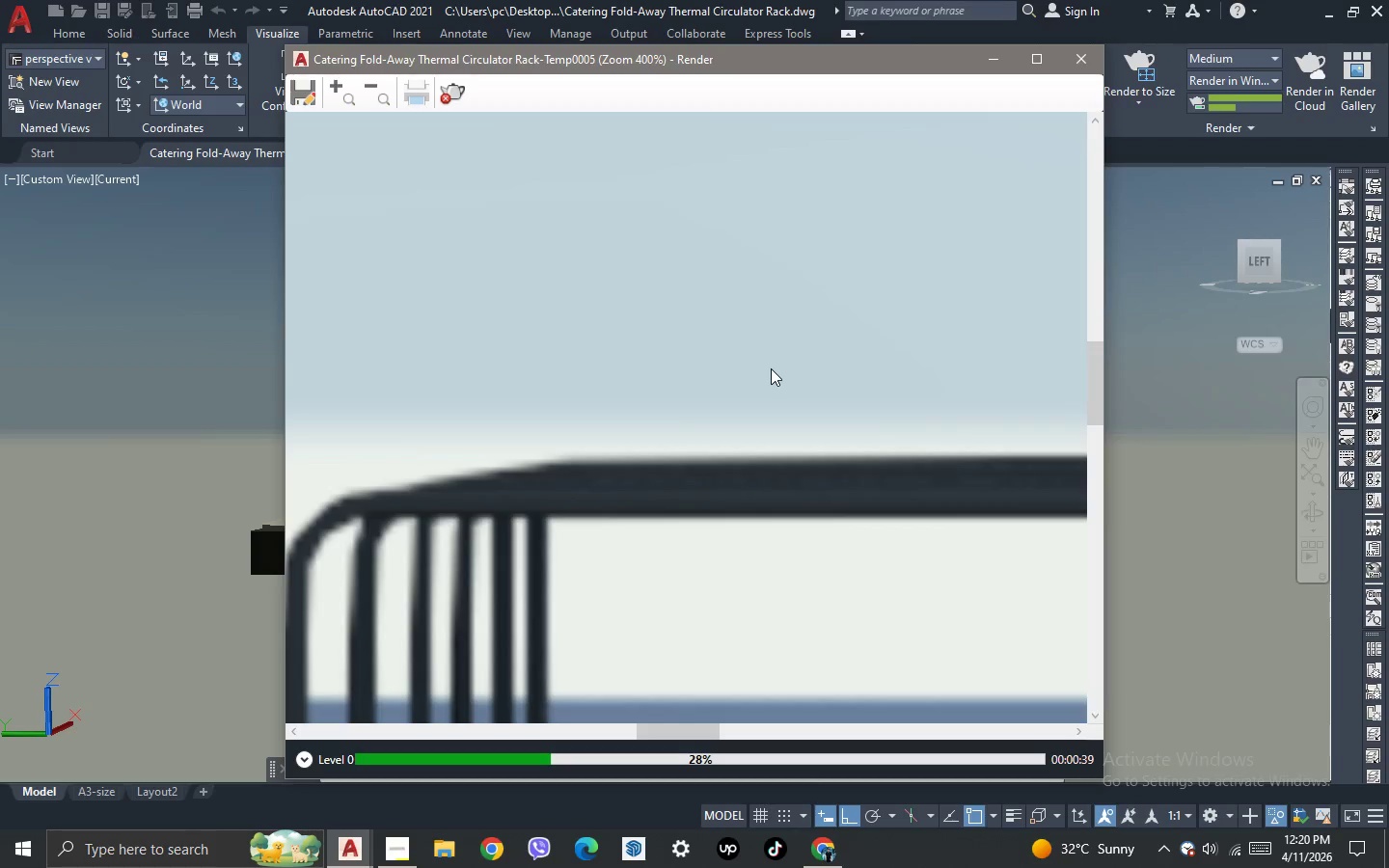 
scroll: coordinate [771, 368], scroll_direction: up, amount: 1.0
 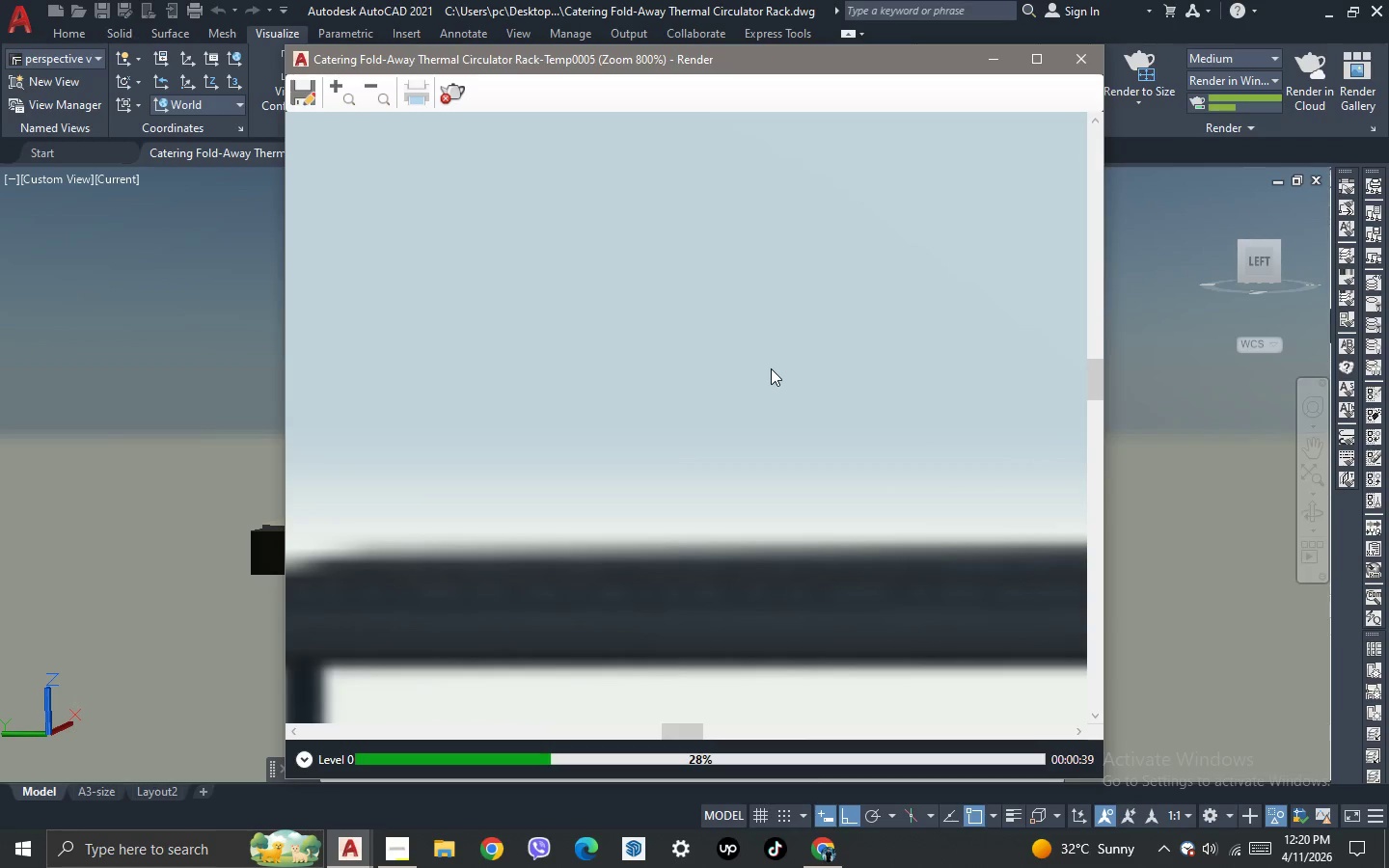 
scroll: coordinate [771, 368], scroll_direction: down, amount: 1.0
 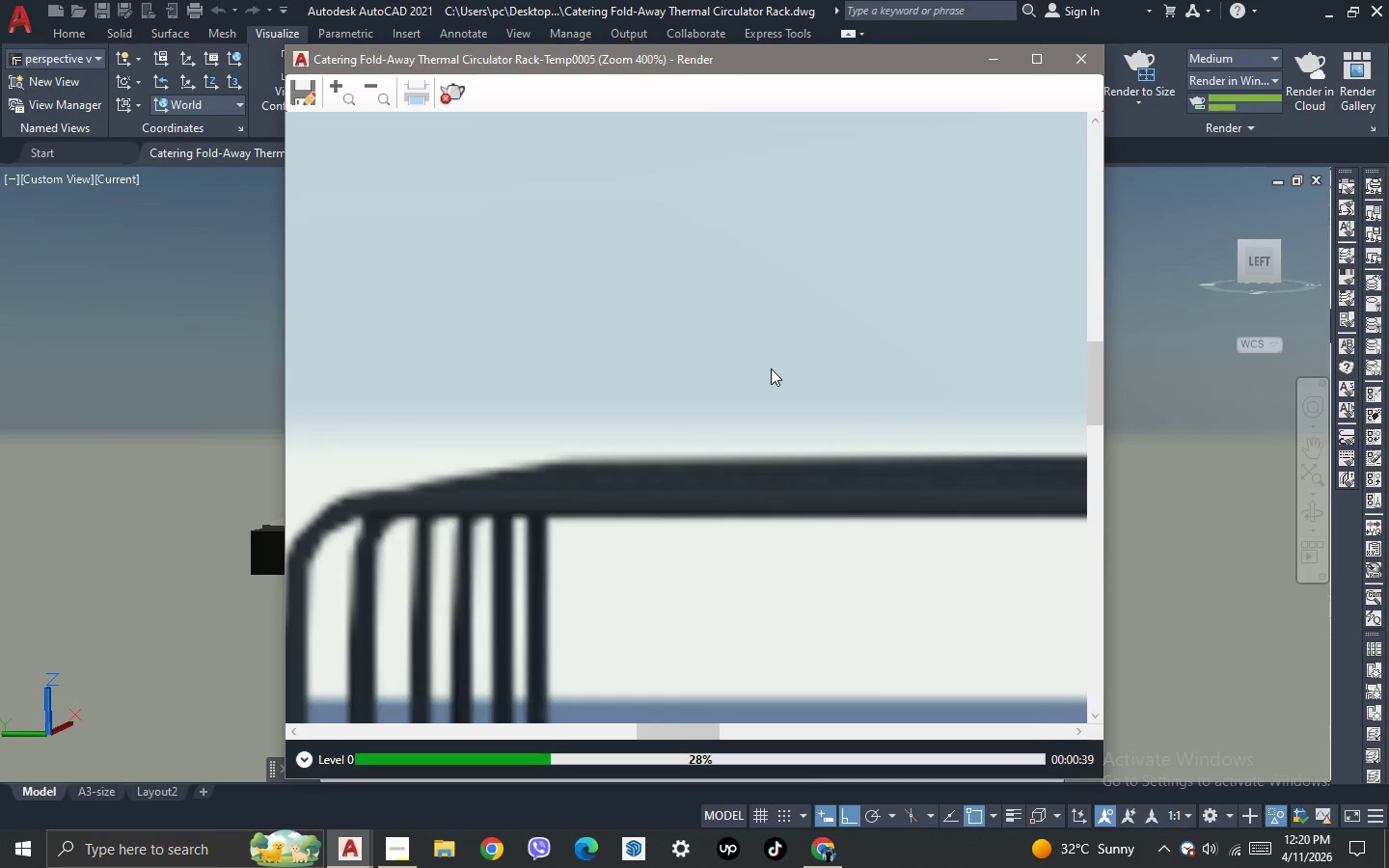 
scroll: coordinate [771, 368], scroll_direction: up, amount: 1.0
 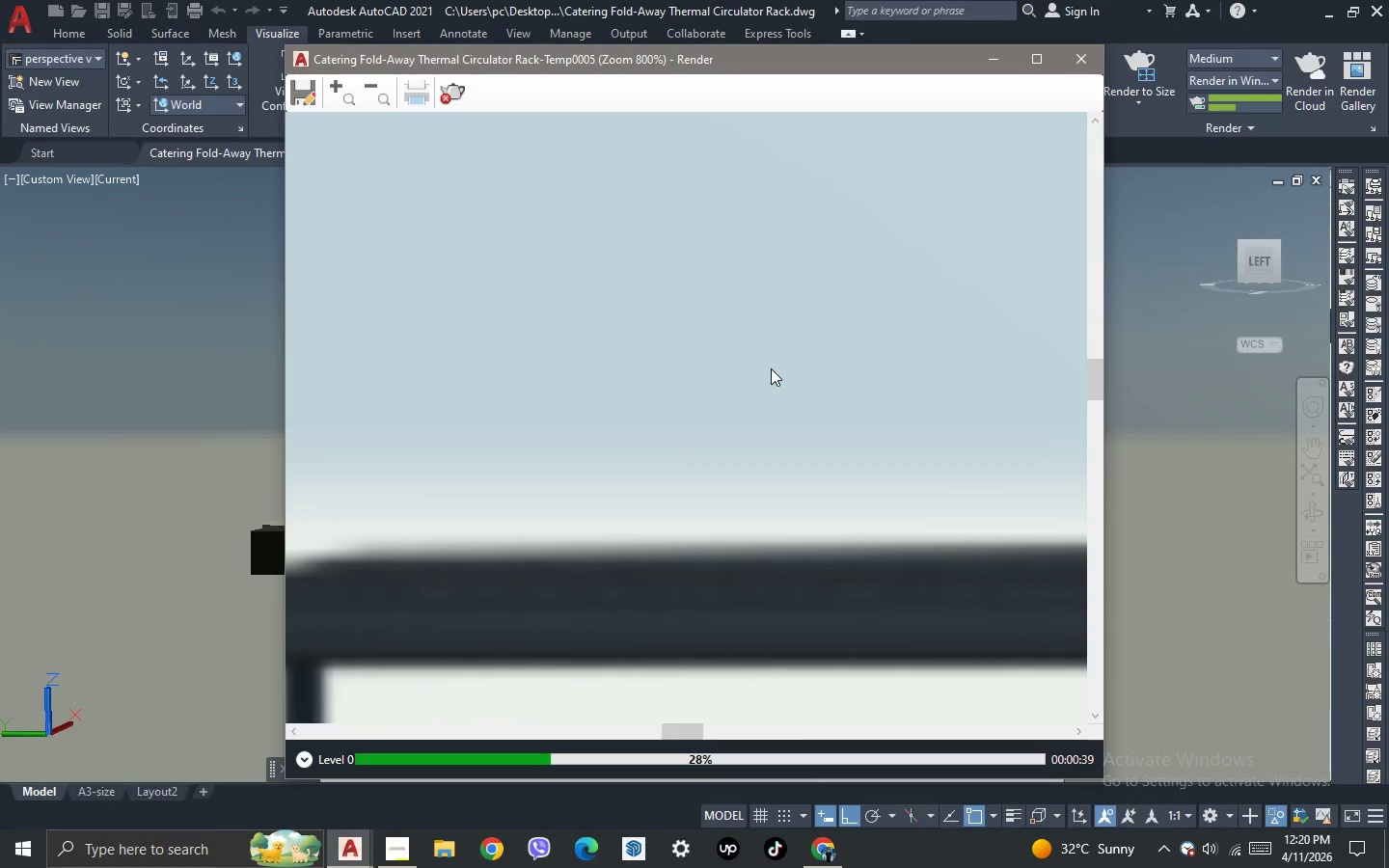 
scroll: coordinate [743, 397], scroll_direction: down, amount: 5.0
 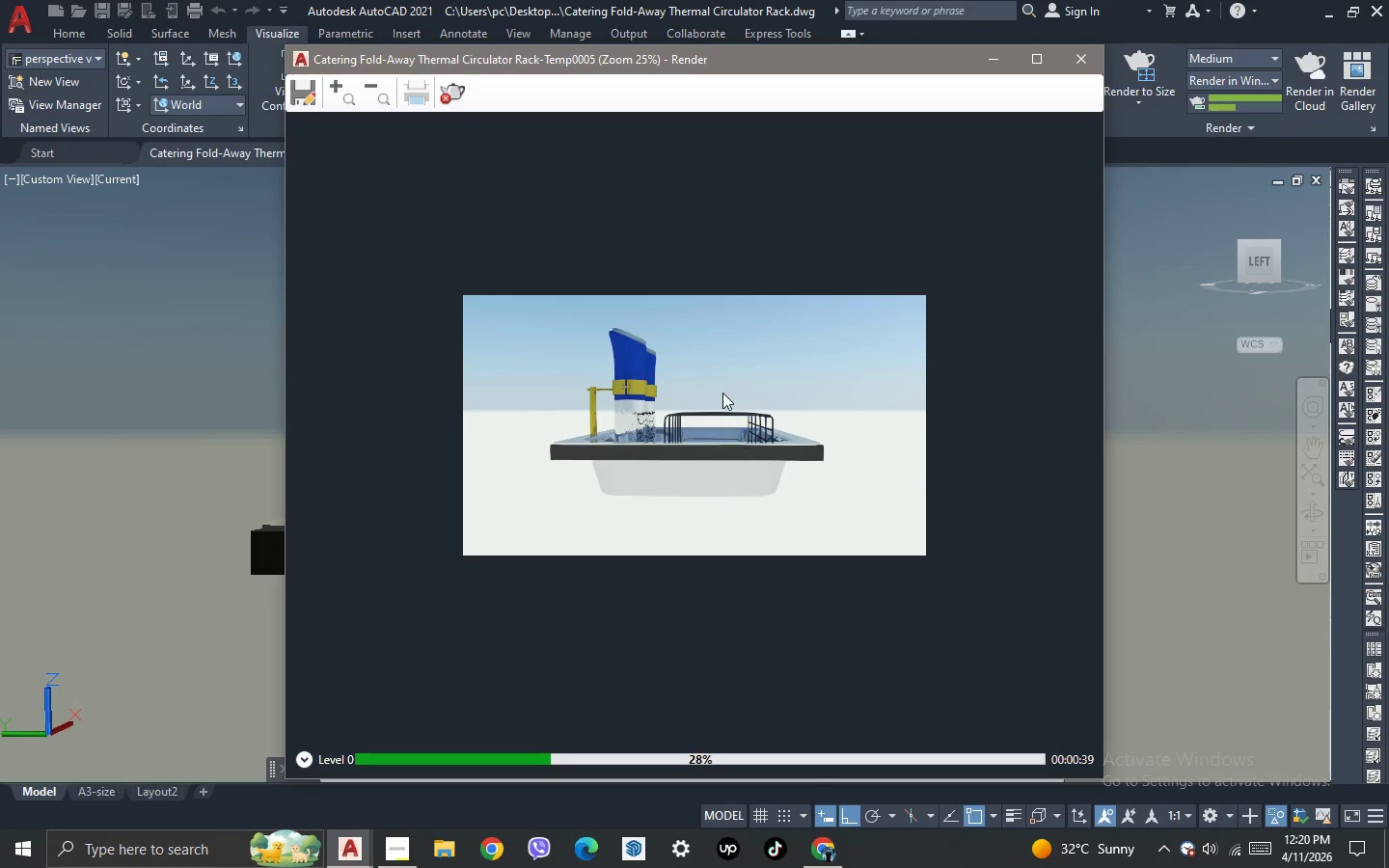 
scroll: coordinate [722, 392], scroll_direction: up, amount: 1.0
 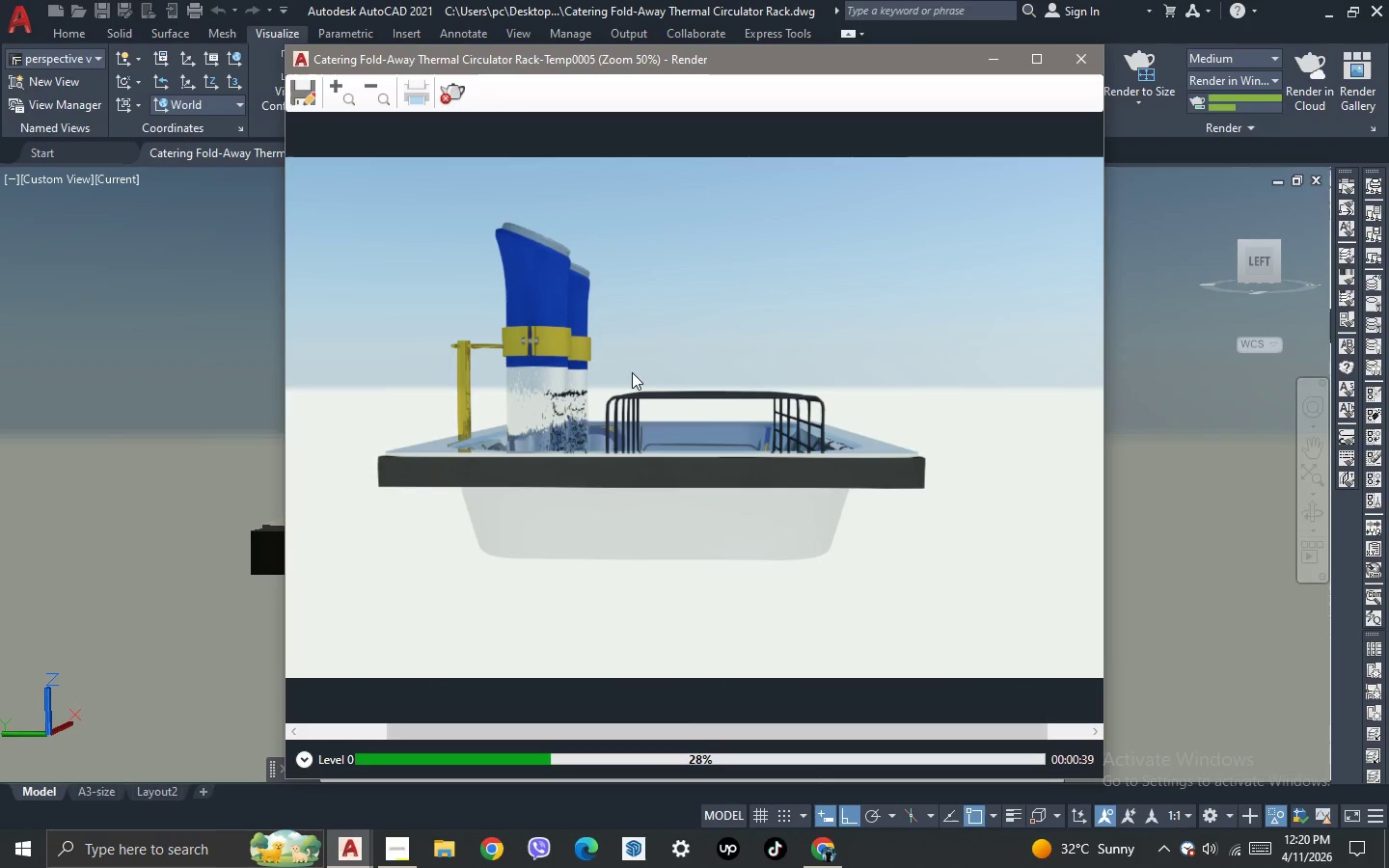 
scroll: coordinate [669, 358], scroll_direction: none, amount: 0.0
 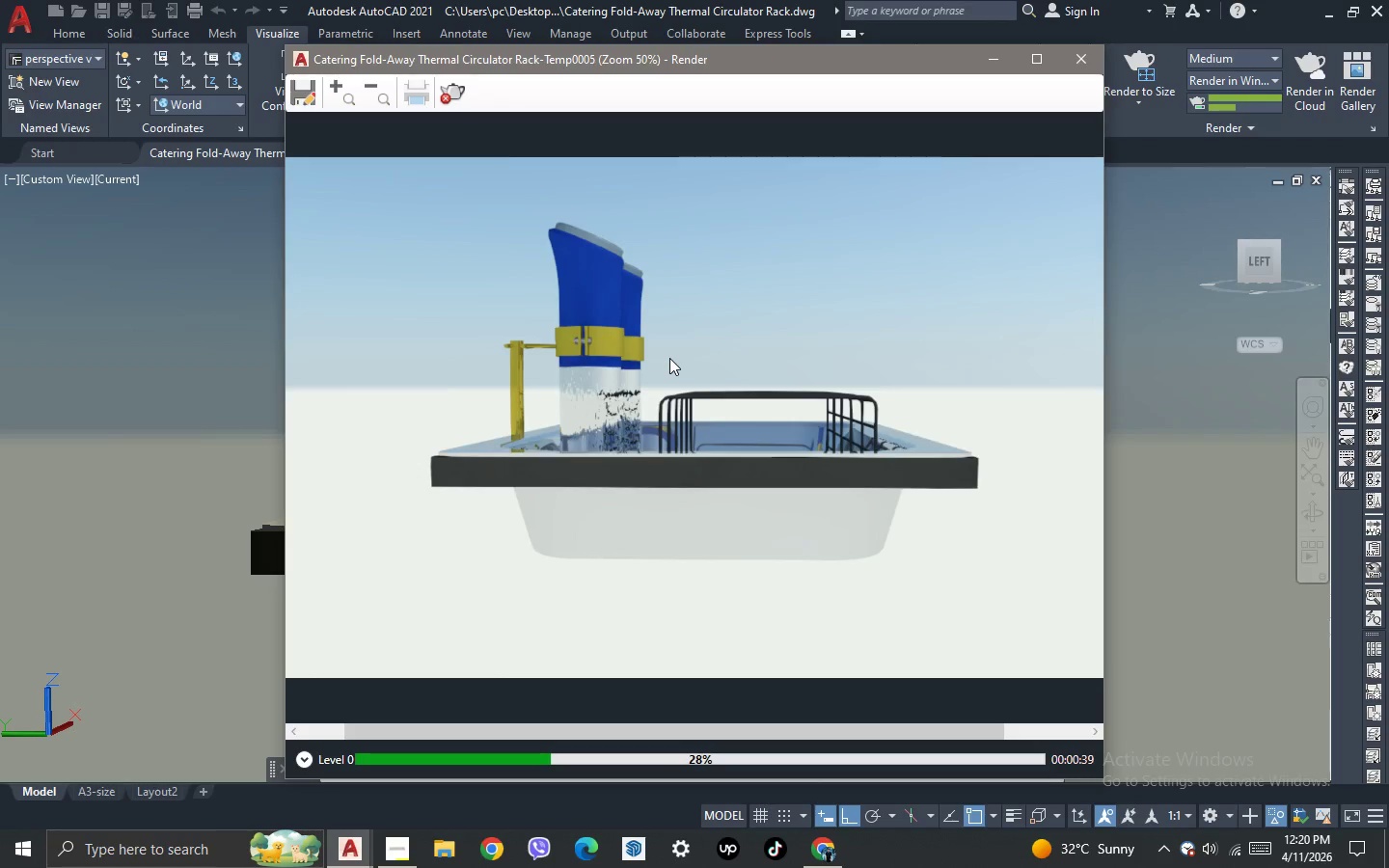 
scroll: coordinate [670, 357], scroll_direction: up, amount: 1.0
 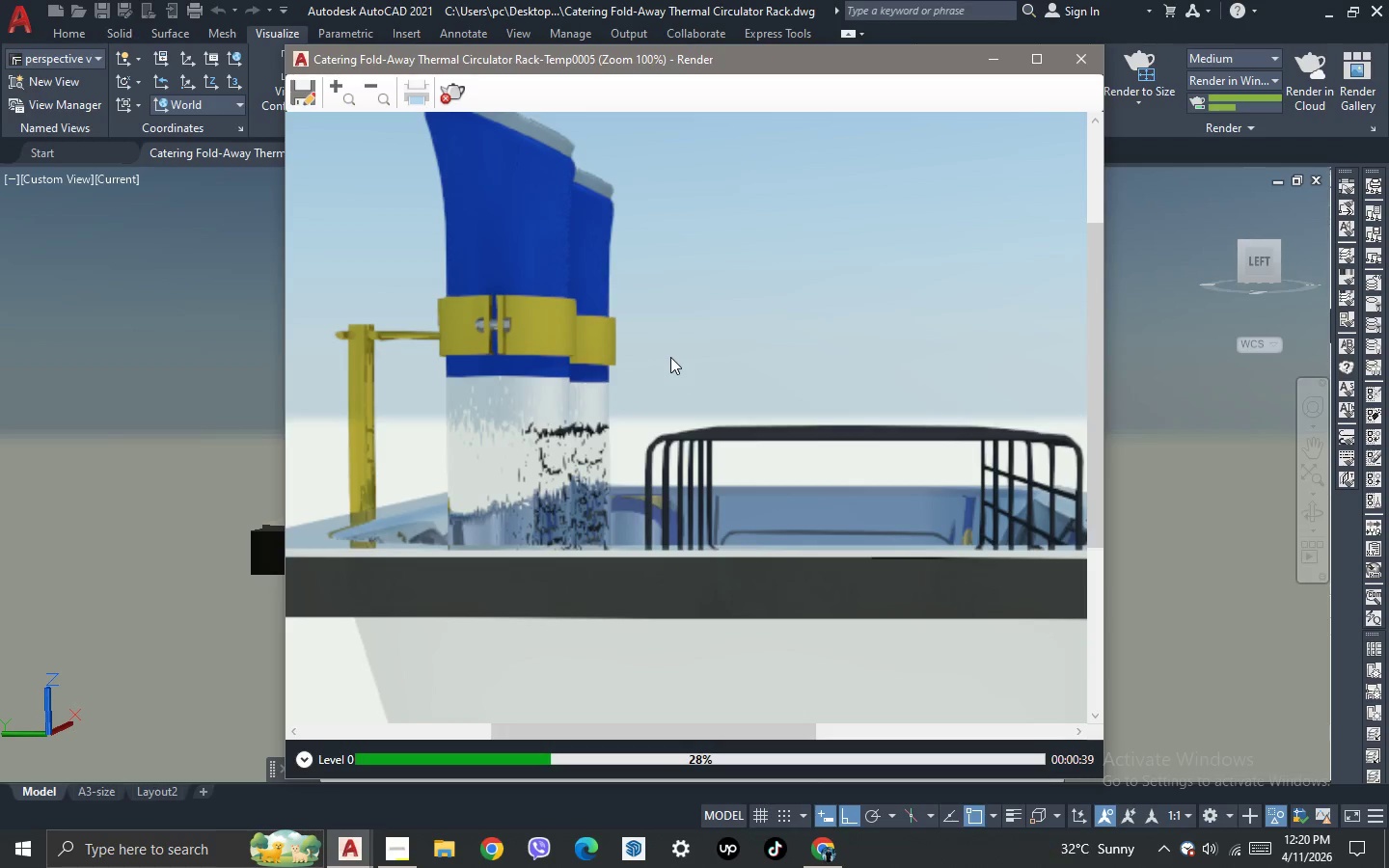 
scroll: coordinate [670, 357], scroll_direction: down, amount: 2.0
 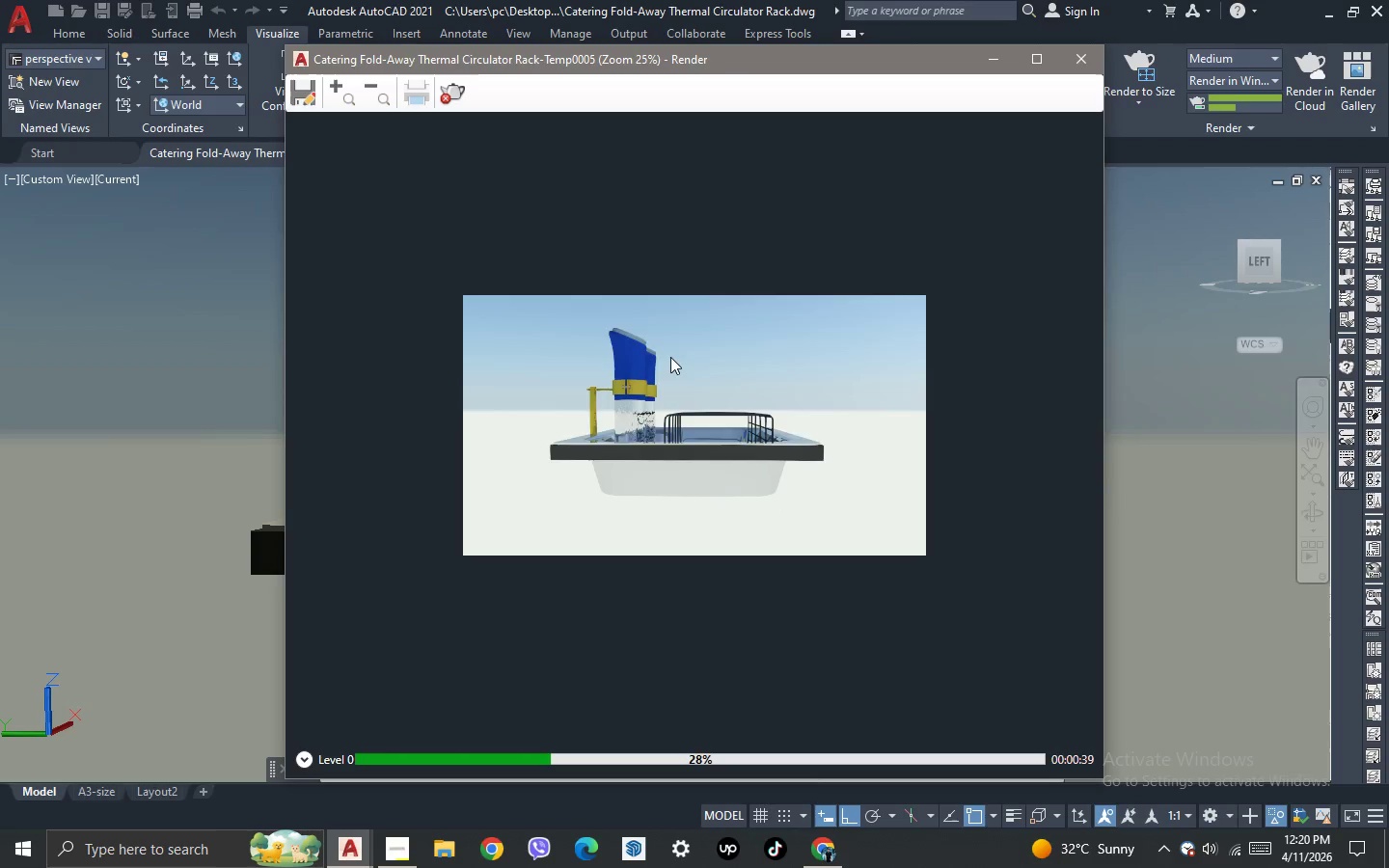 
scroll: coordinate [706, 342], scroll_direction: up, amount: 2.0
 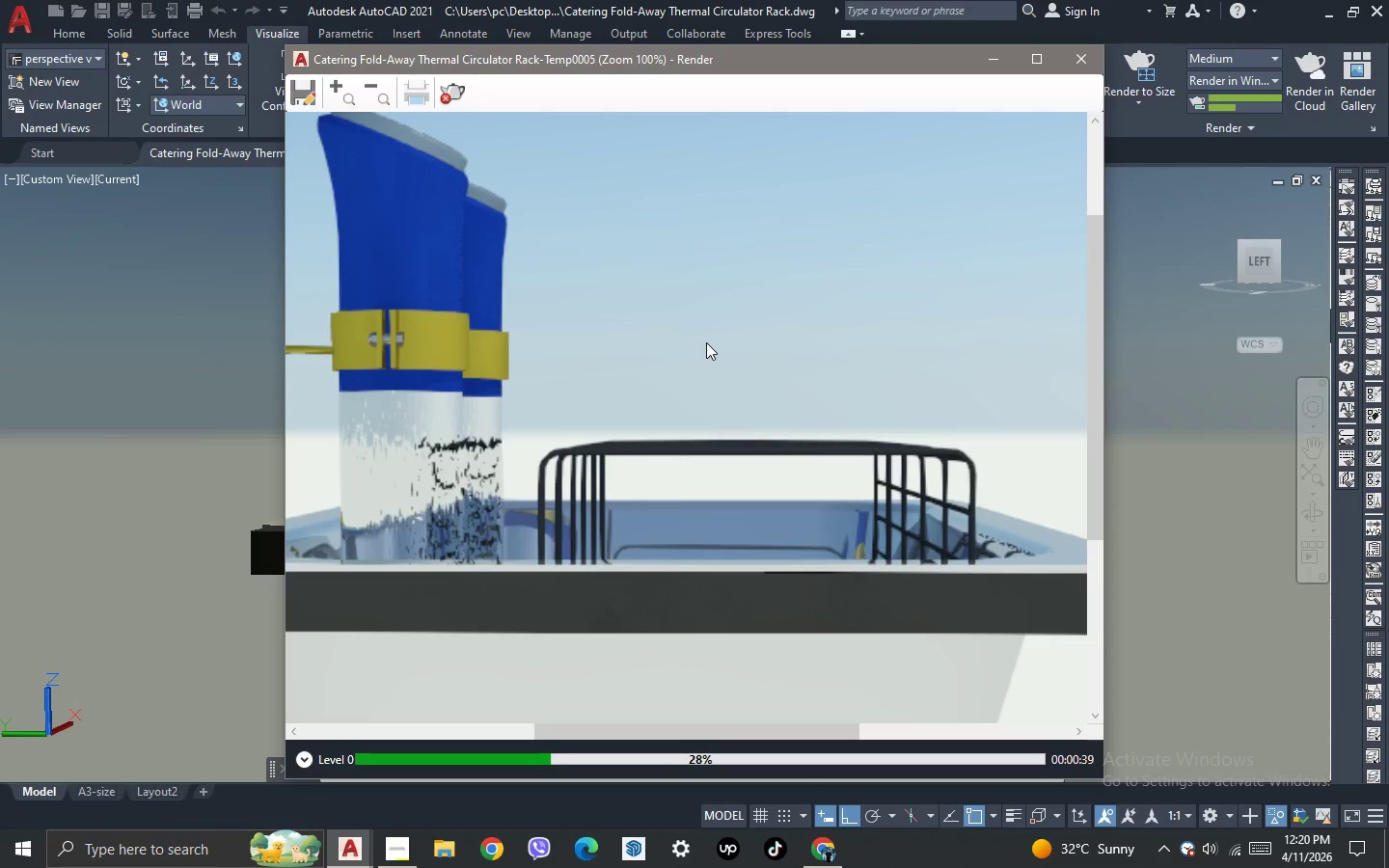 
scroll: coordinate [706, 342], scroll_direction: down, amount: 1.0
 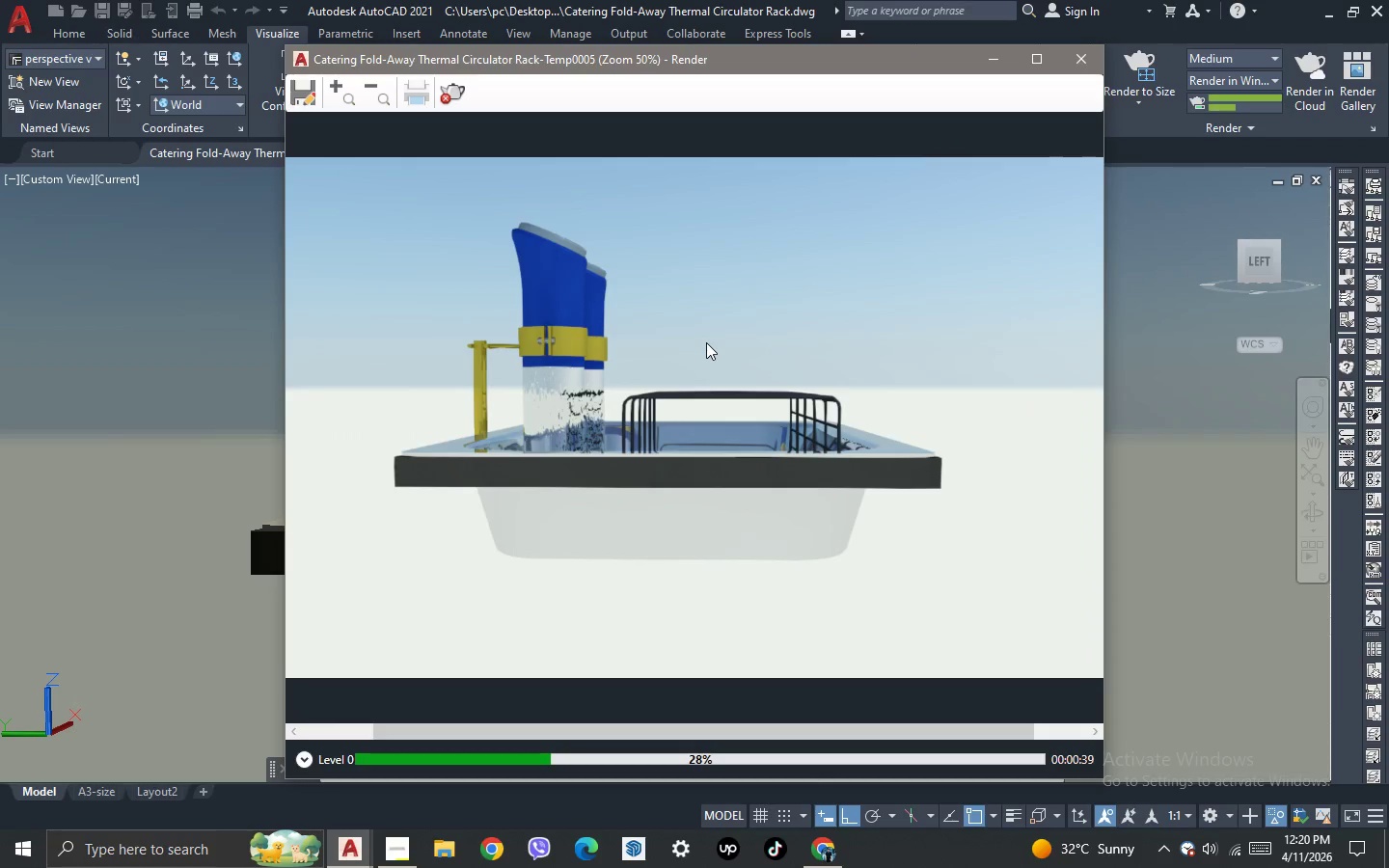 
scroll: coordinate [706, 342], scroll_direction: up, amount: 1.0
 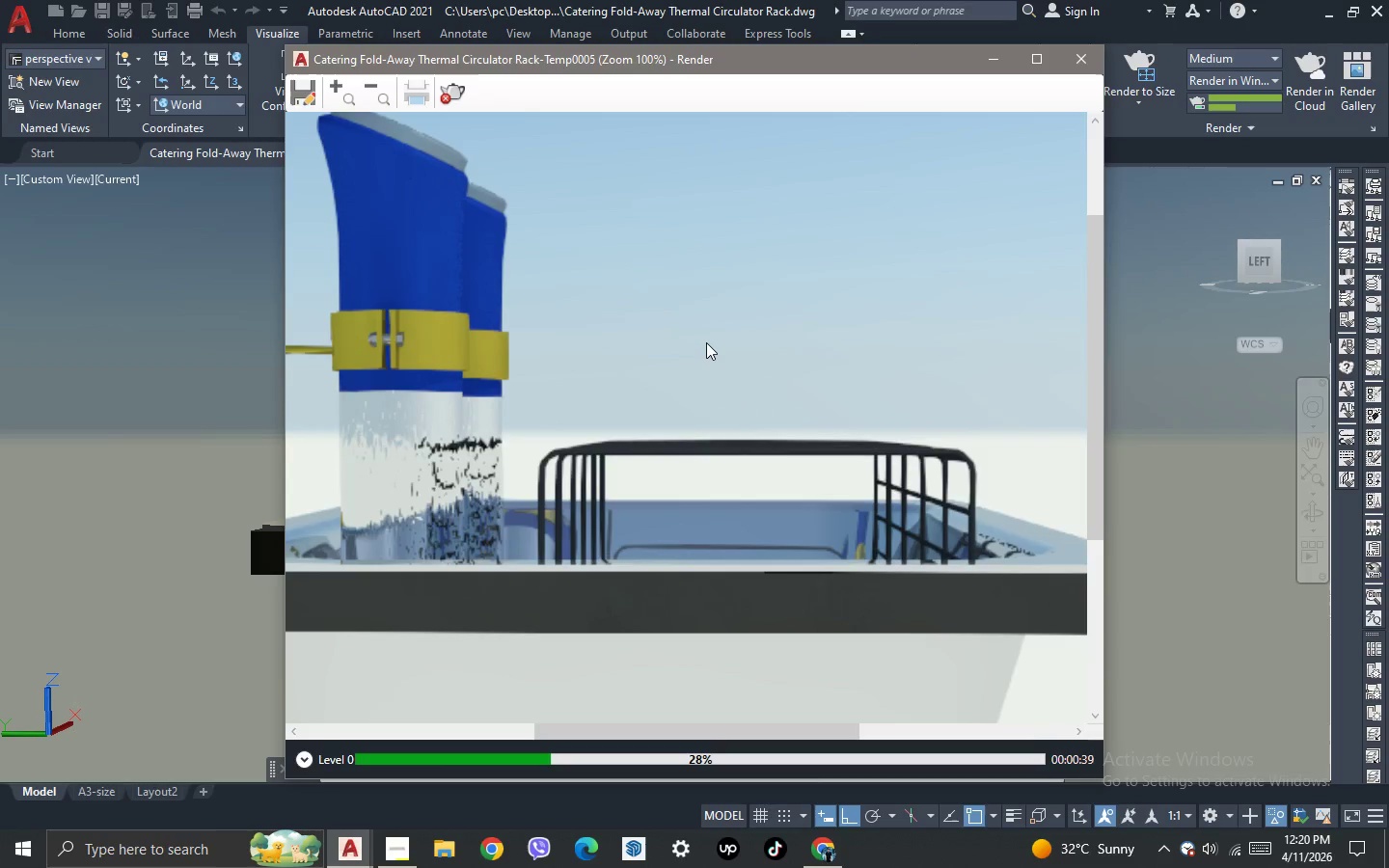 
scroll: coordinate [706, 342], scroll_direction: none, amount: 0.0
 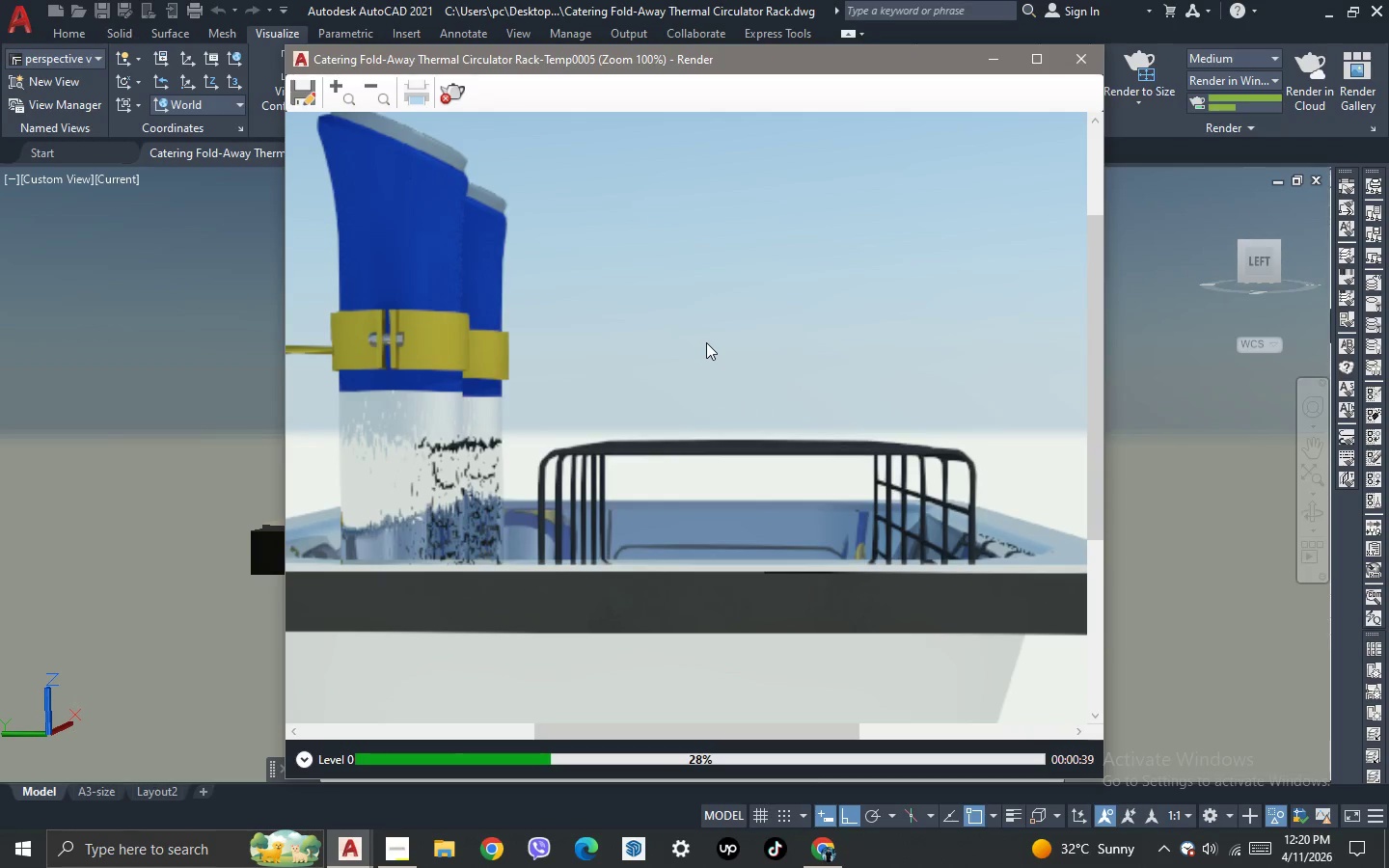 
scroll: coordinate [706, 342], scroll_direction: up, amount: 1.0
 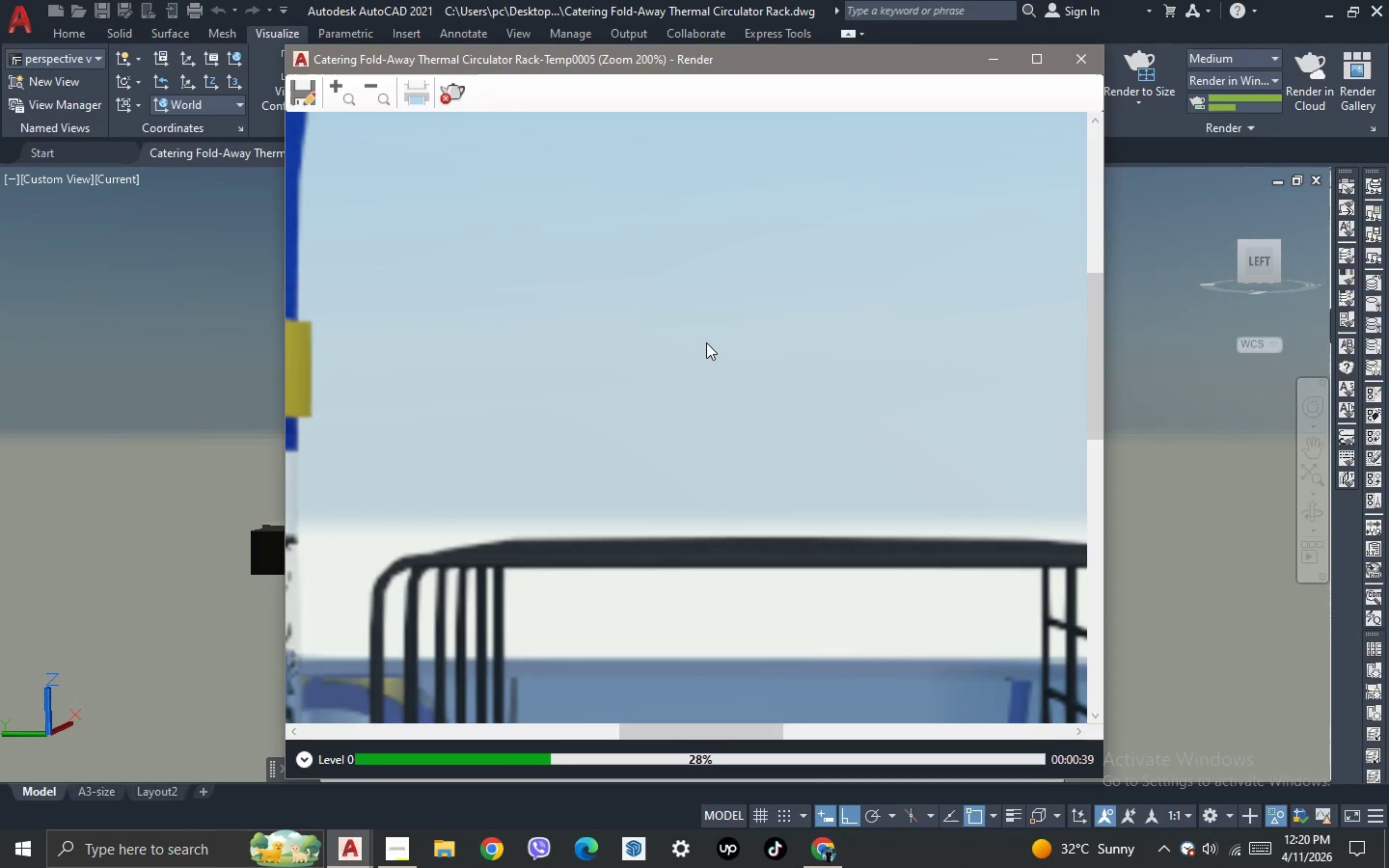 
scroll: coordinate [706, 342], scroll_direction: down, amount: 1.0
 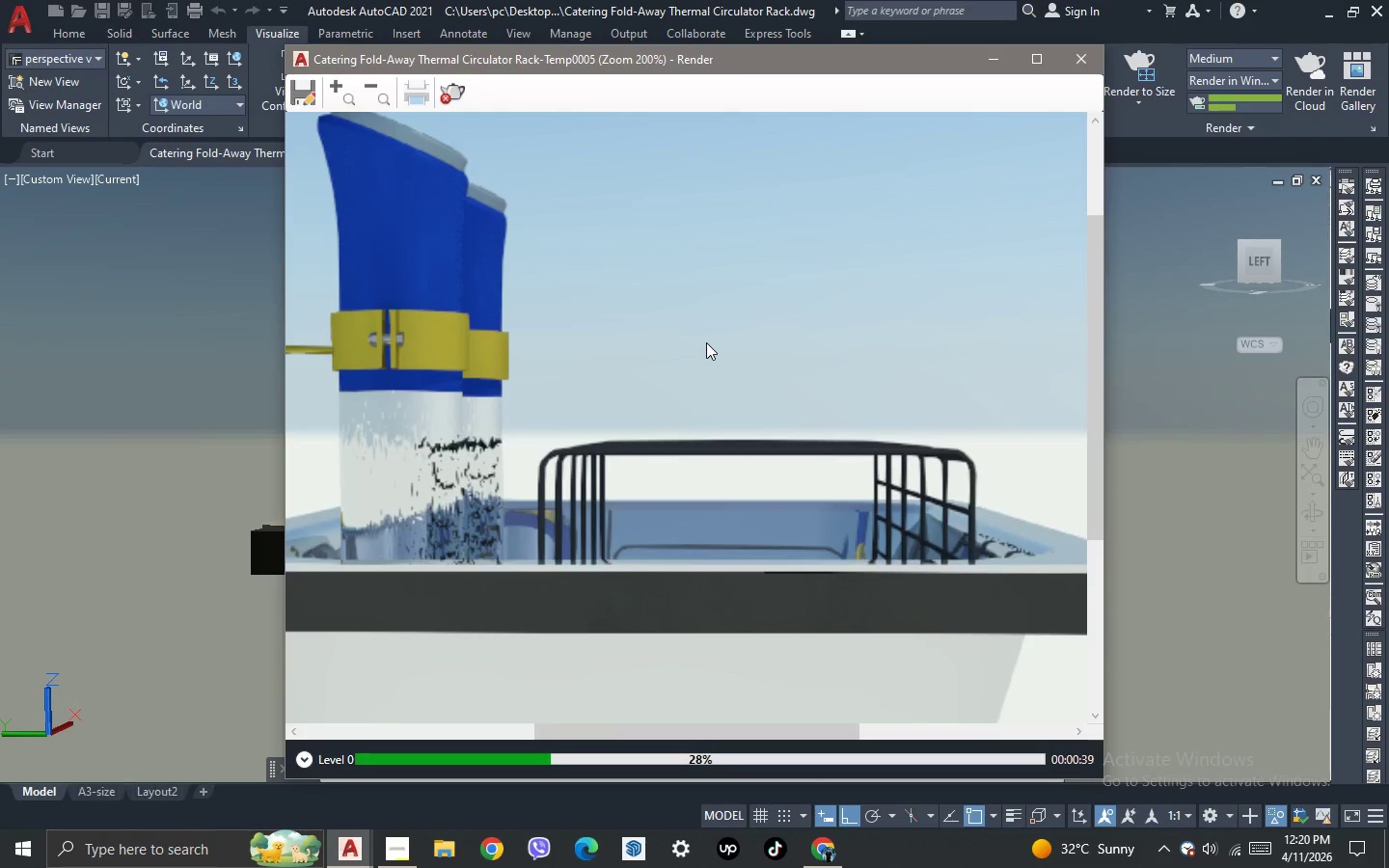 
scroll: coordinate [706, 342], scroll_direction: up, amount: 1.0
 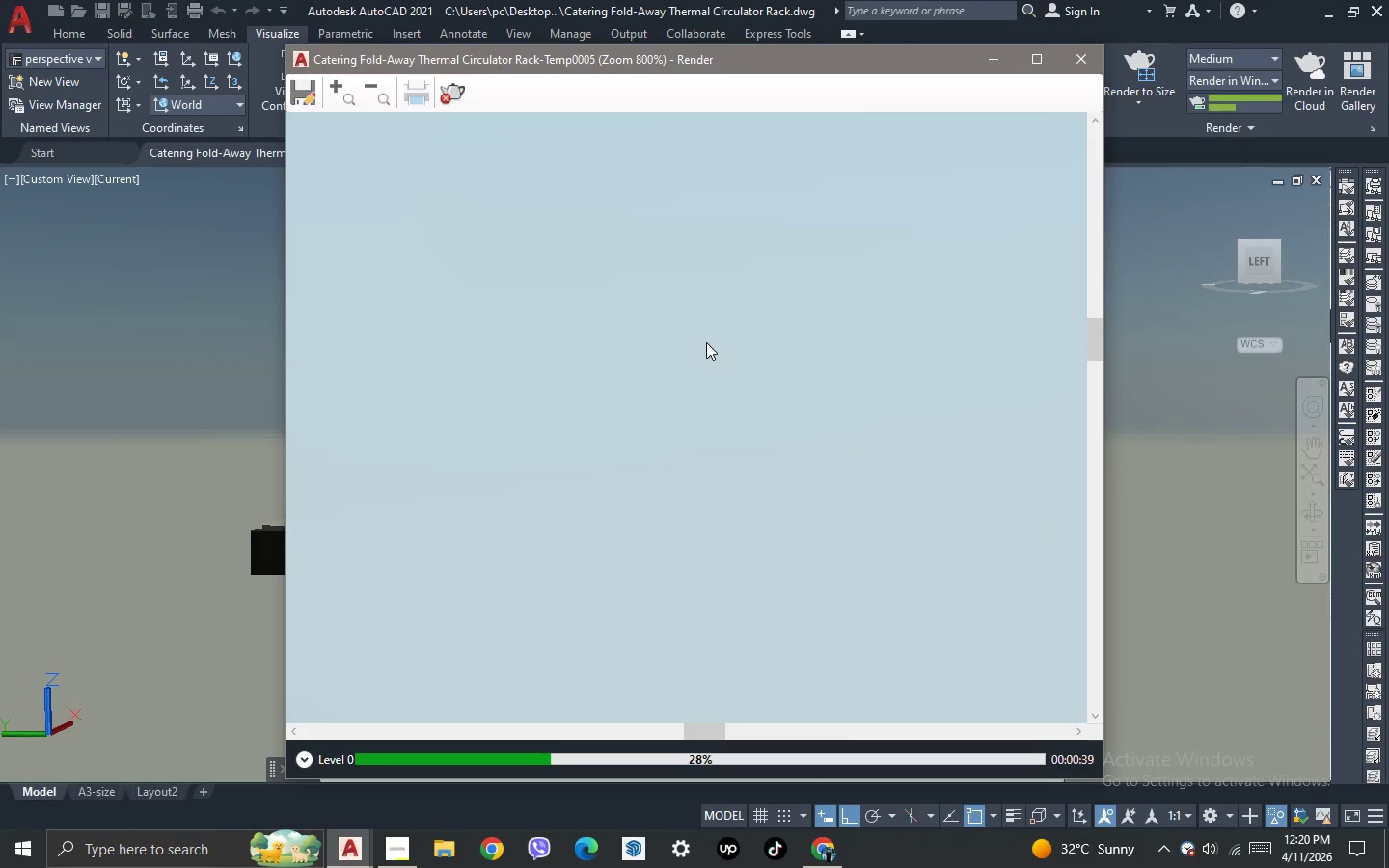 
scroll: coordinate [706, 342], scroll_direction: down, amount: 1.0
 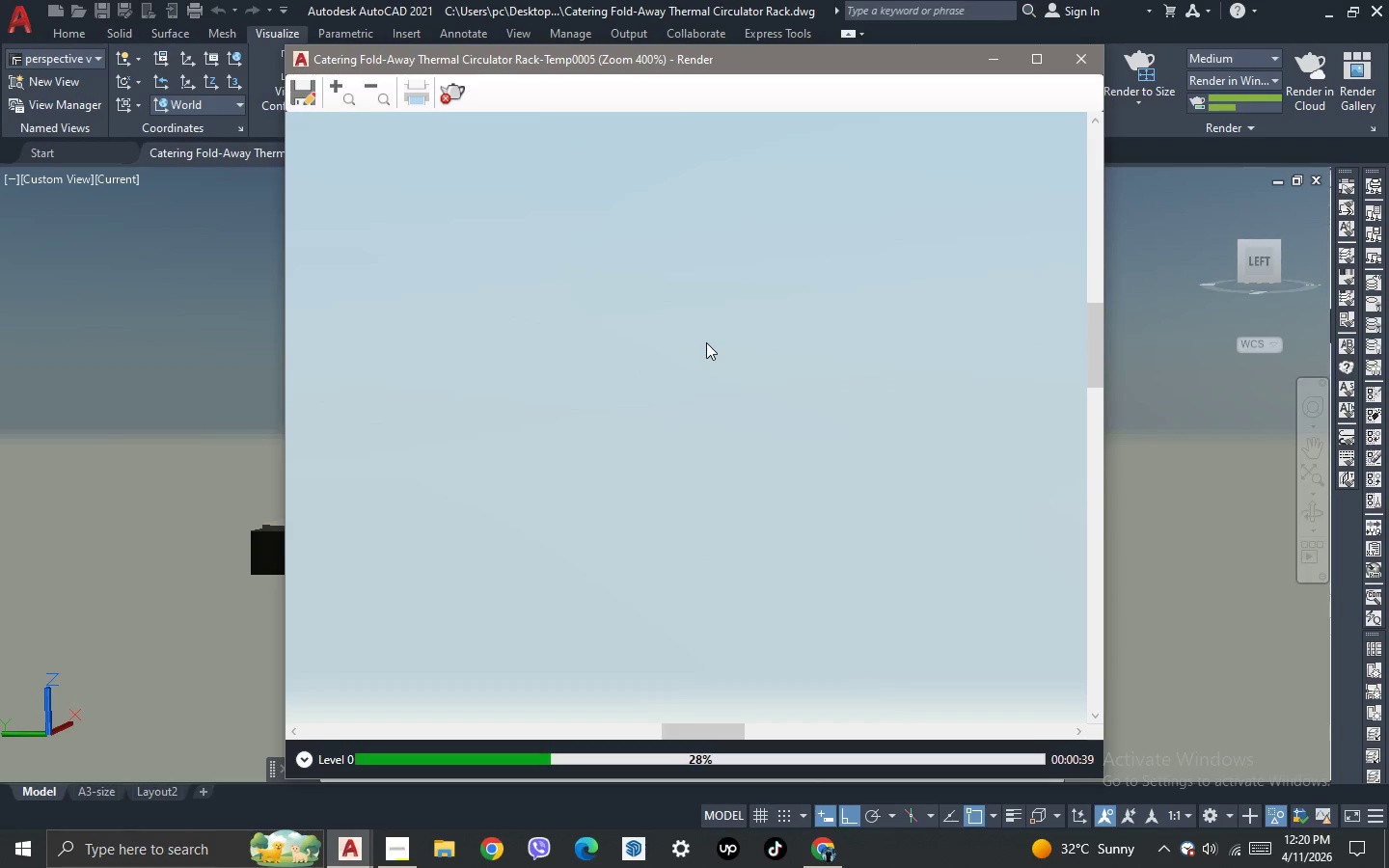 
scroll: coordinate [706, 342], scroll_direction: up, amount: 2.0
 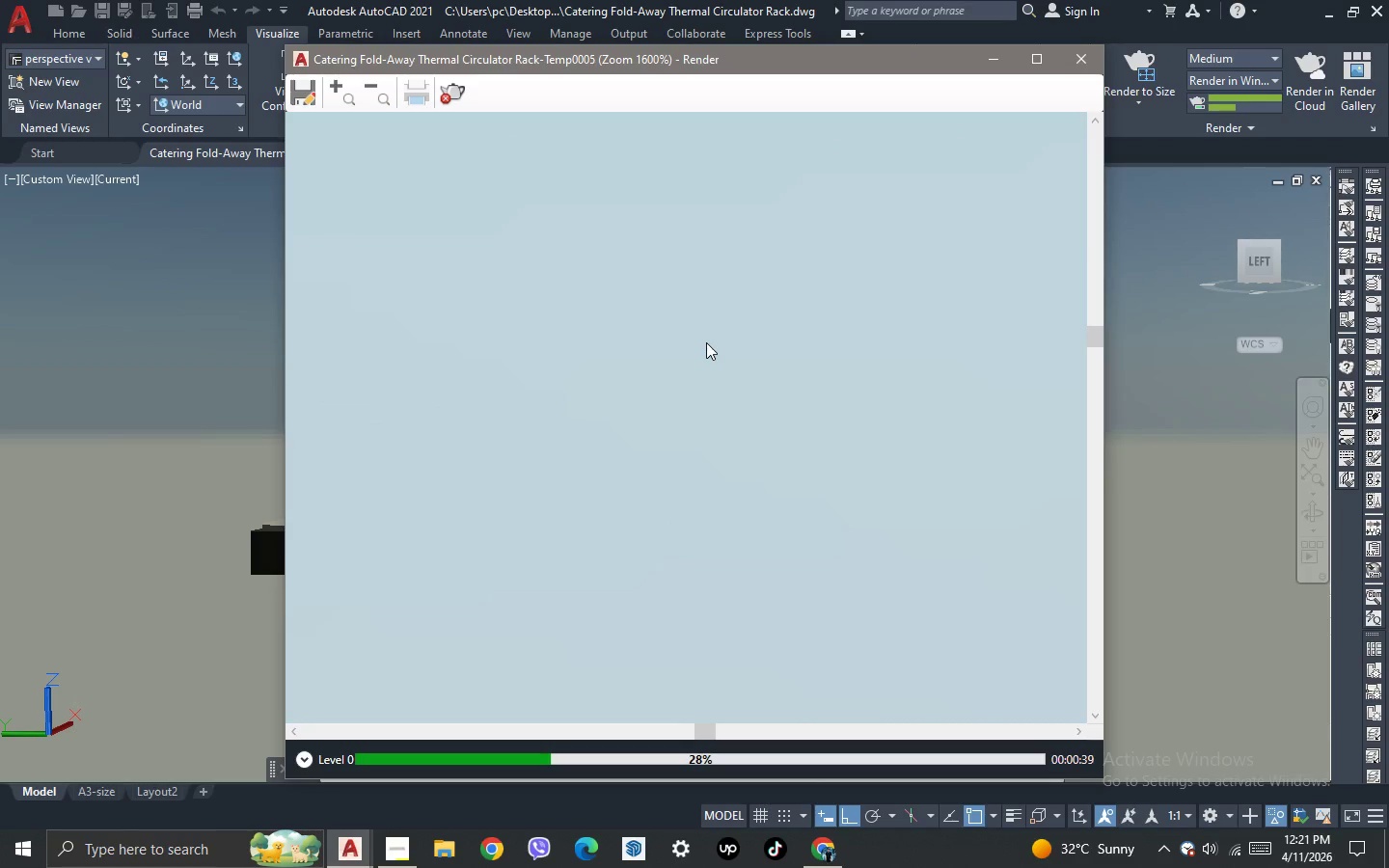 
scroll: coordinate [706, 342], scroll_direction: down, amount: 1.0
 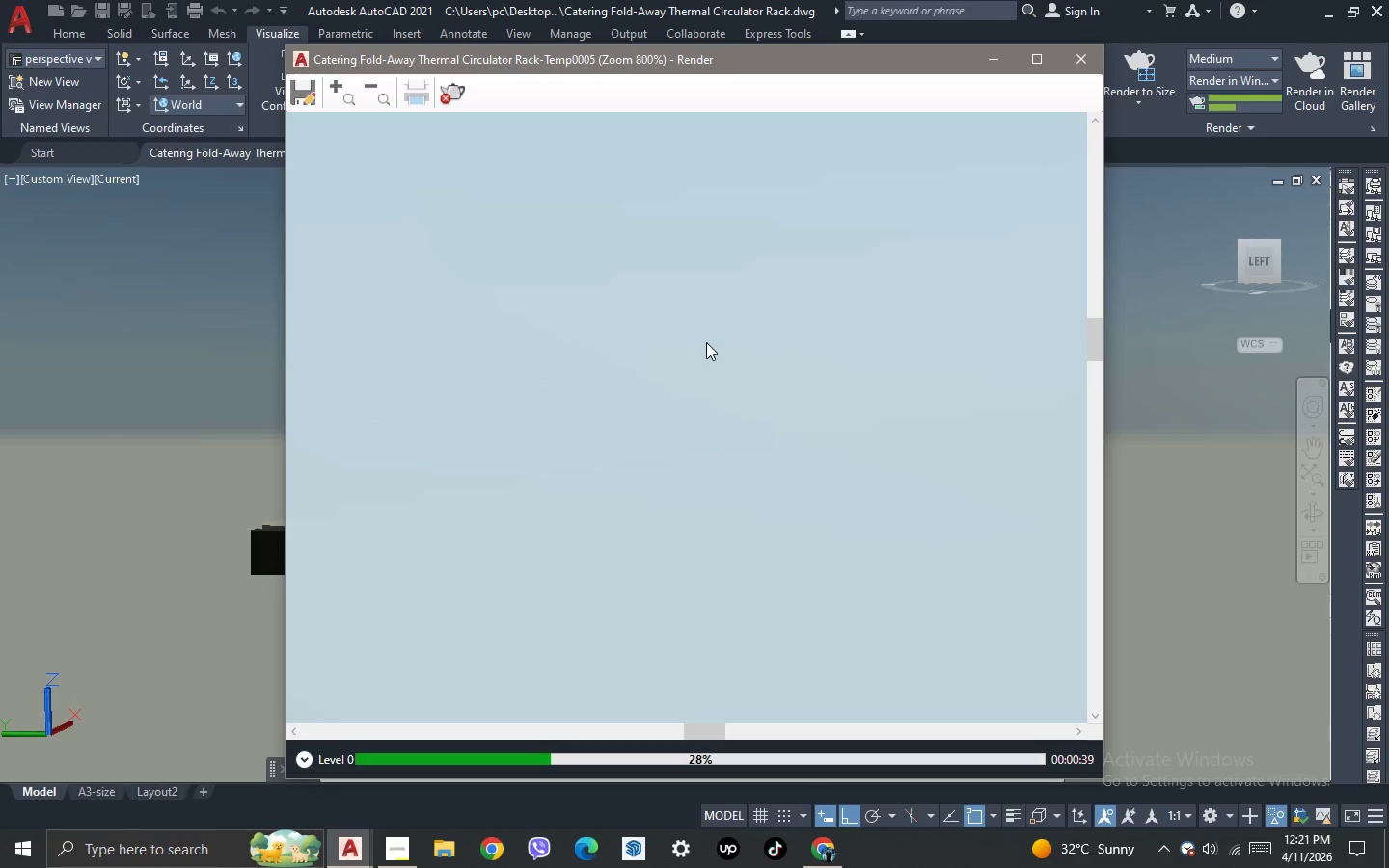 
scroll: coordinate [706, 342], scroll_direction: up, amount: 1.0
 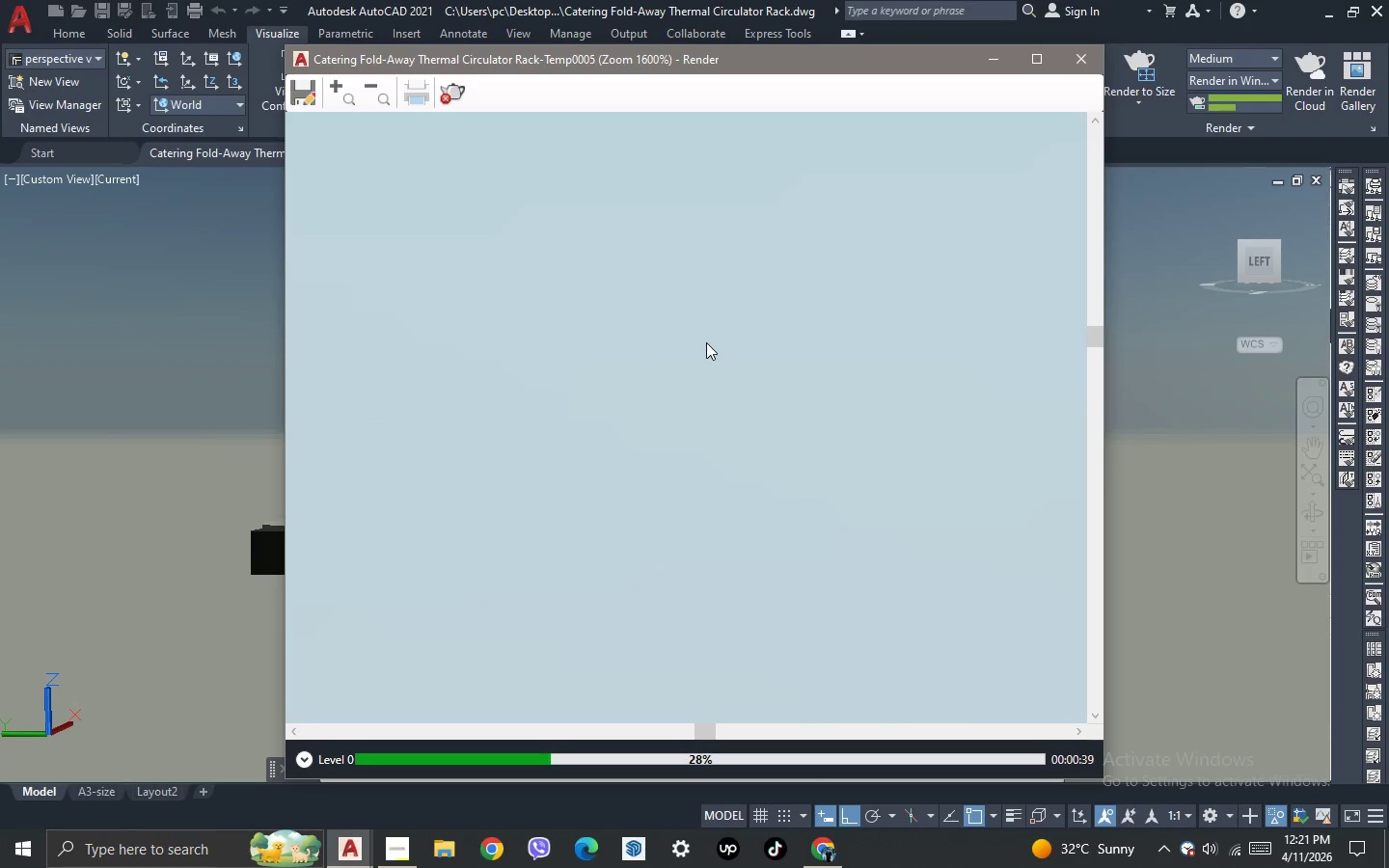 
scroll: coordinate [716, 368], scroll_direction: down, amount: 5.0
 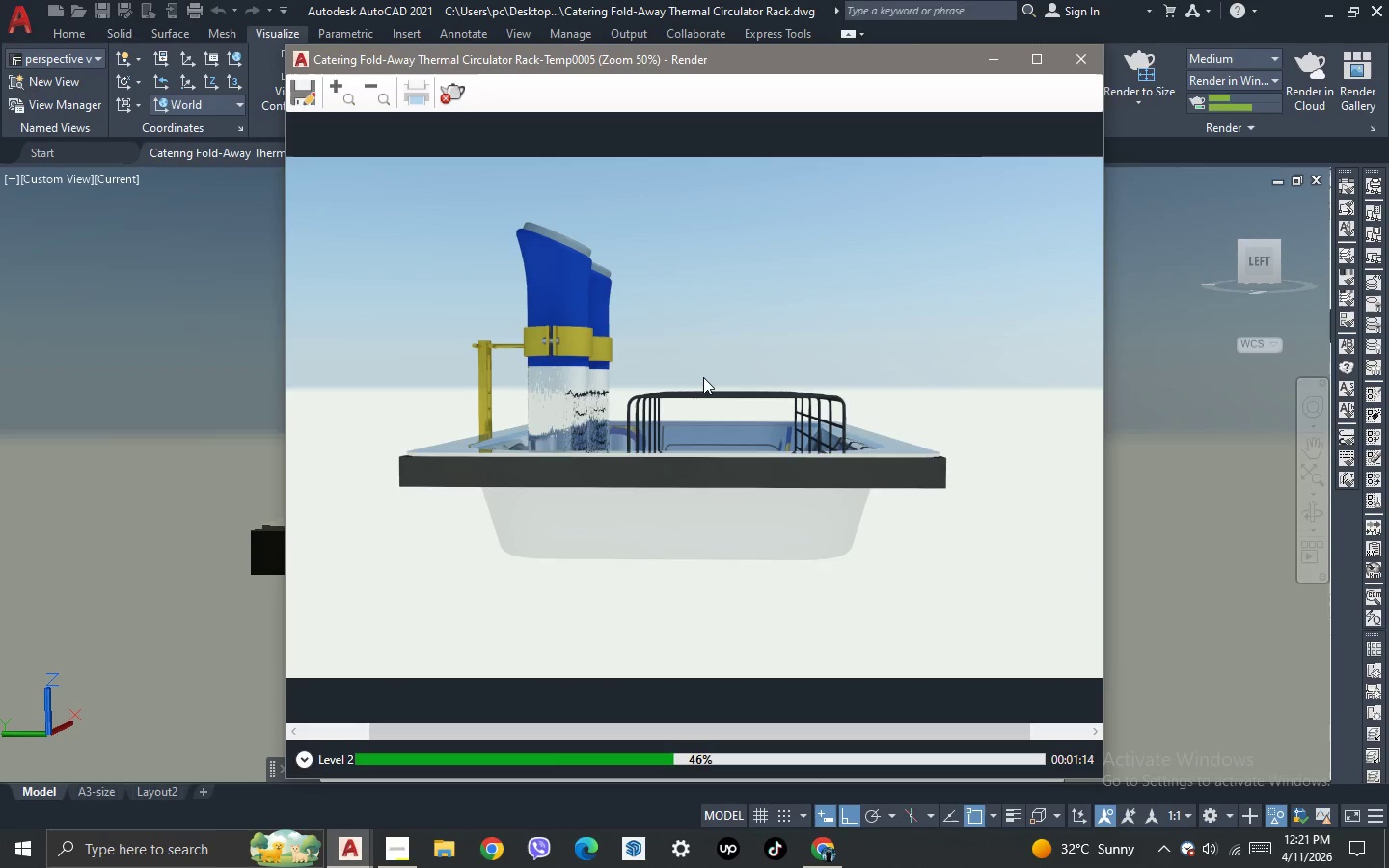 
scroll: coordinate [703, 377], scroll_direction: up, amount: 1.0
 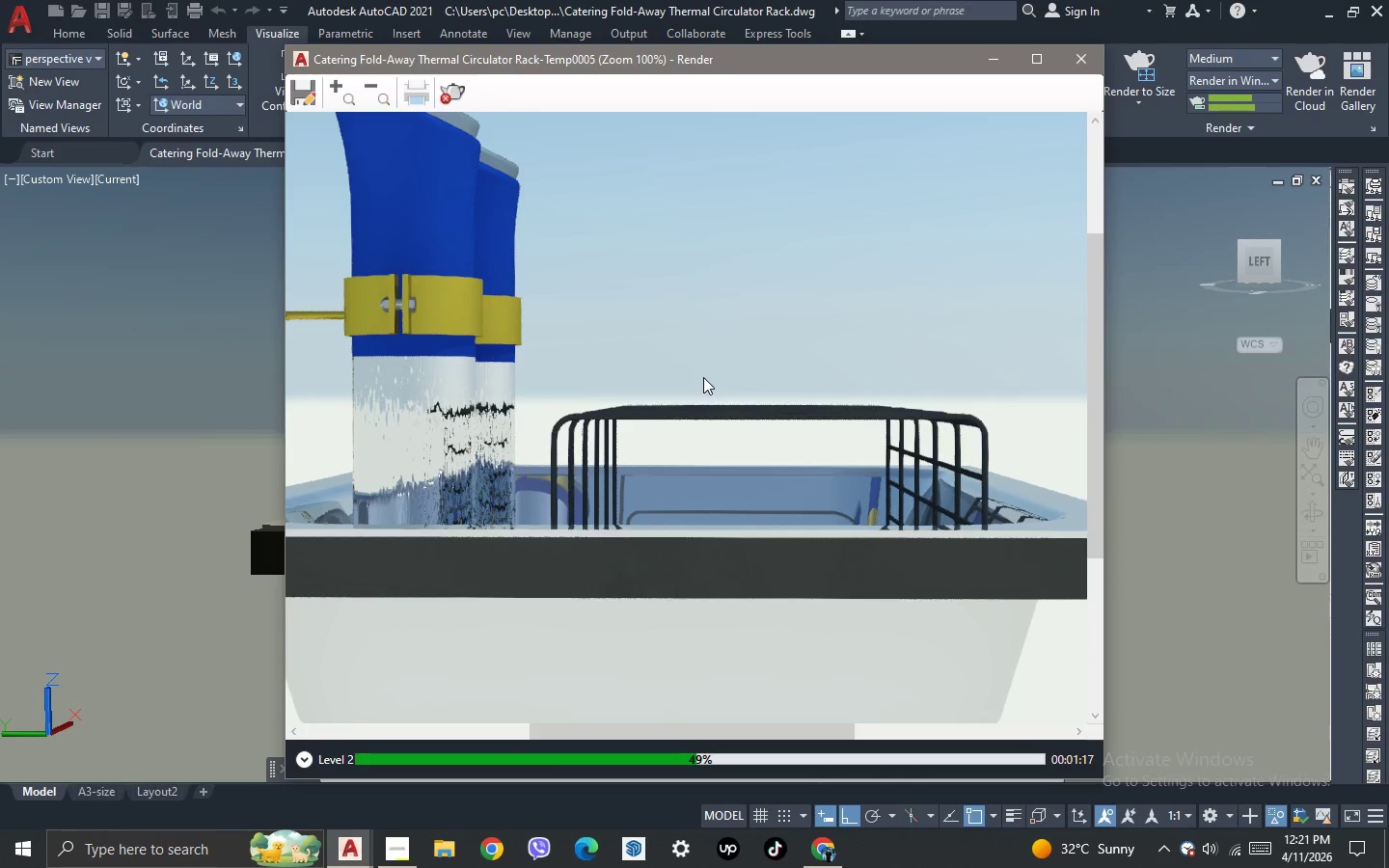 
scroll: coordinate [703, 377], scroll_direction: none, amount: 0.0
 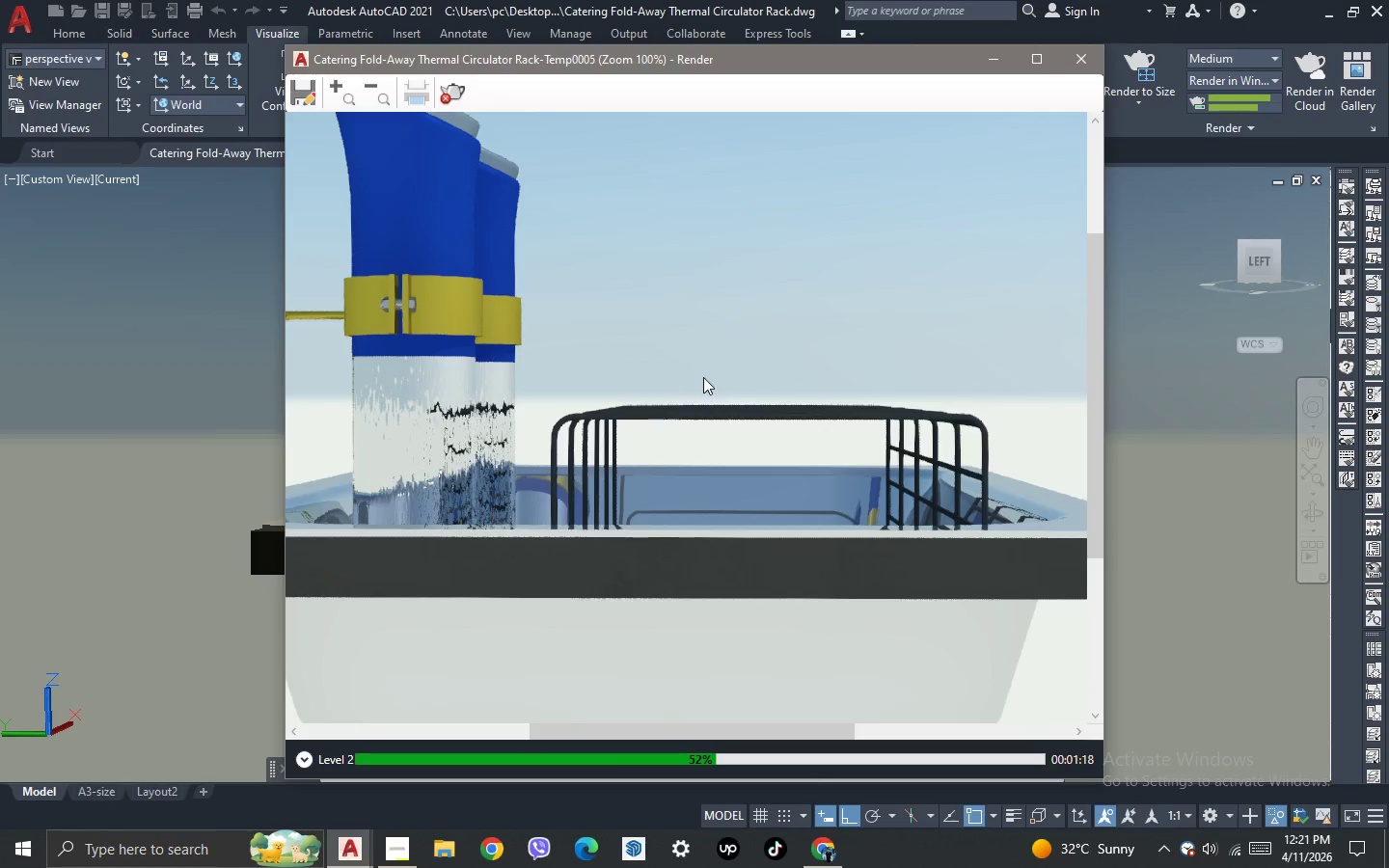 
scroll: coordinate [703, 377], scroll_direction: down, amount: 1.0
 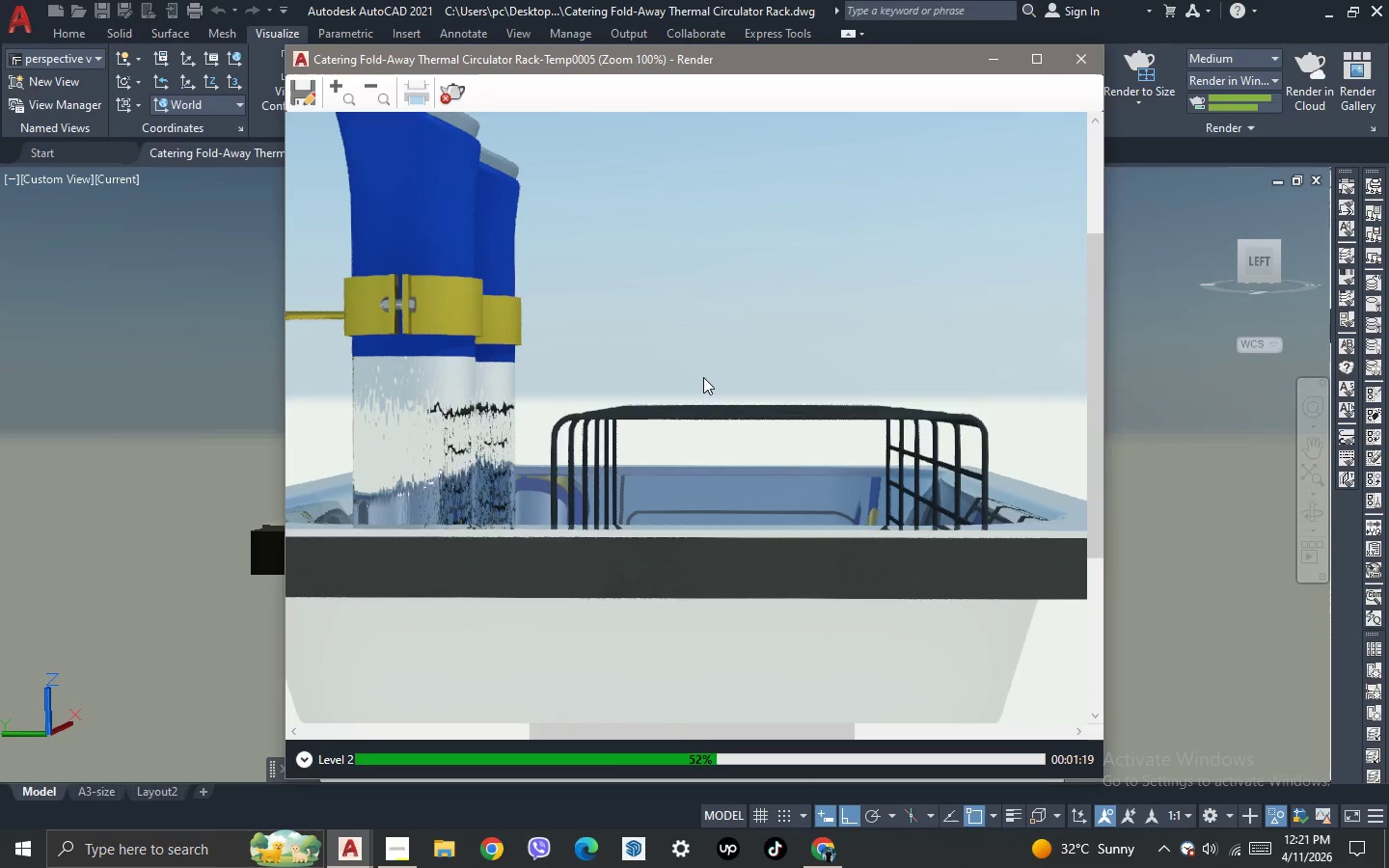 
scroll: coordinate [703, 377], scroll_direction: up, amount: 1.0
 